 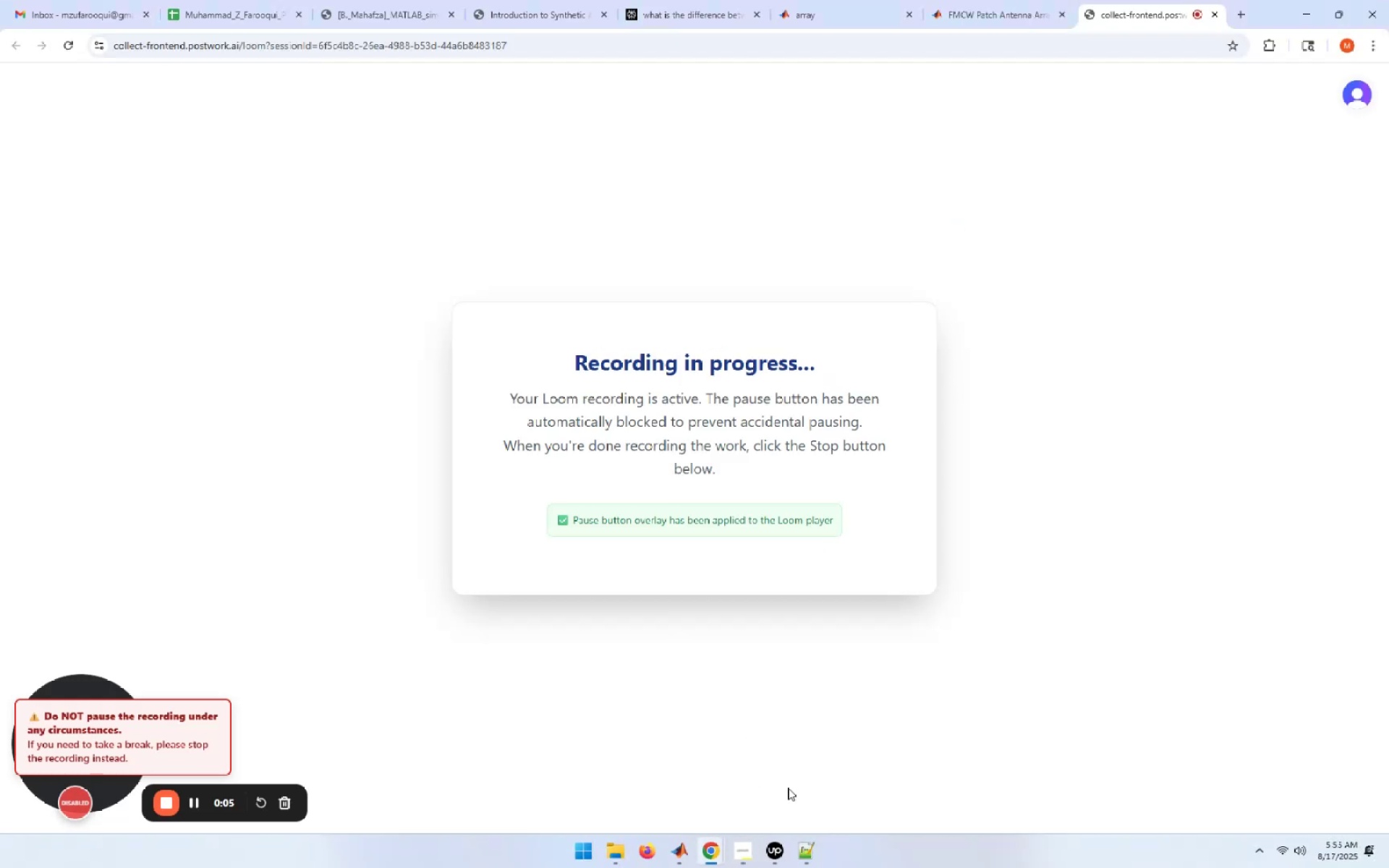 
mouse_move([784, 838])
 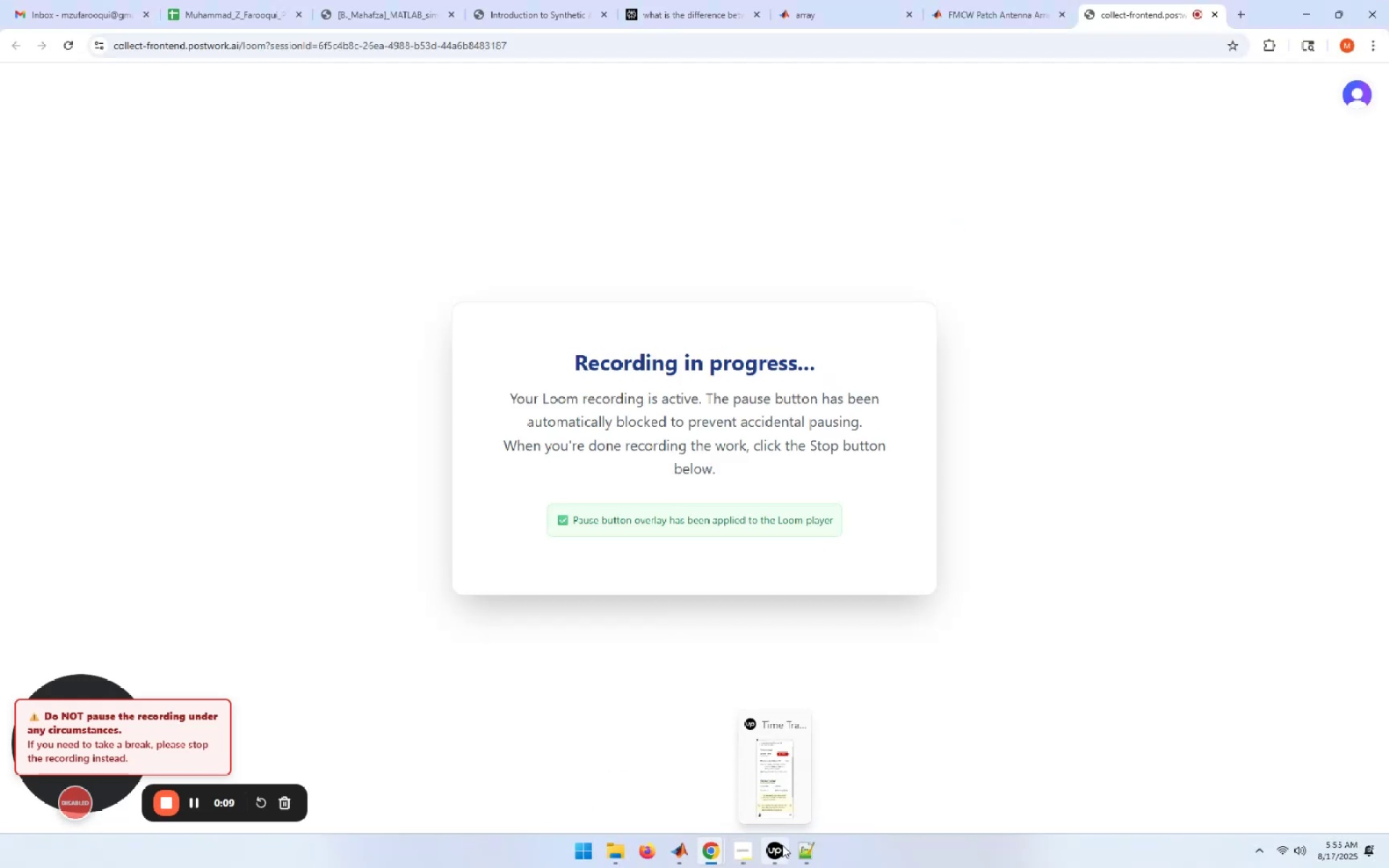 
mouse_move([779, 771])
 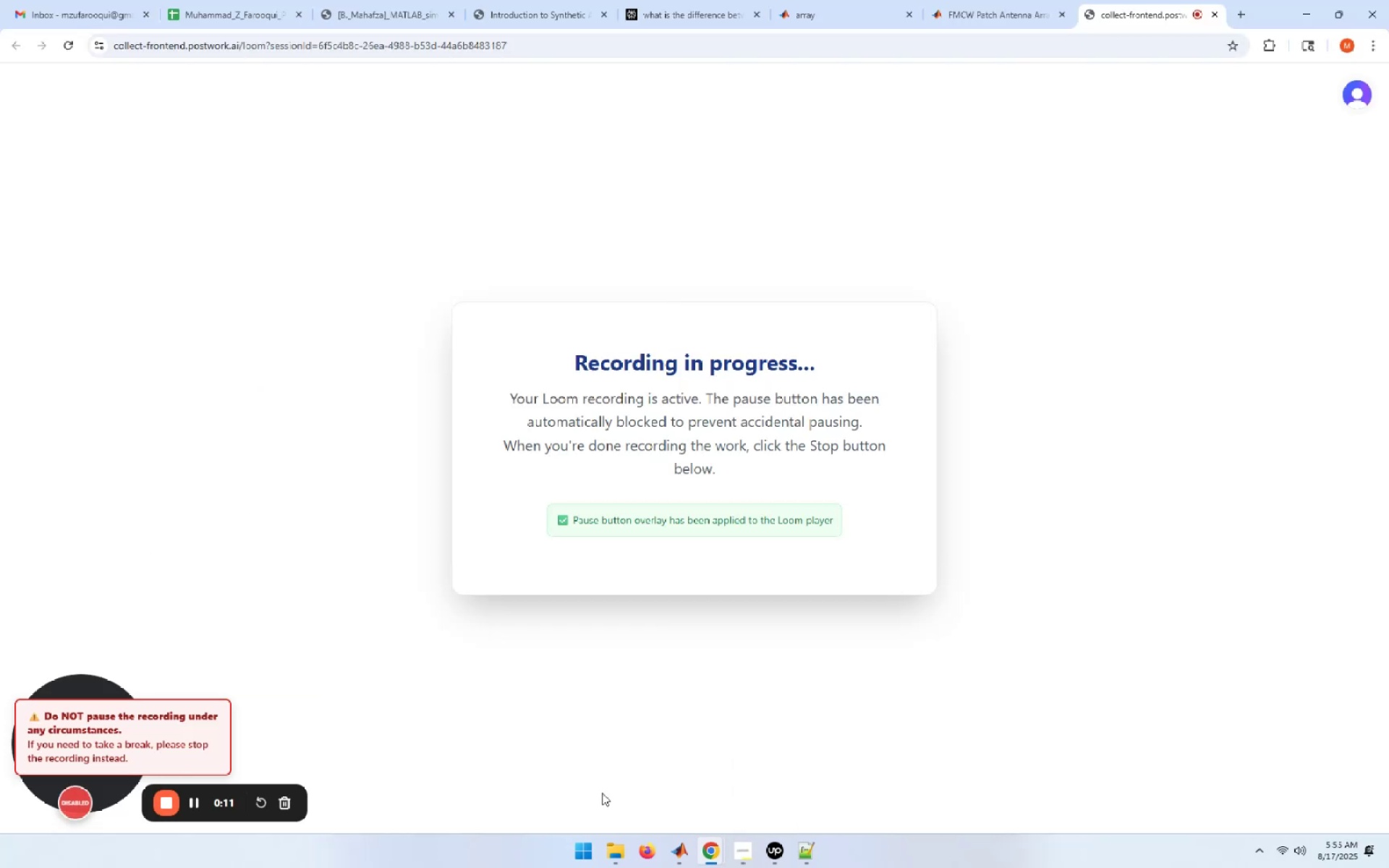 
mouse_move([679, 827])
 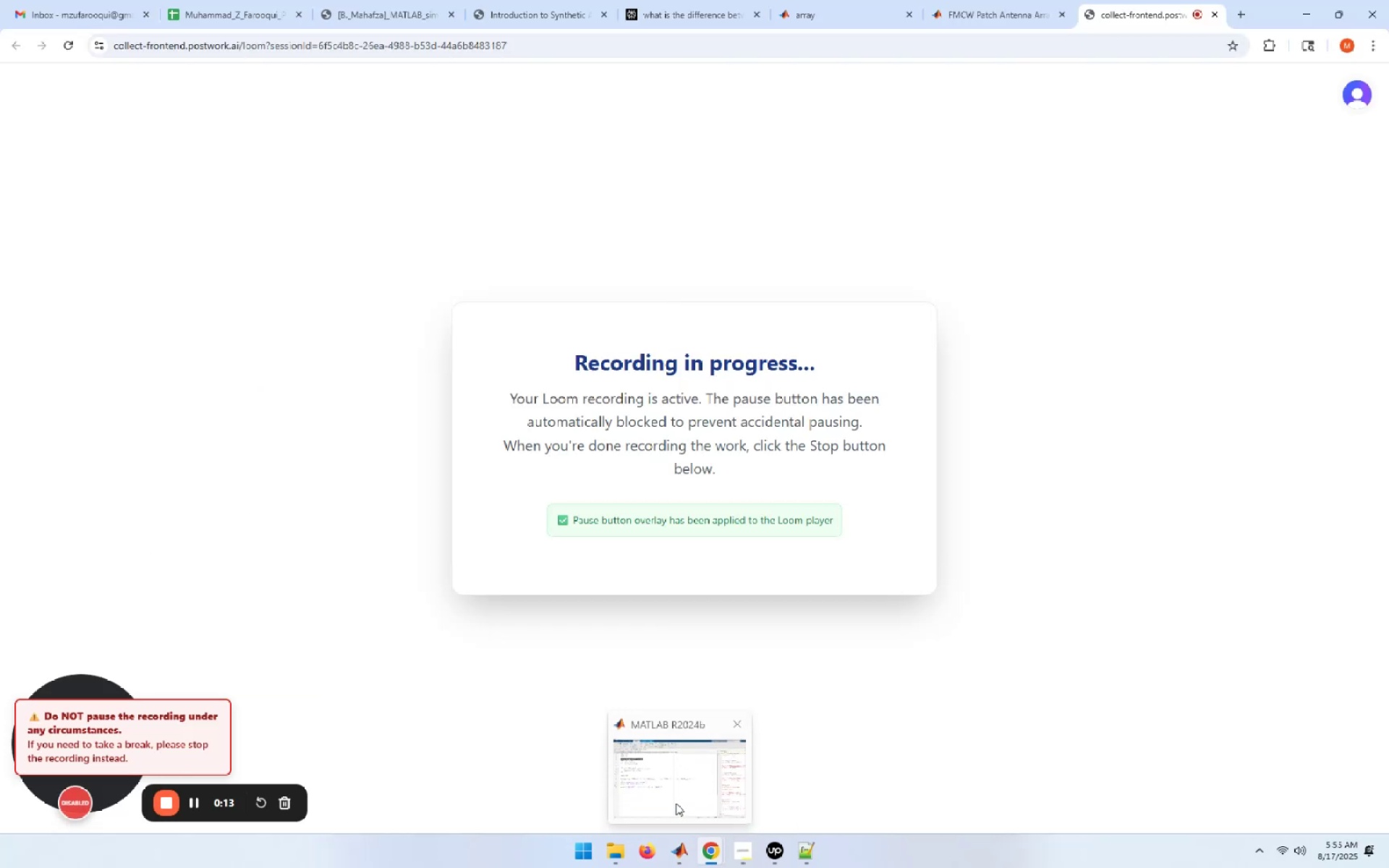 
left_click([676, 803])
 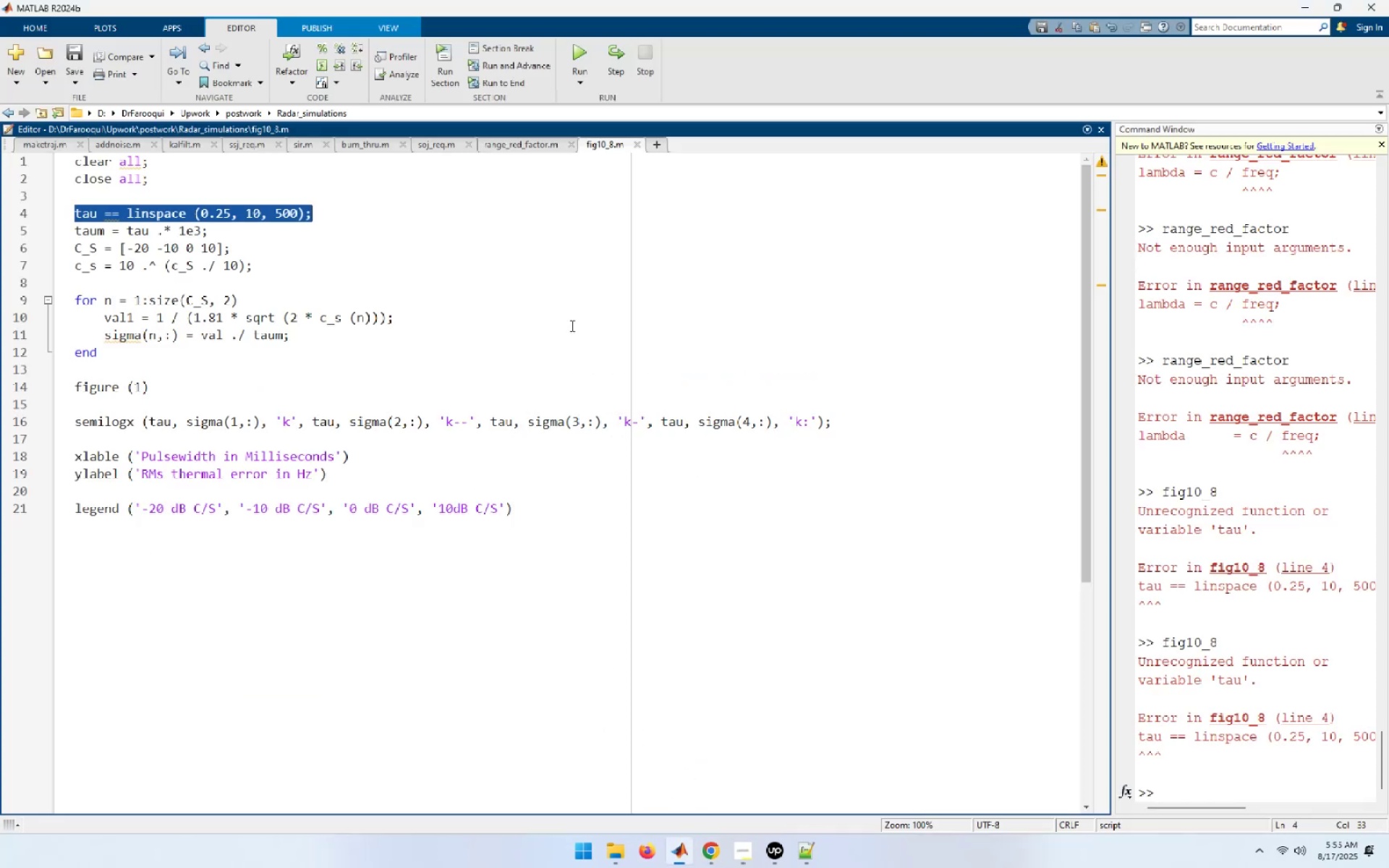 
key(Control+N)
 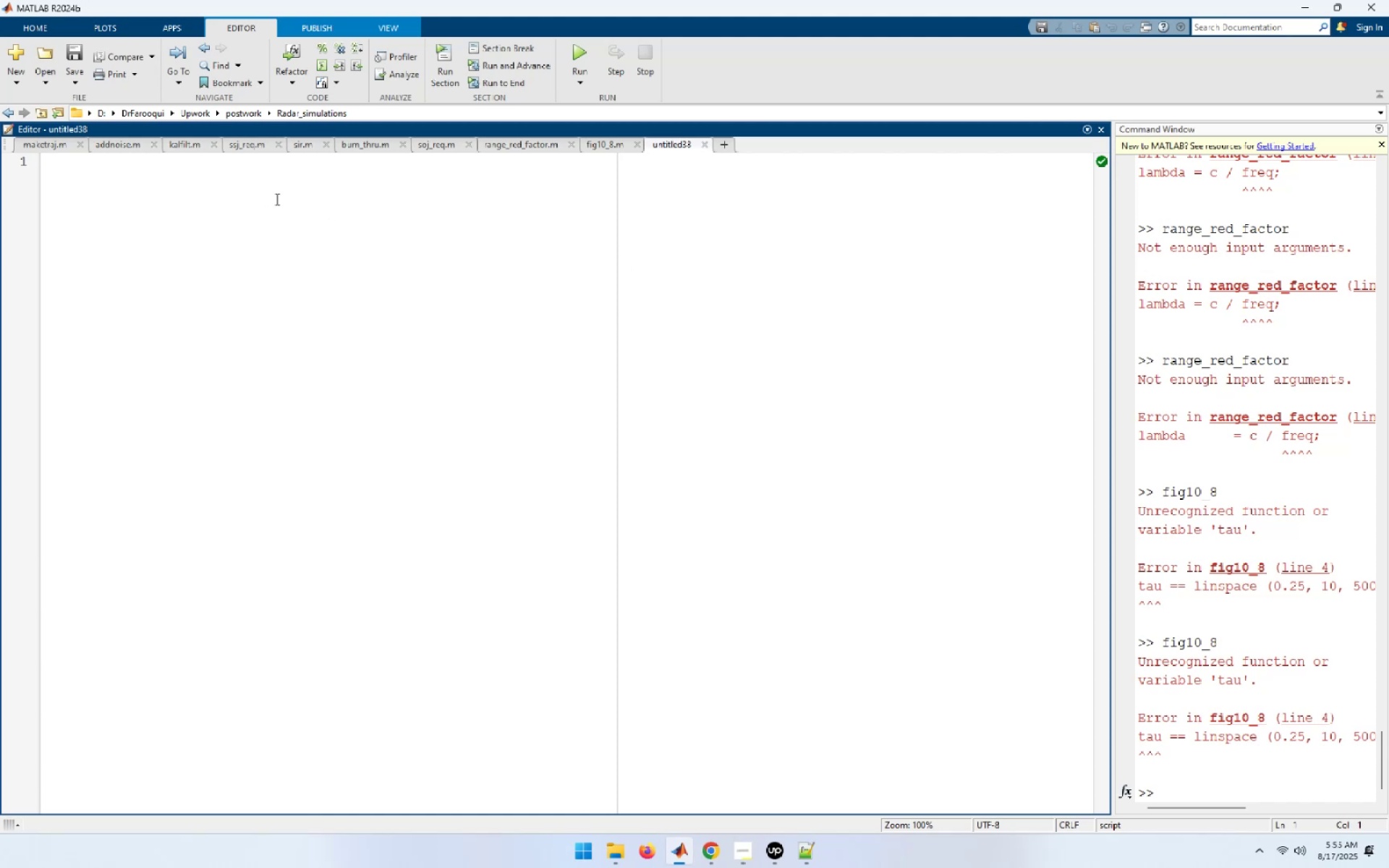 
wait(12.82)
 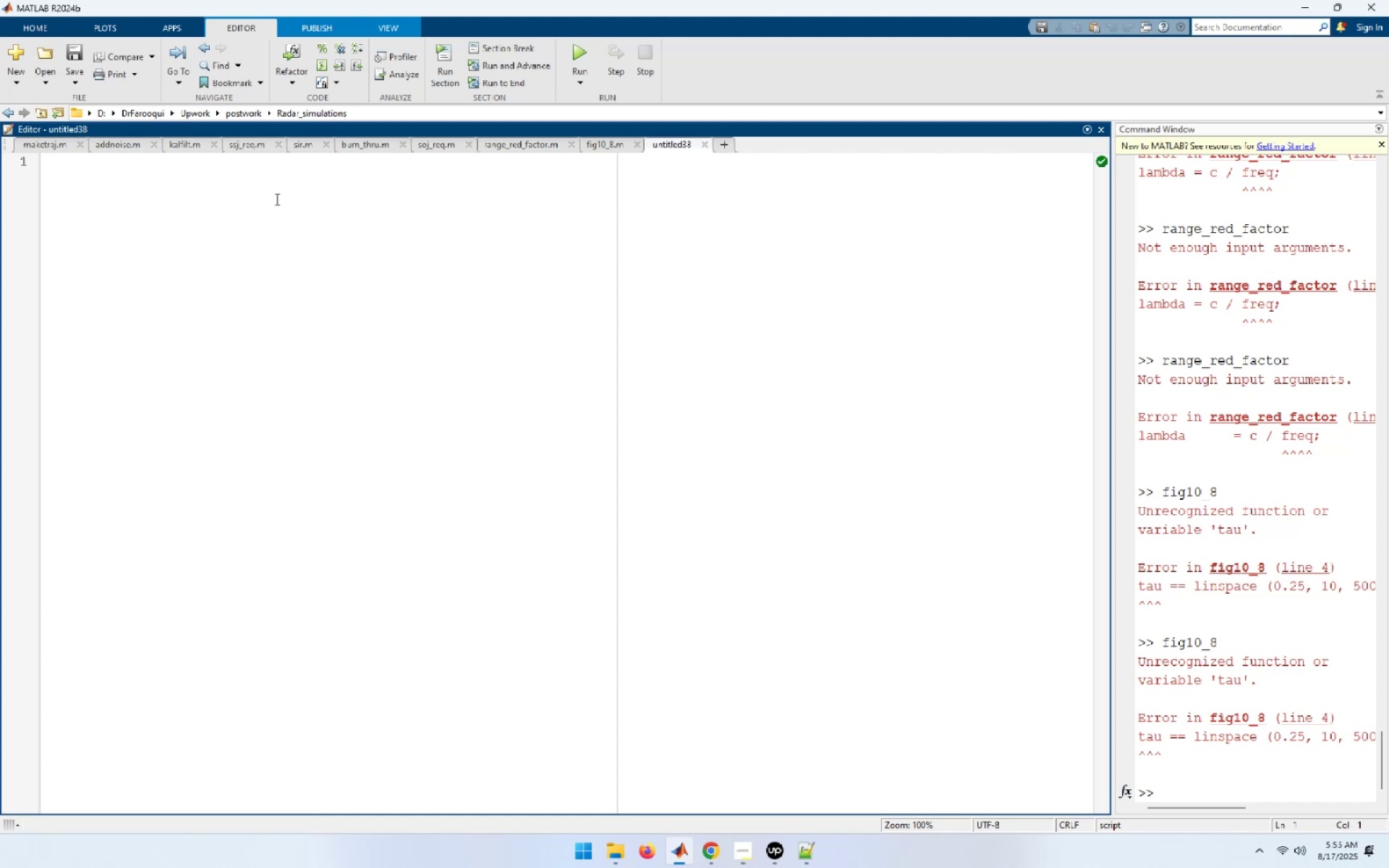 
type(function )
 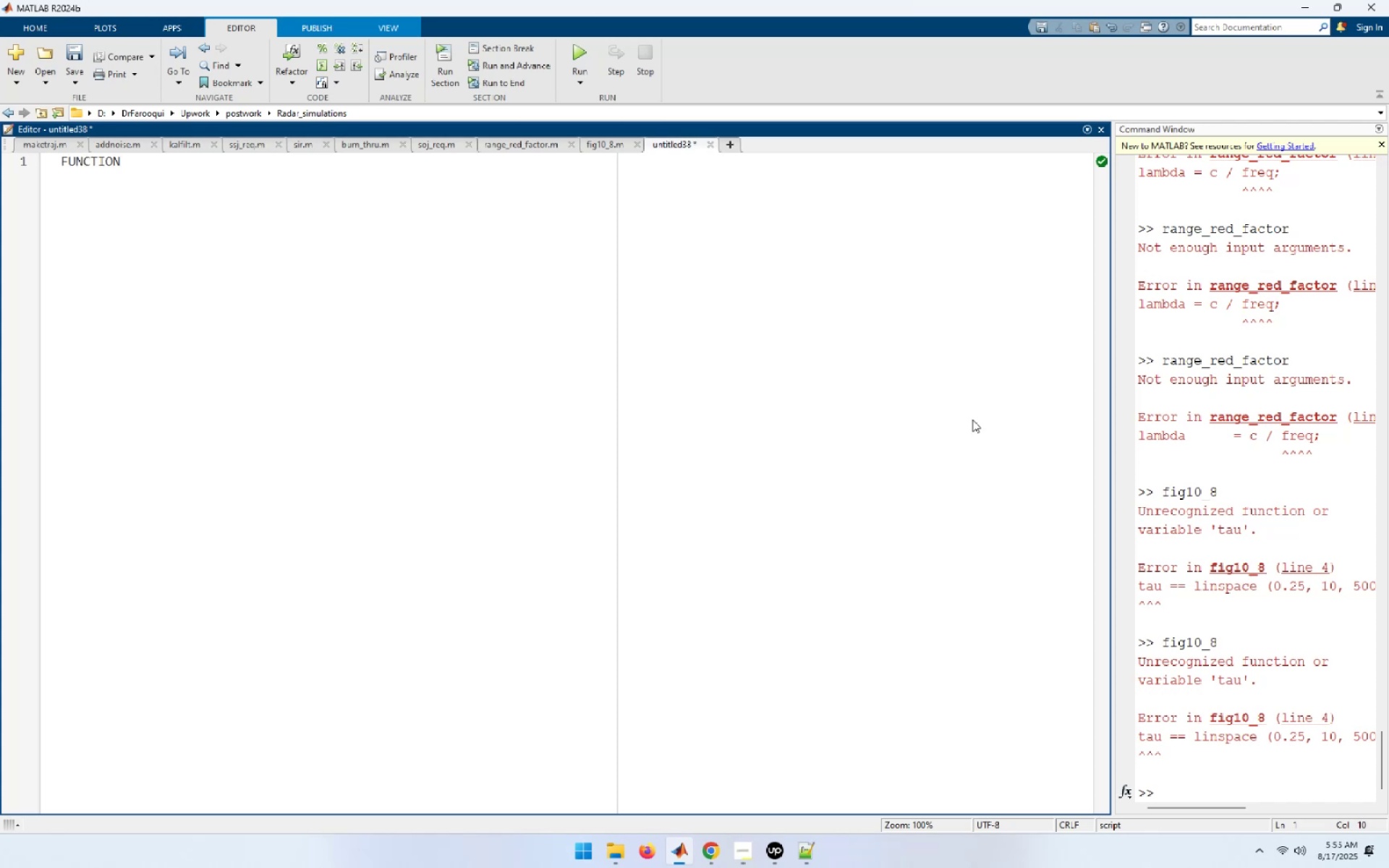 
key(Backspace)
key(Backspace)
key(Backspace)
key(Backspace)
key(Backspace)
key(Backspace)
key(Backspace)
key(Backspace)
key(Backspace)
type(FUNCTION (RCS) = RECS_ASPECT (SCAT_SPACING, FREQ))
 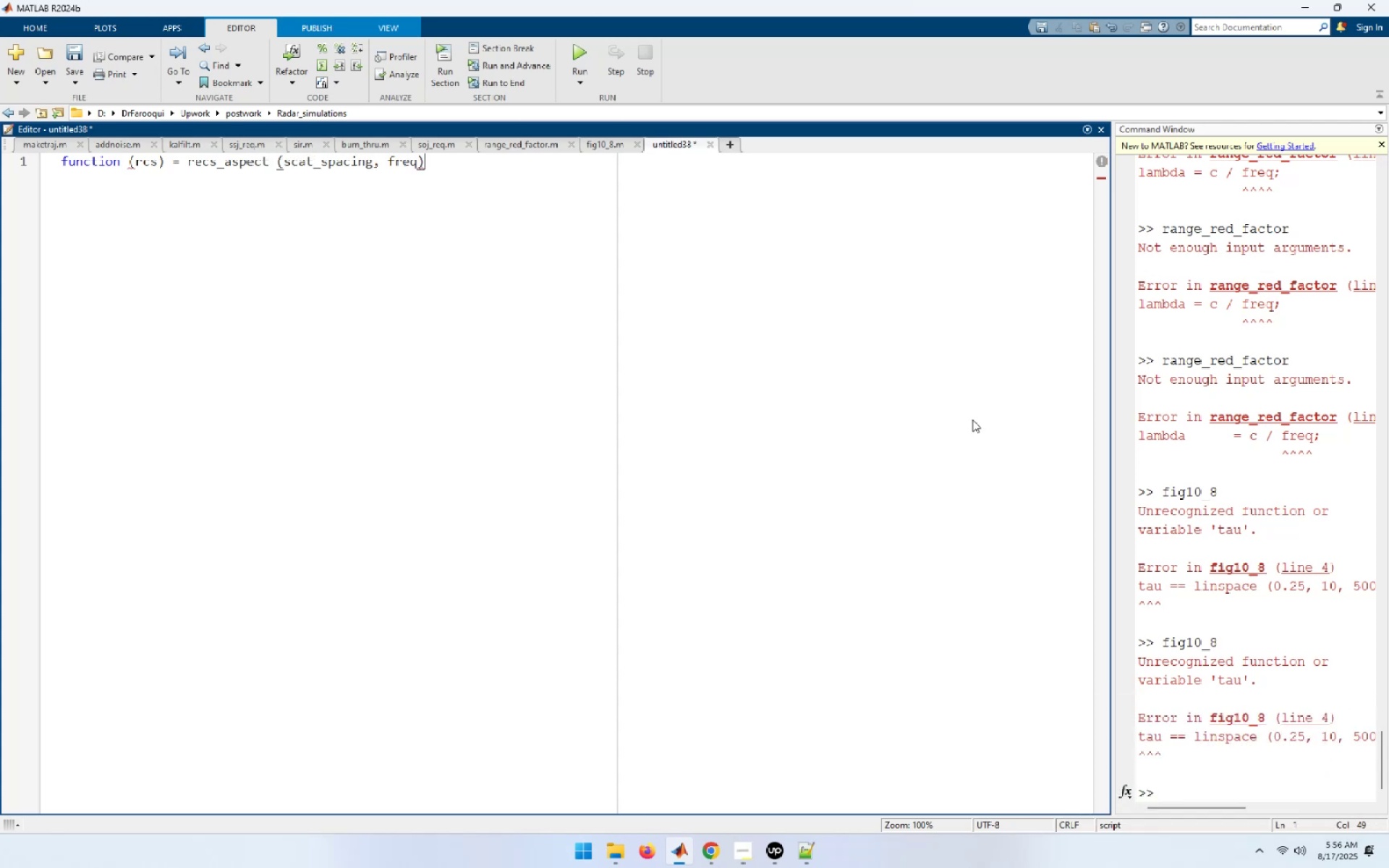 
key(Enter)
 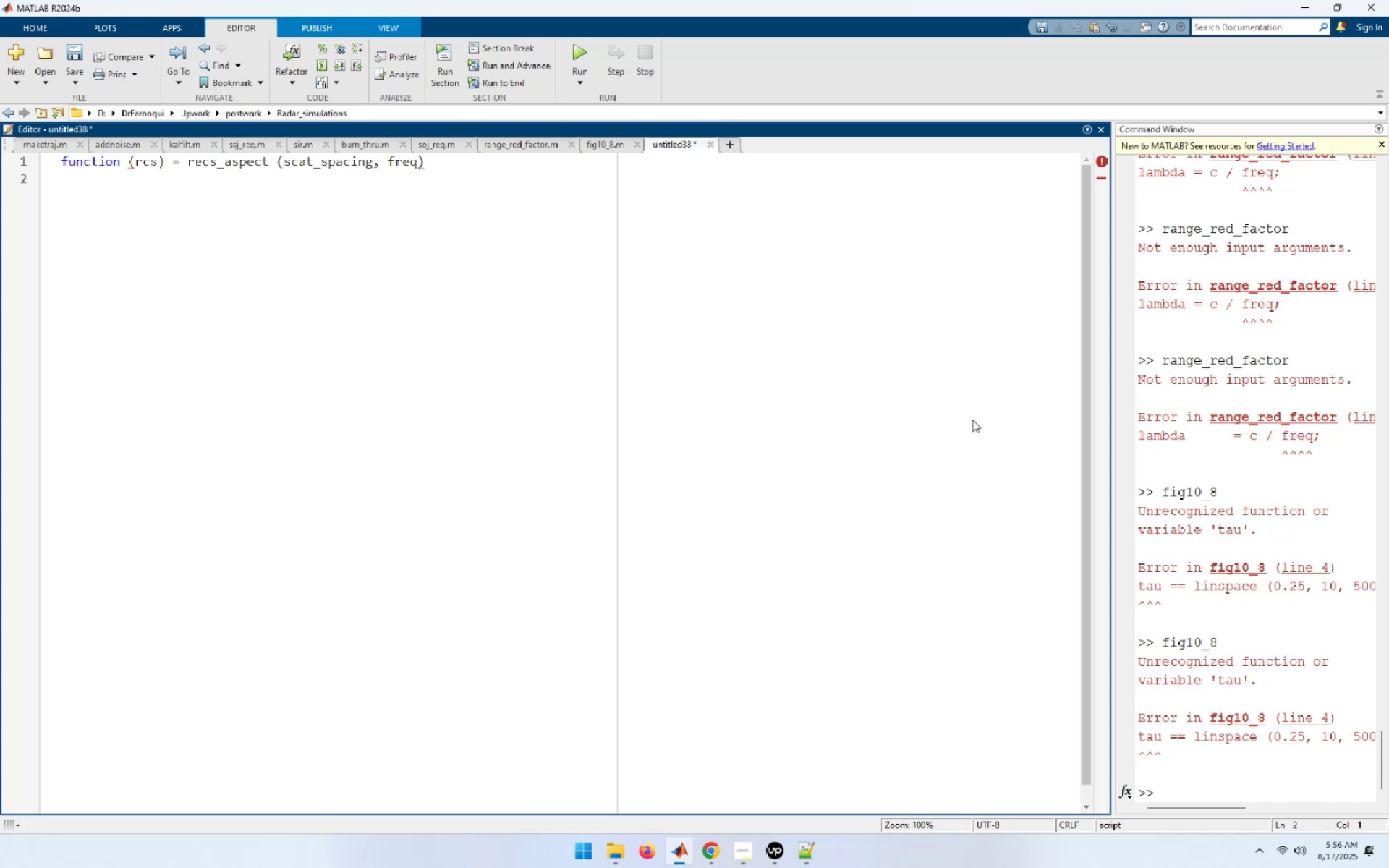 
key(ArrowUp)
 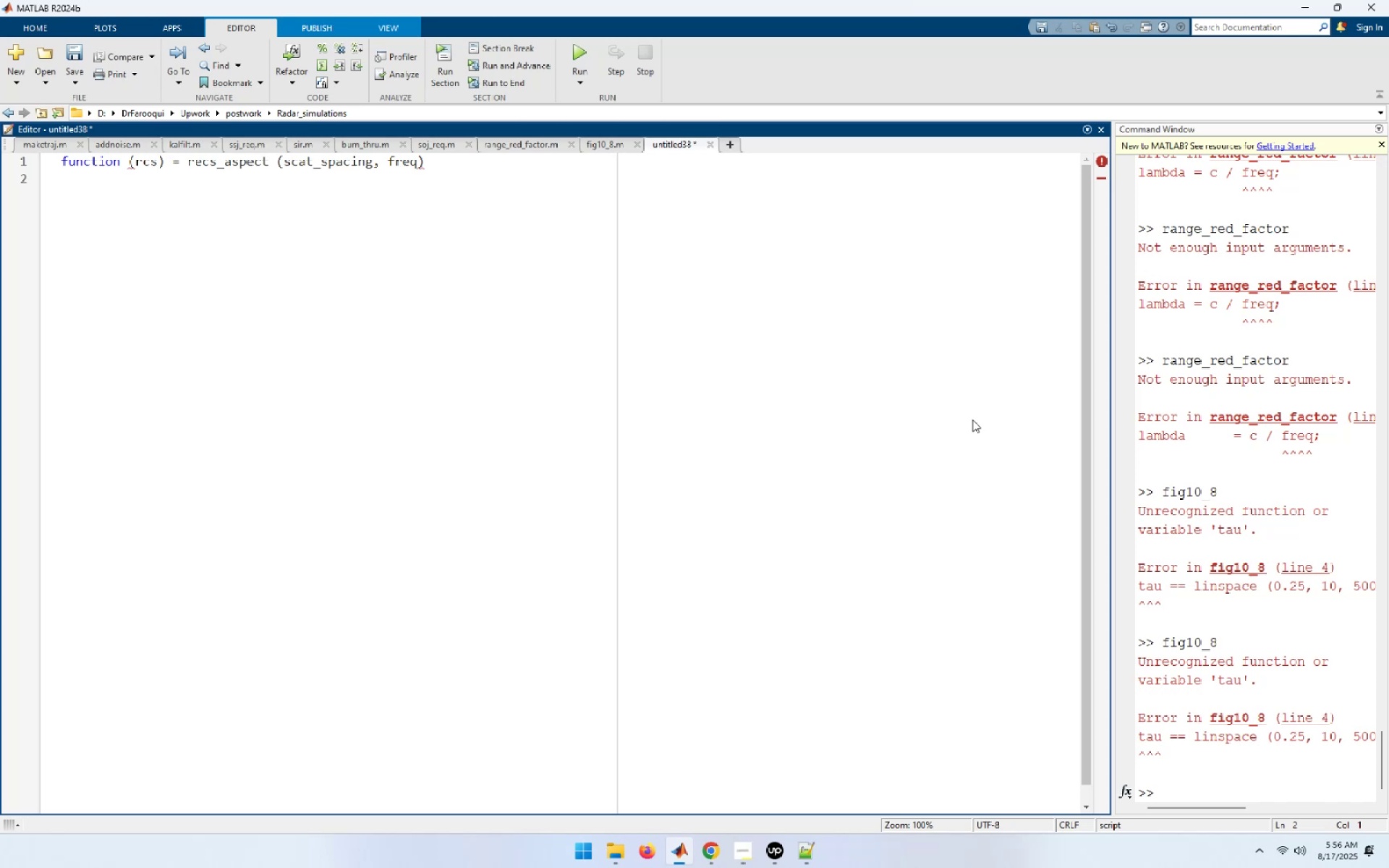 
hold_key(key=ArrowRight, duration=1.12)
 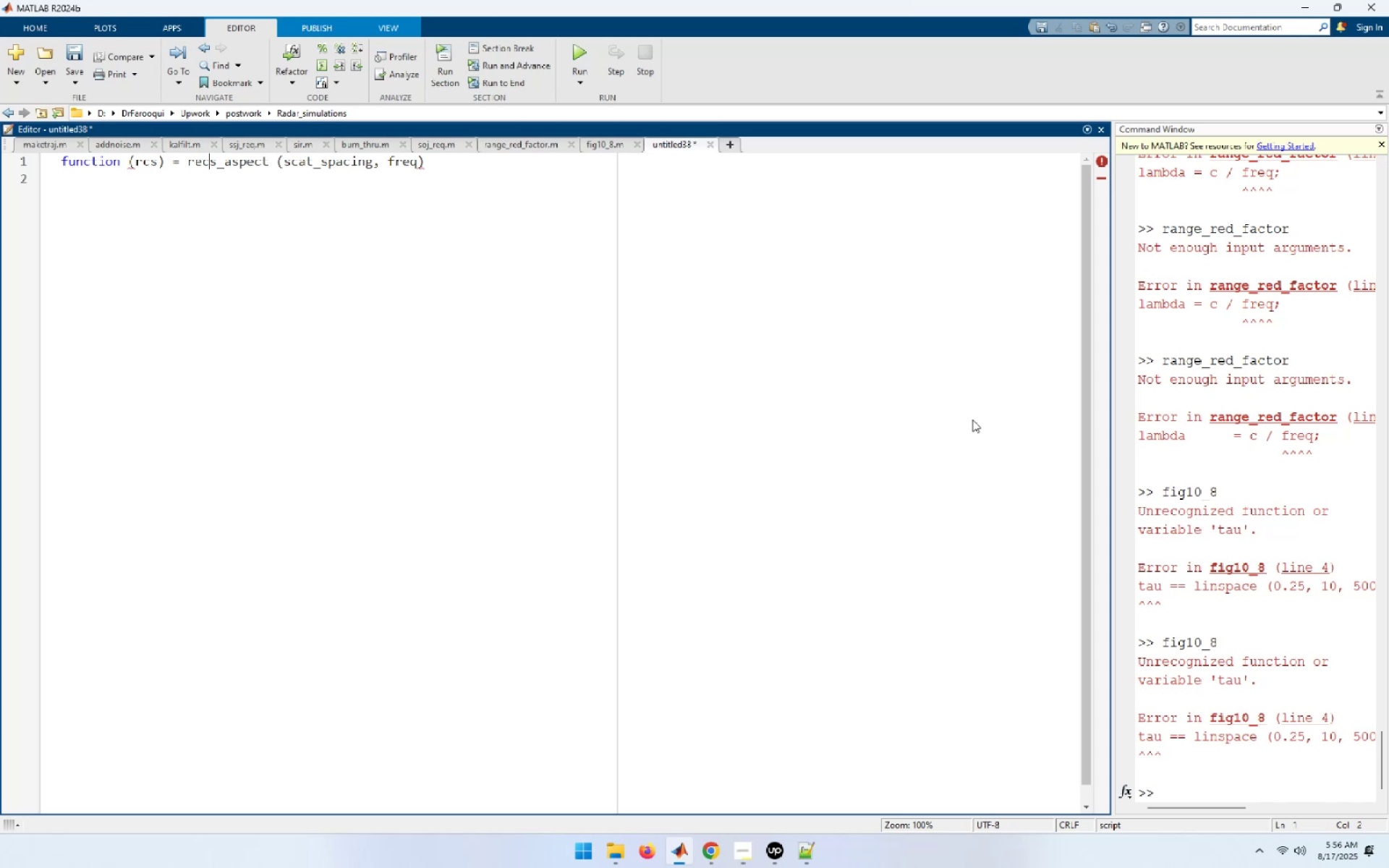 
key(ArrowLeft)
 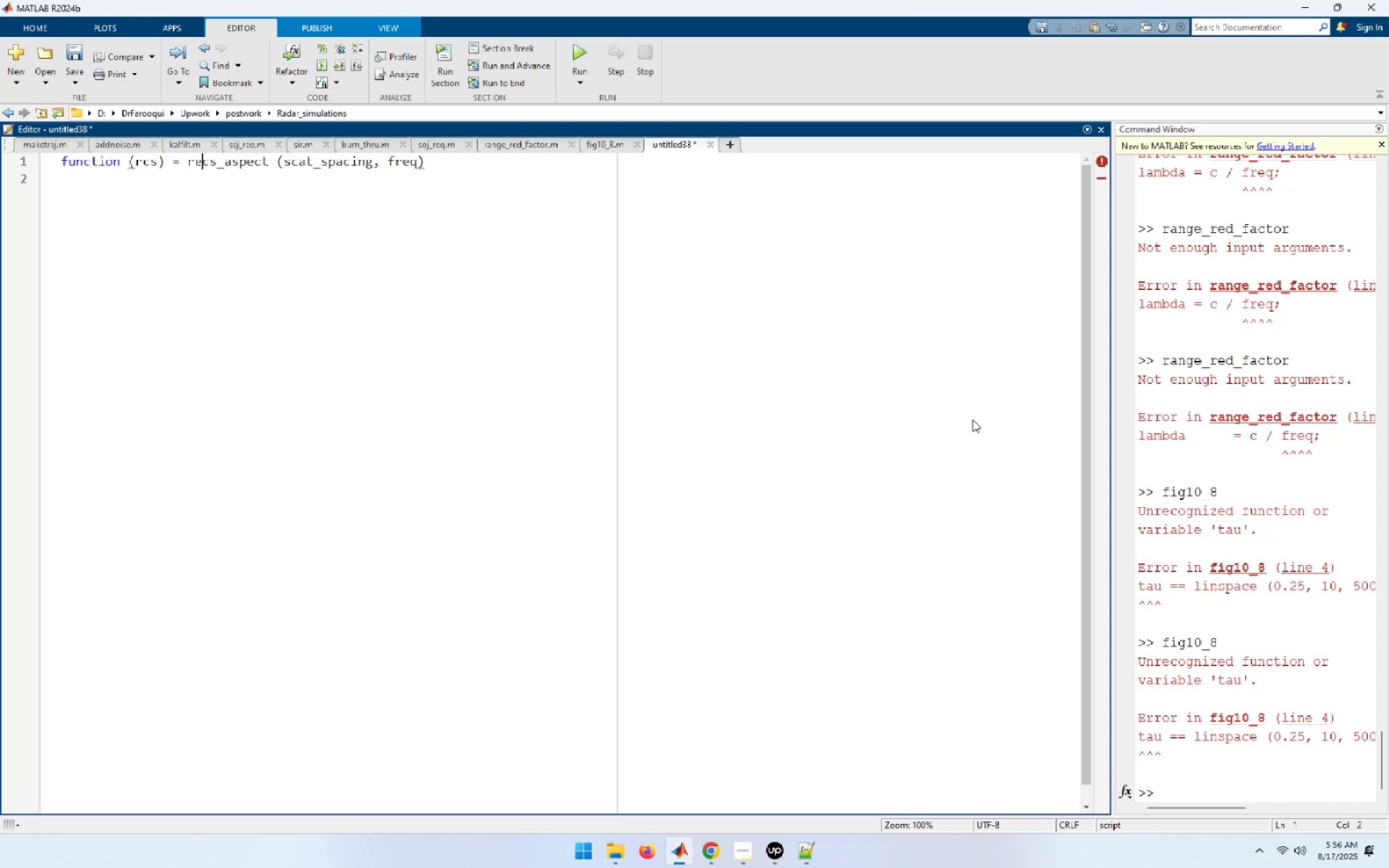 
key(ArrowLeft)
 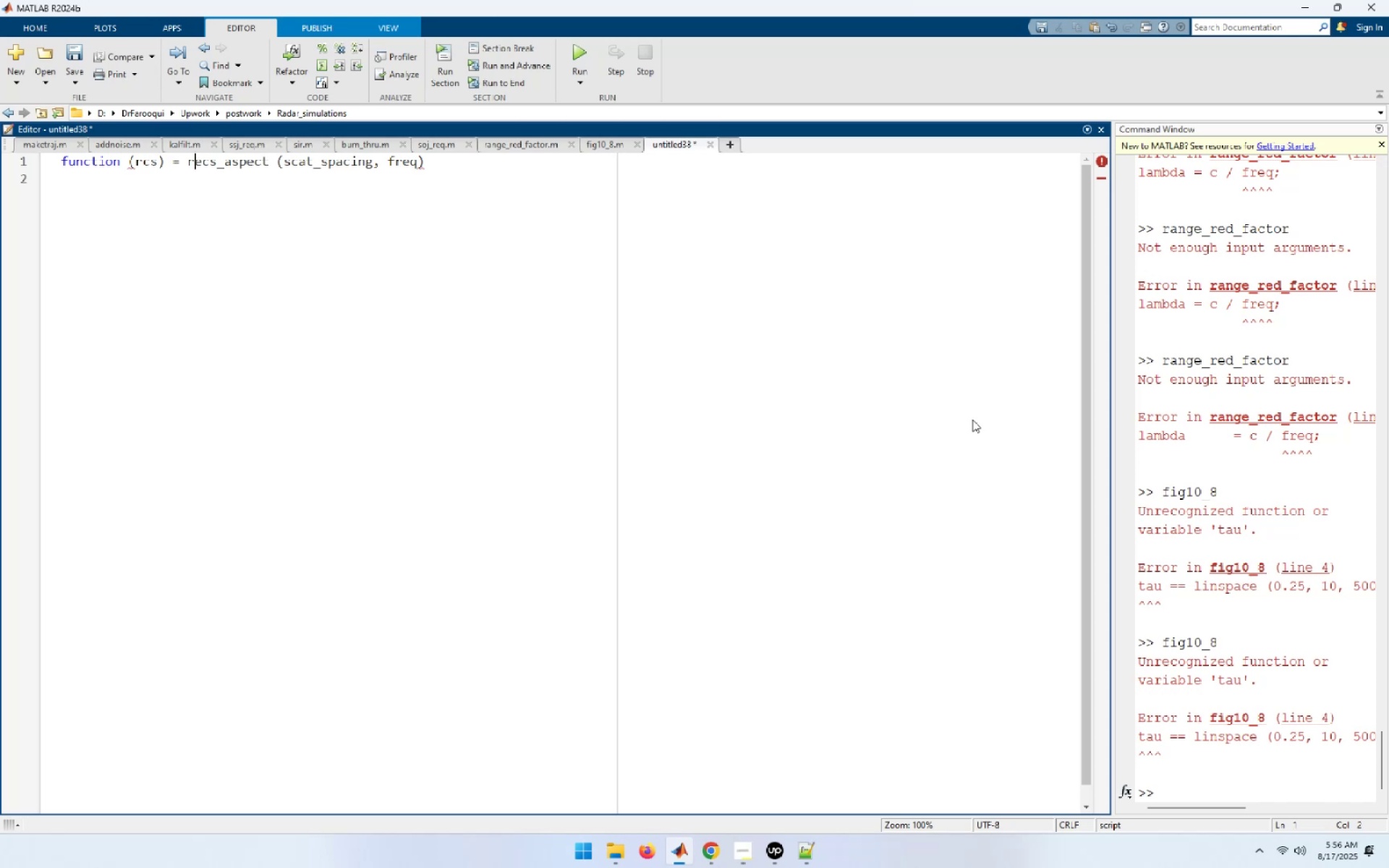 
key(Delete)
 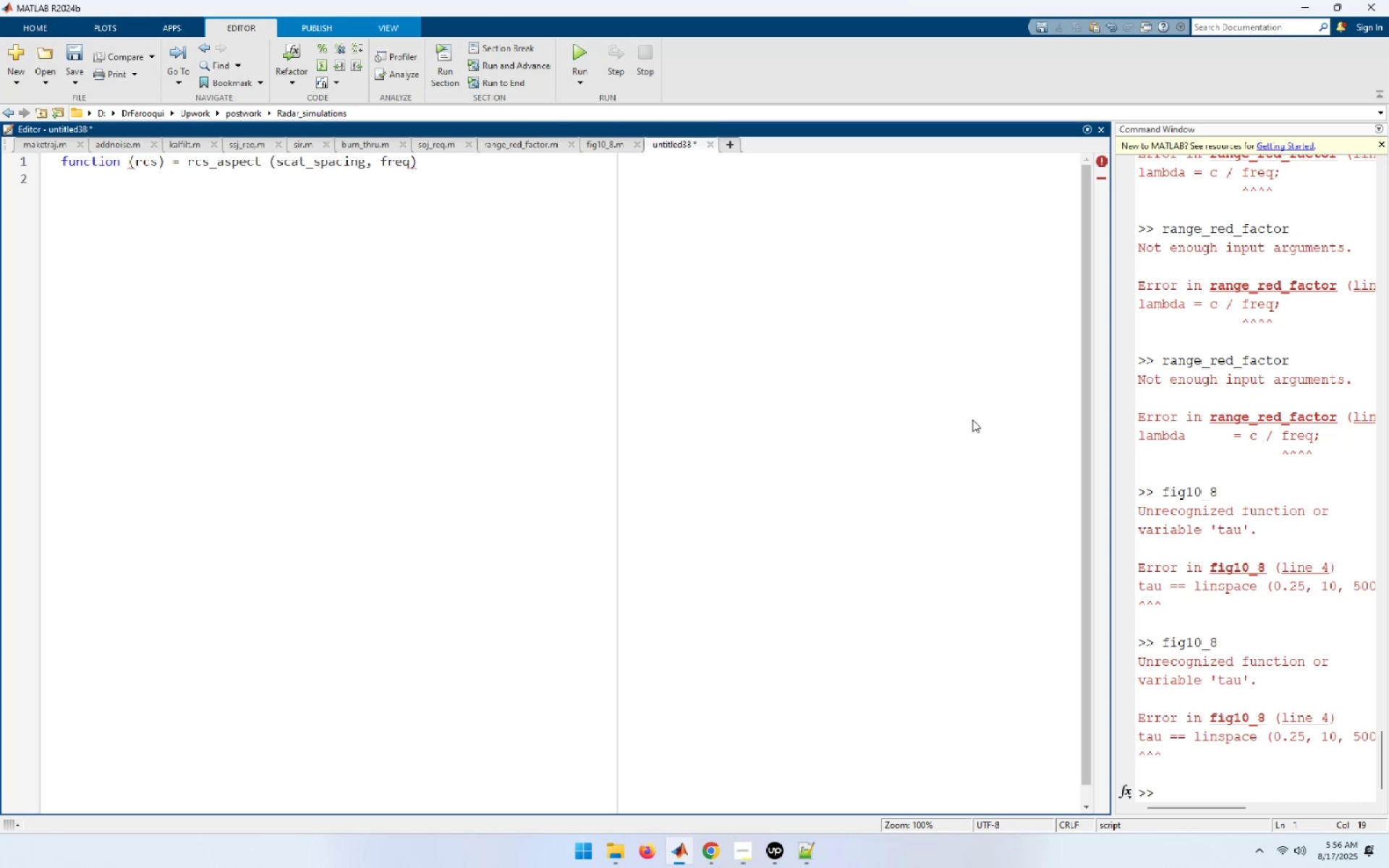 
key(ArrowRight)
 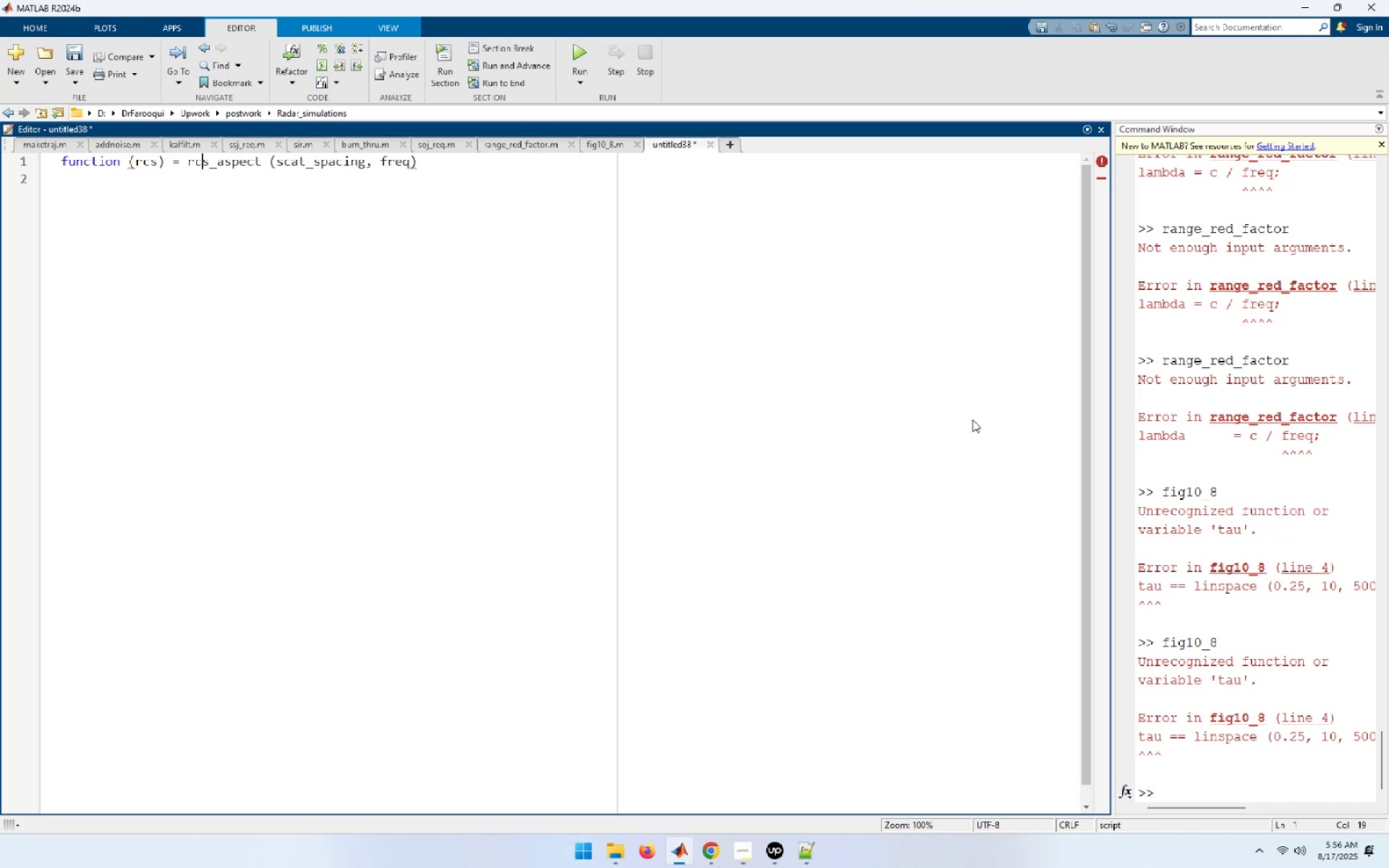 
key(ArrowRight)
 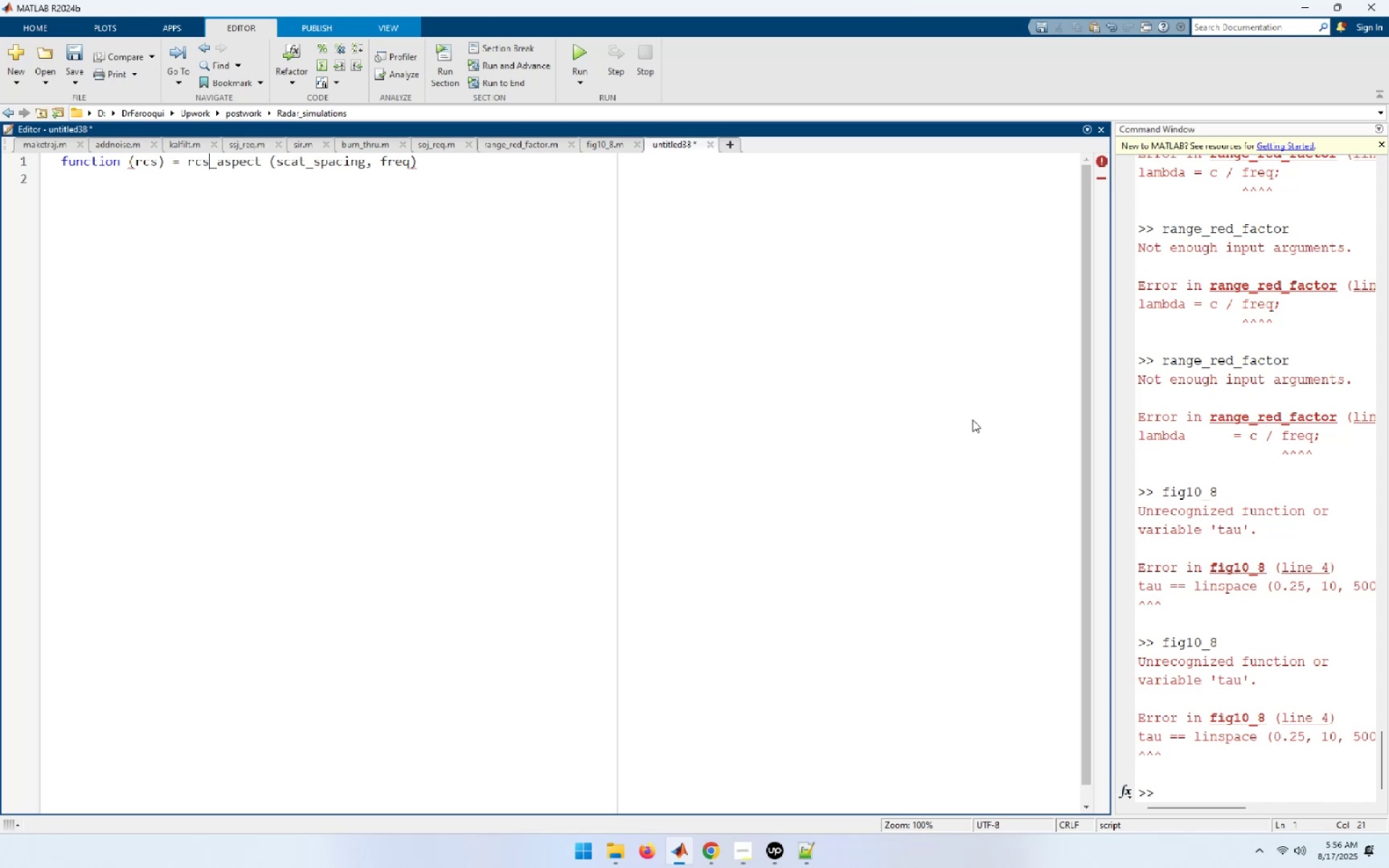 
key(ArrowRight)
 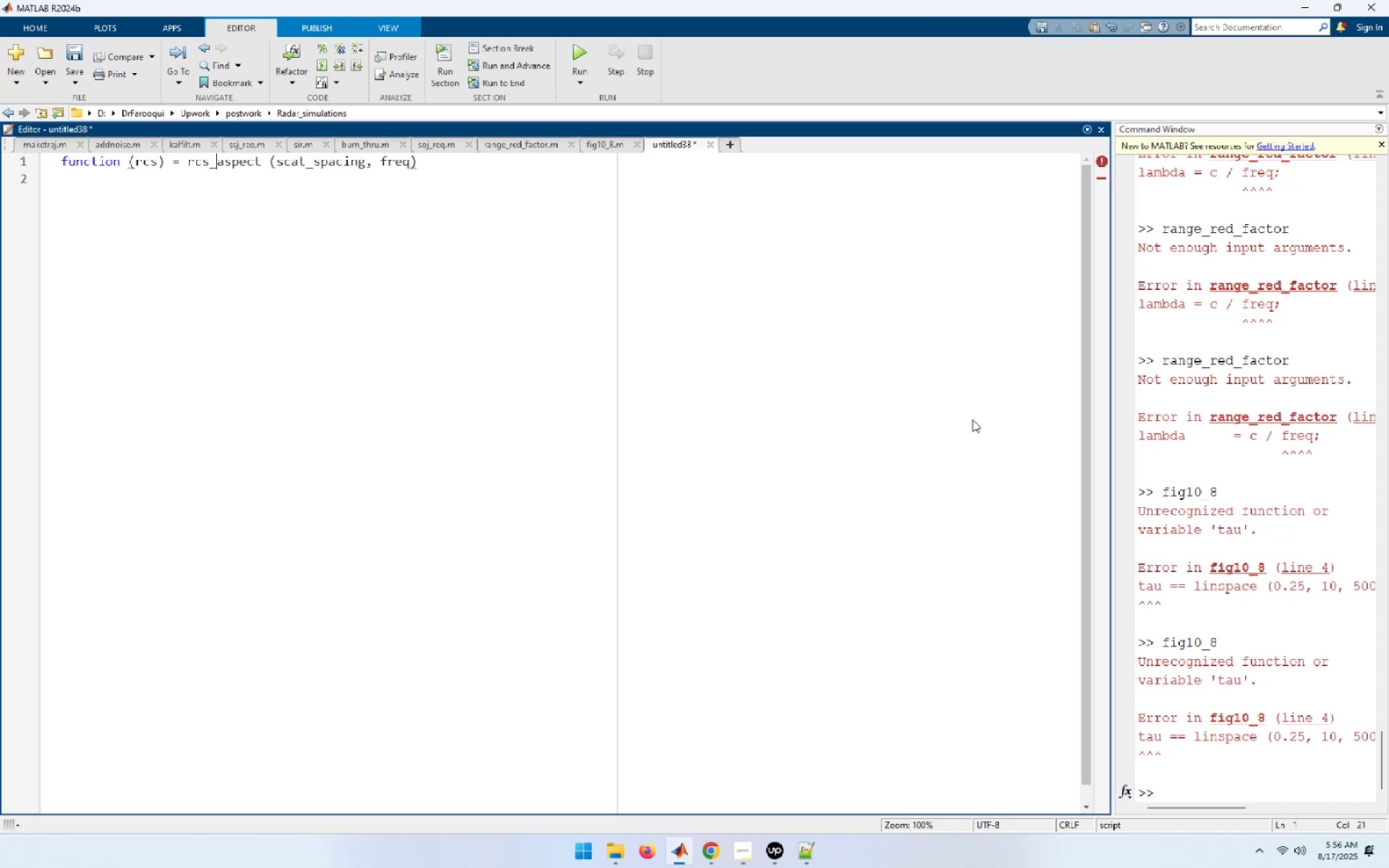 
key(ArrowRight)
 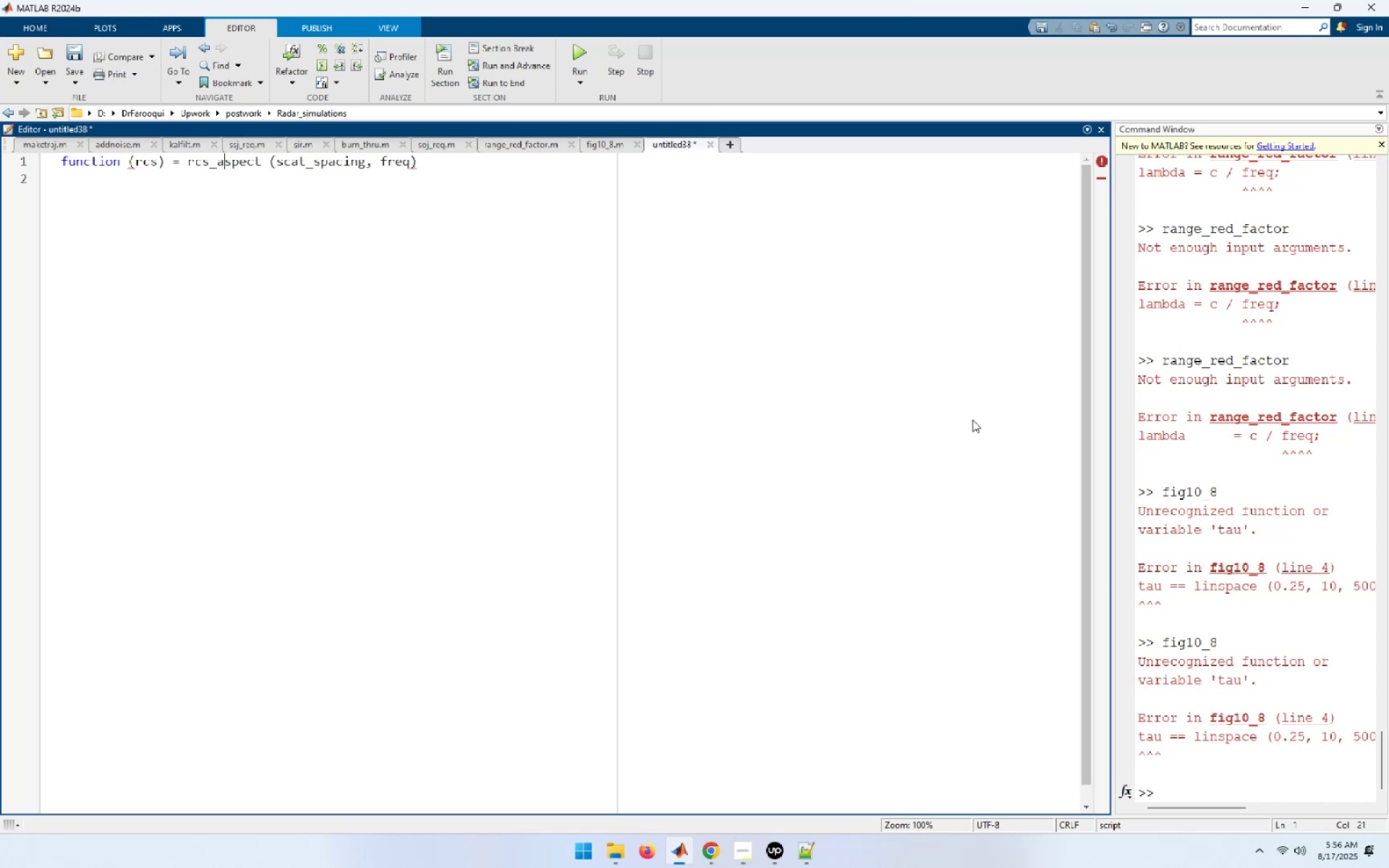 
key(ArrowRight)
 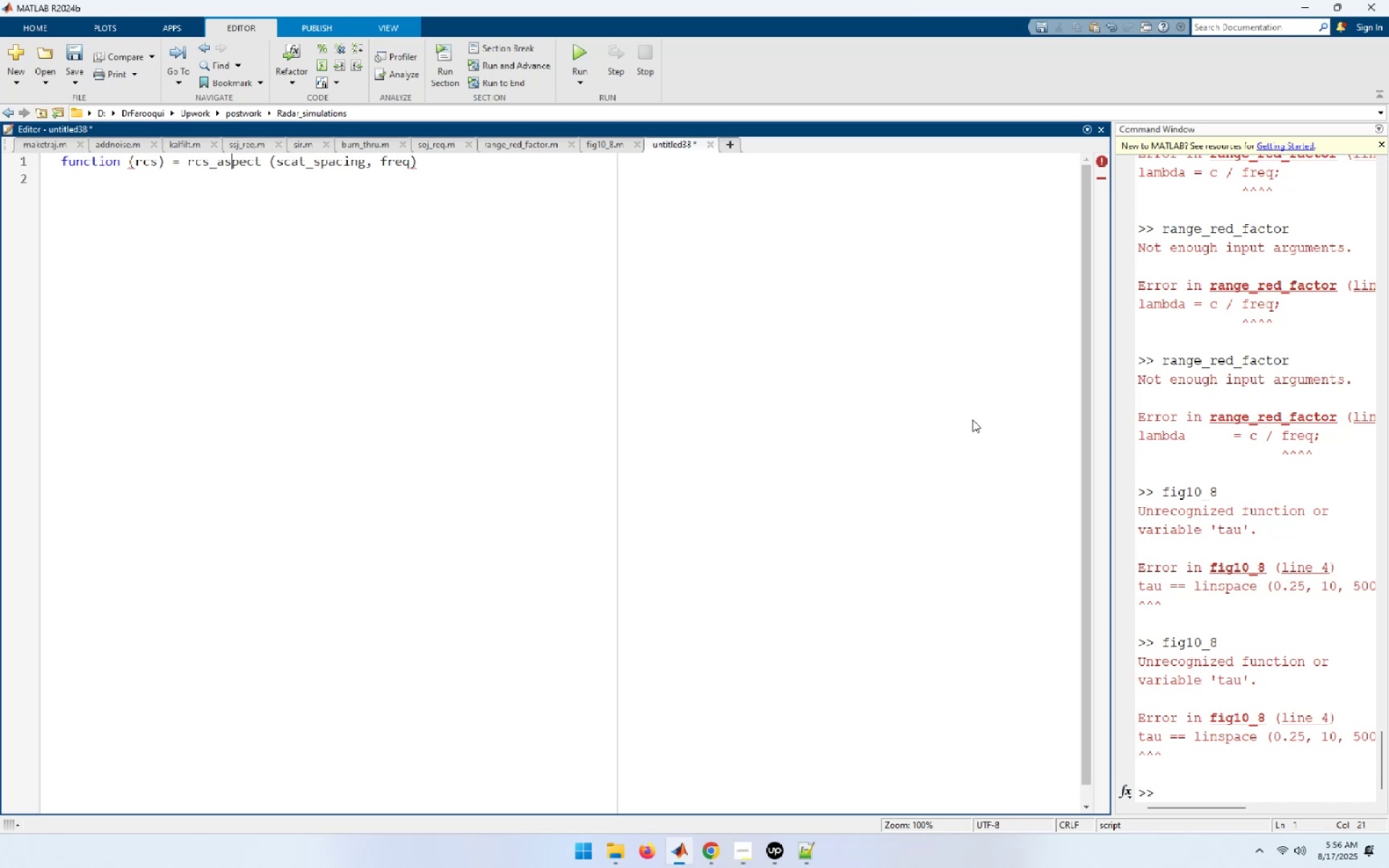 
key(ArrowRight)
 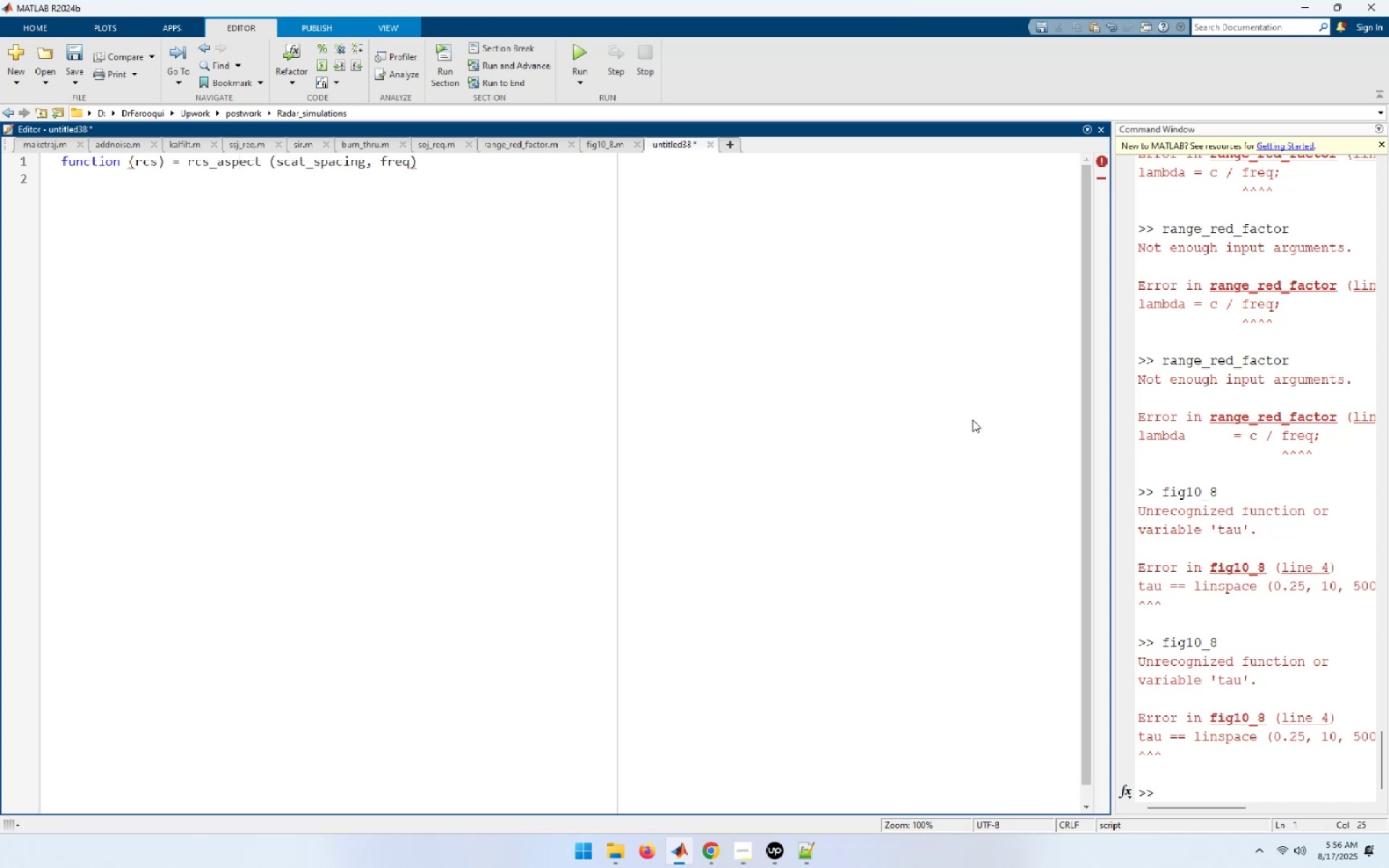 
key(ArrowRight)
 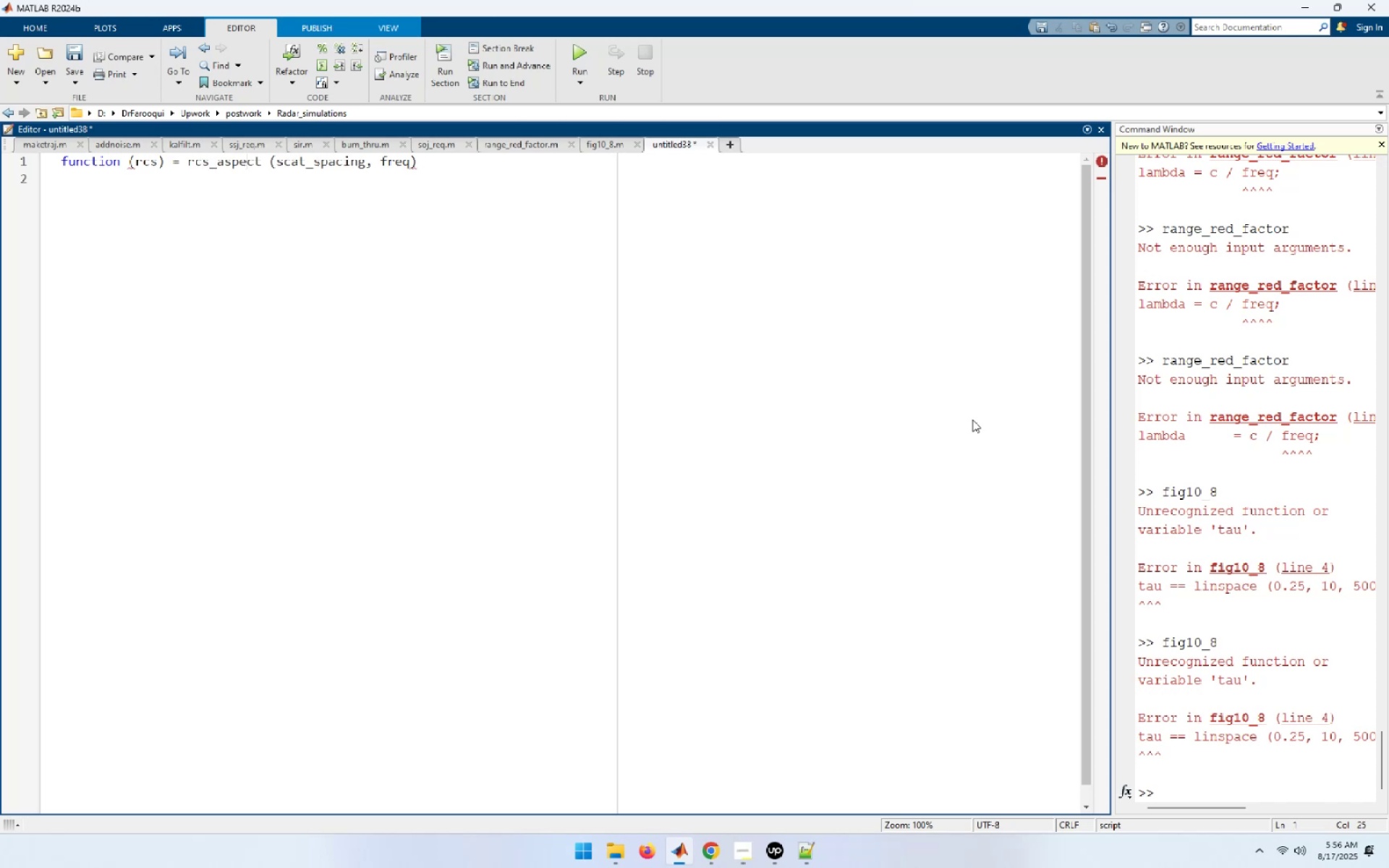 
key(ArrowRight)
 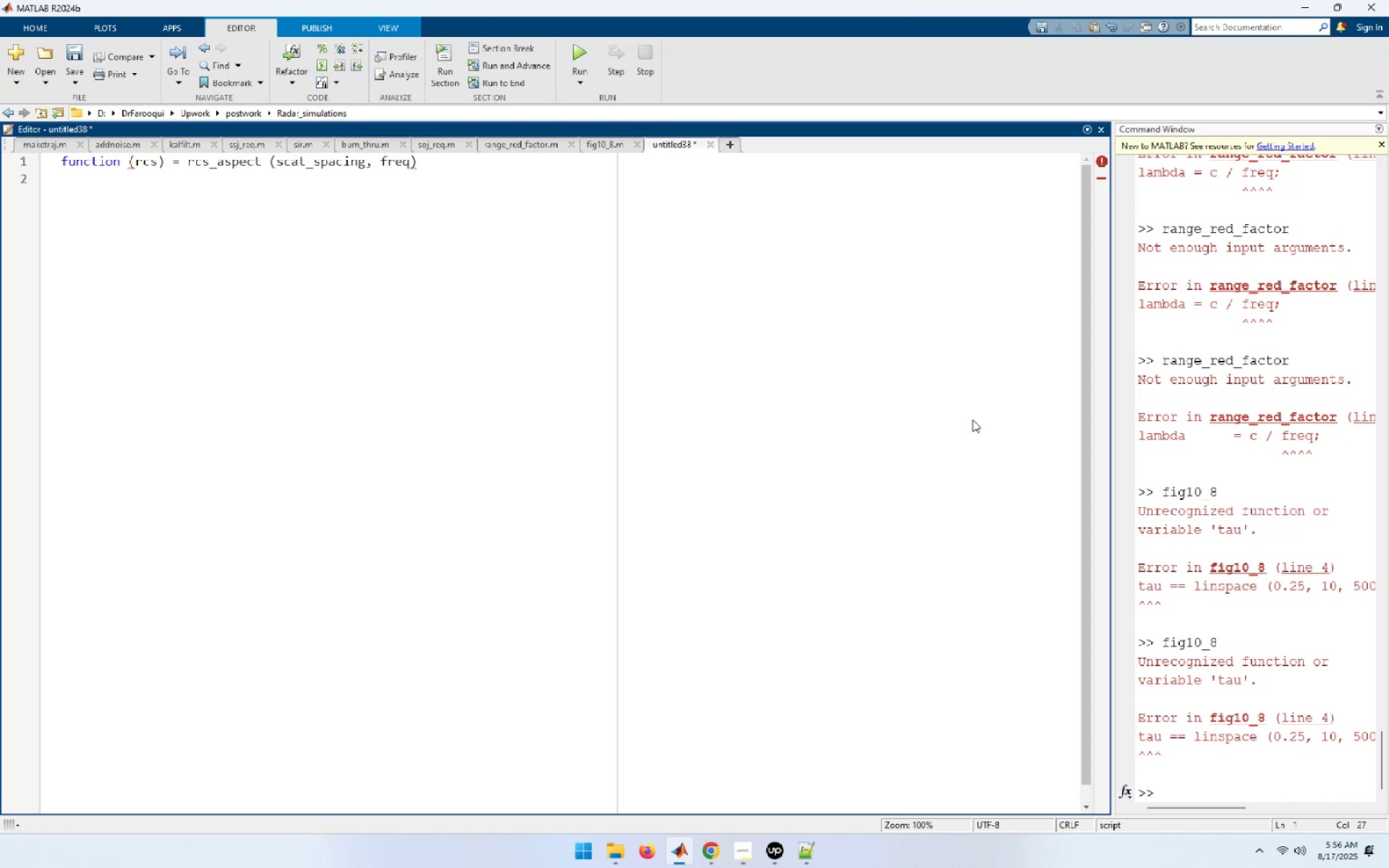 
key(ArrowDown)
 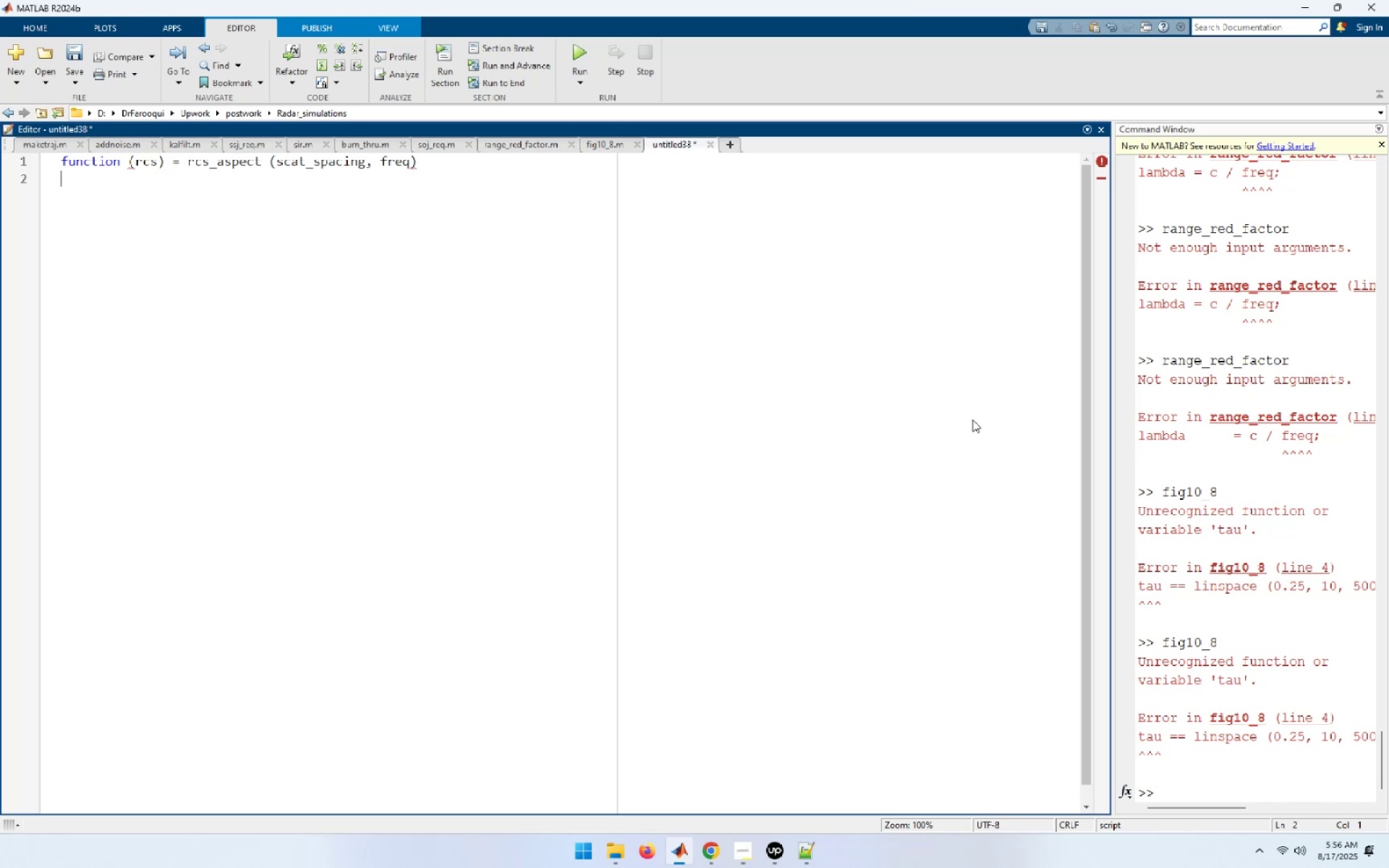 
key(Enter)
 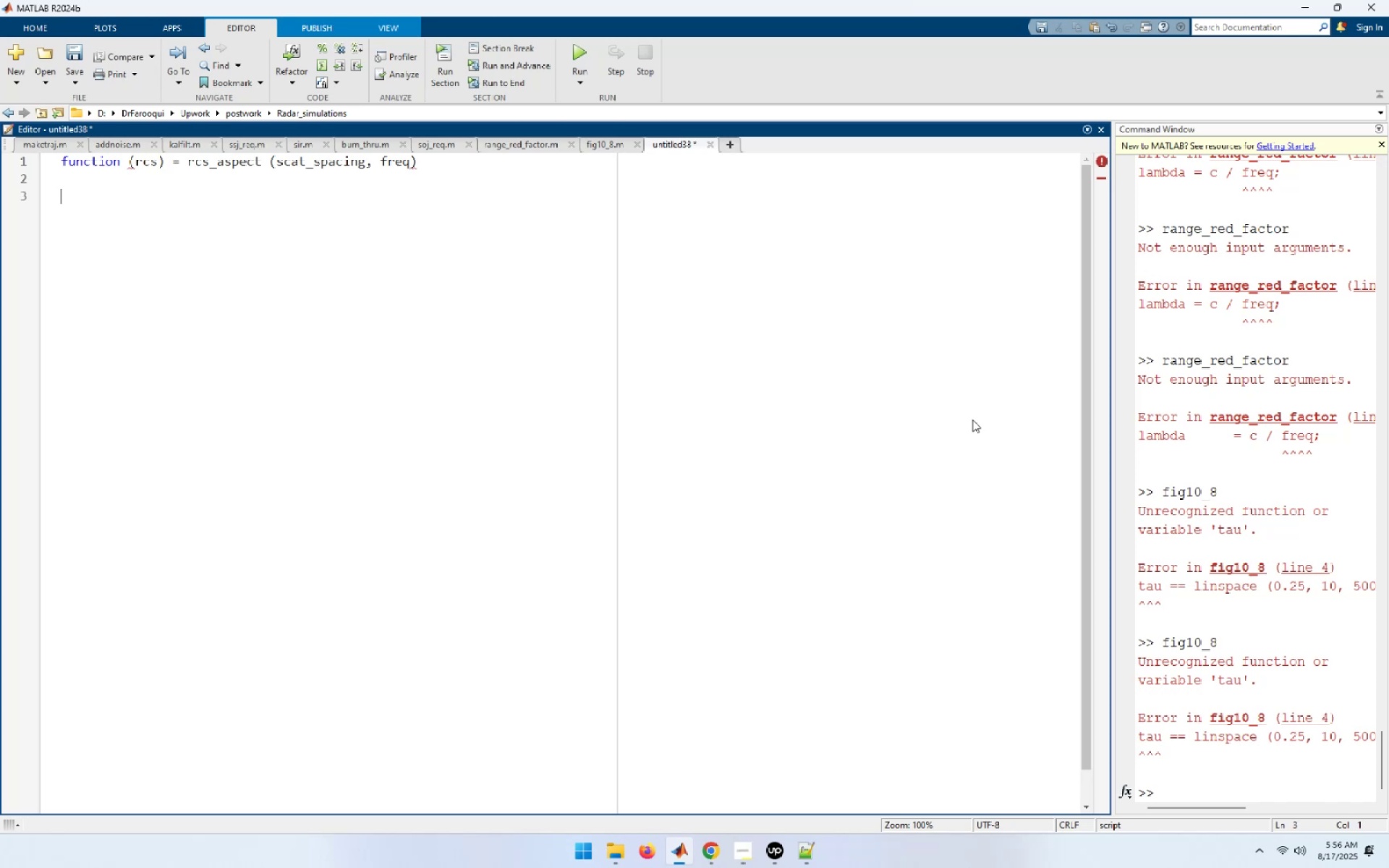 
type(EPS = 0.00001;)
 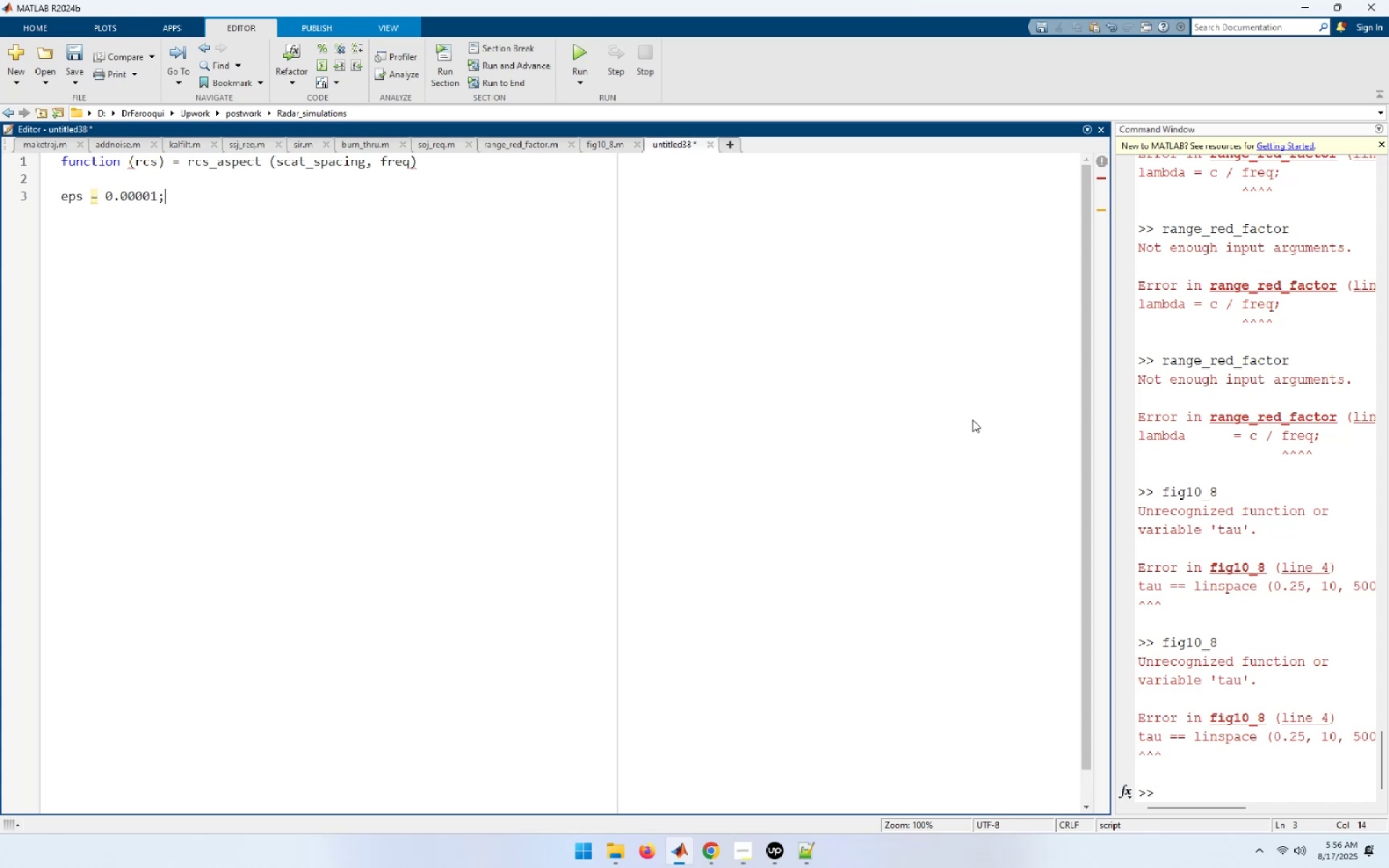 
key(Enter)
 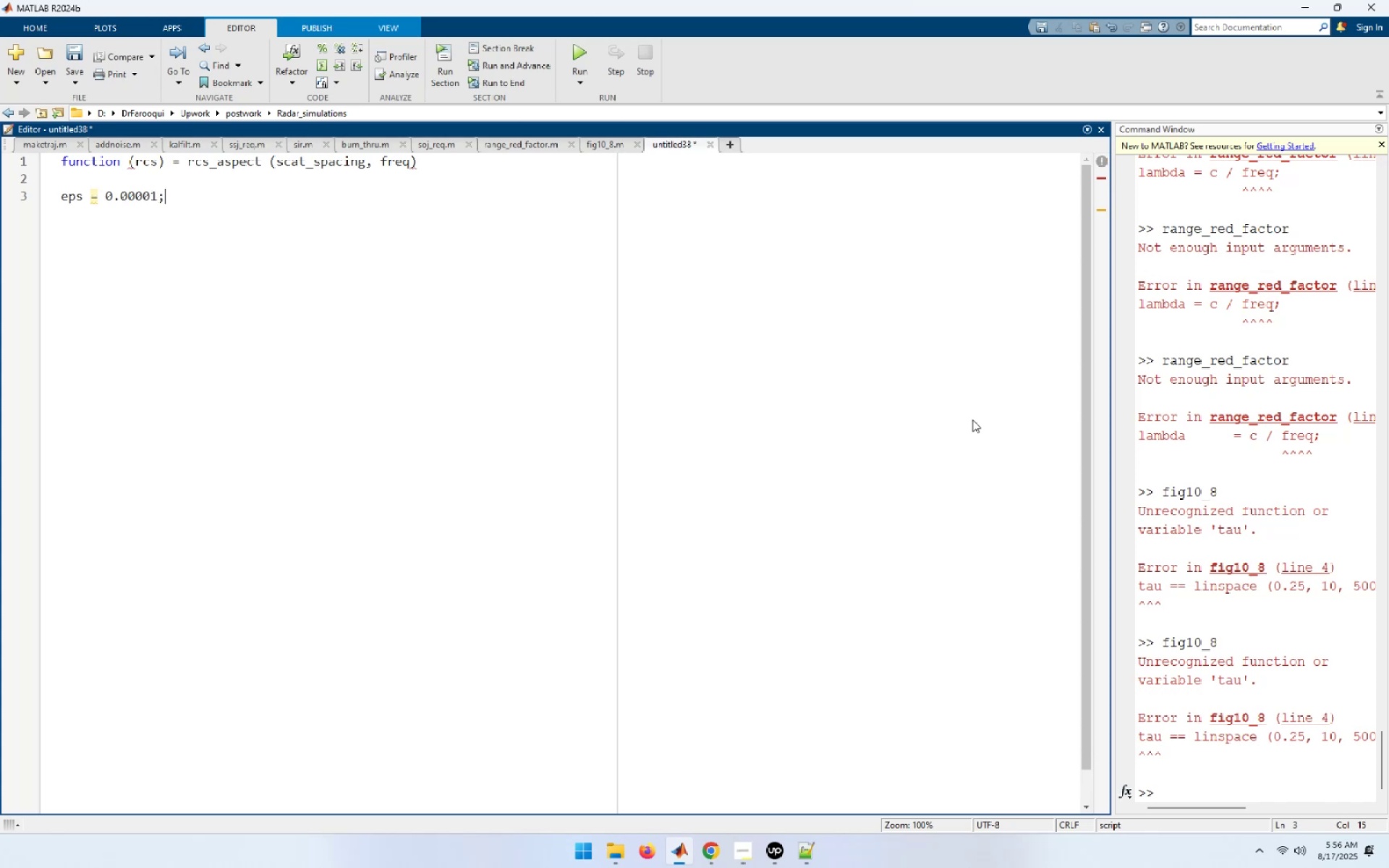 
key(Control+S)
 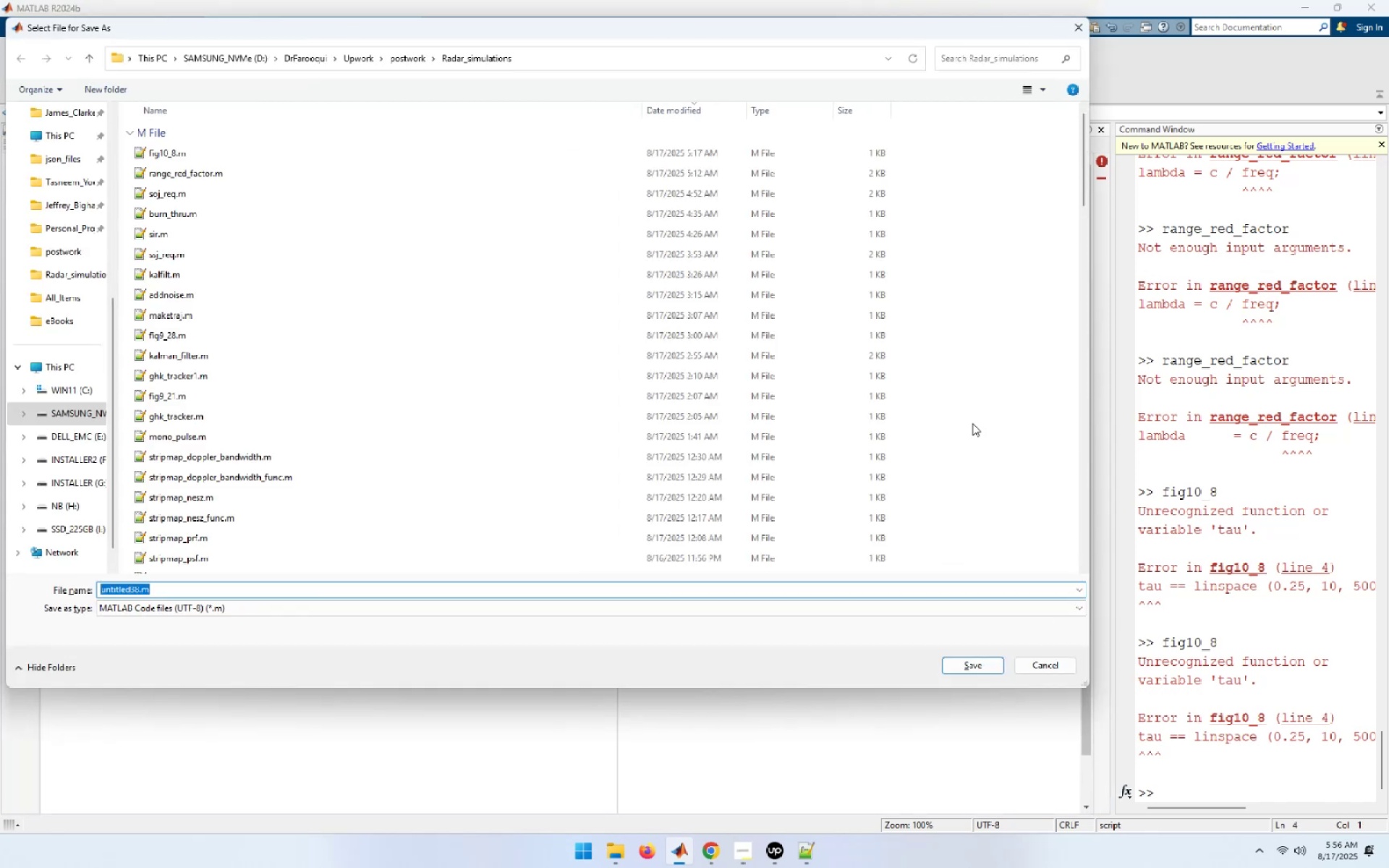 
key(Escape)
 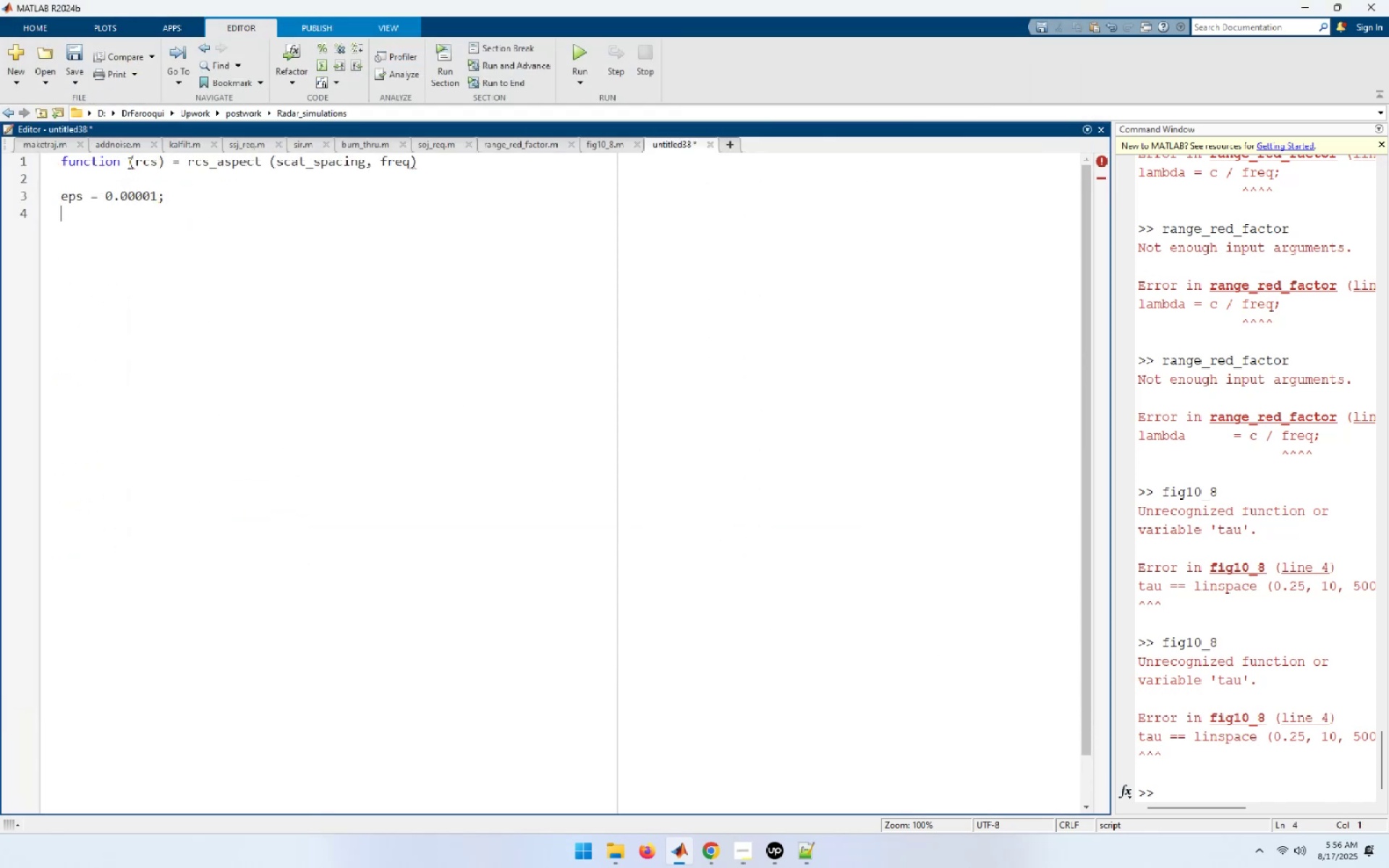 
left_click([129, 163])
 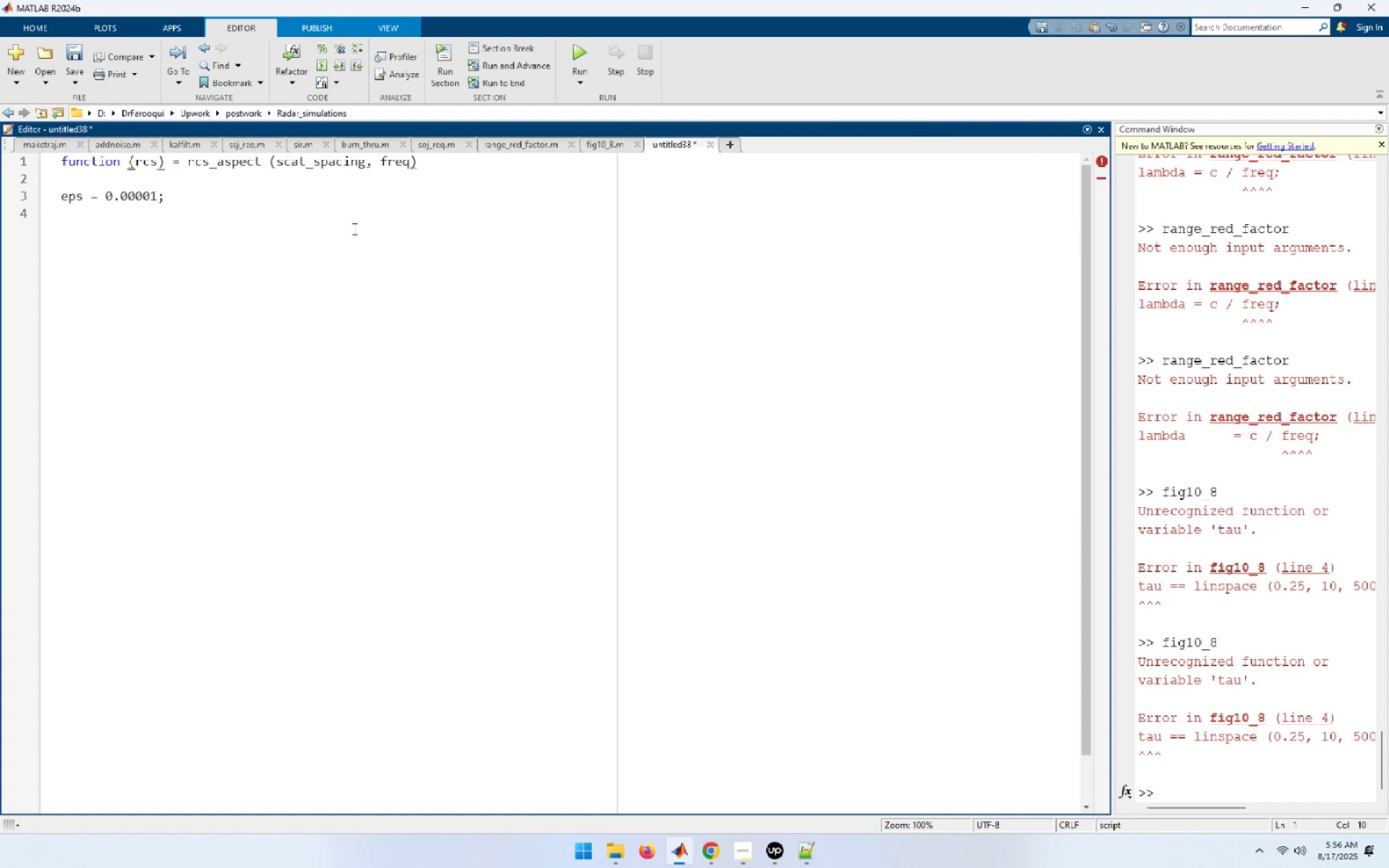 
key(Delete)
 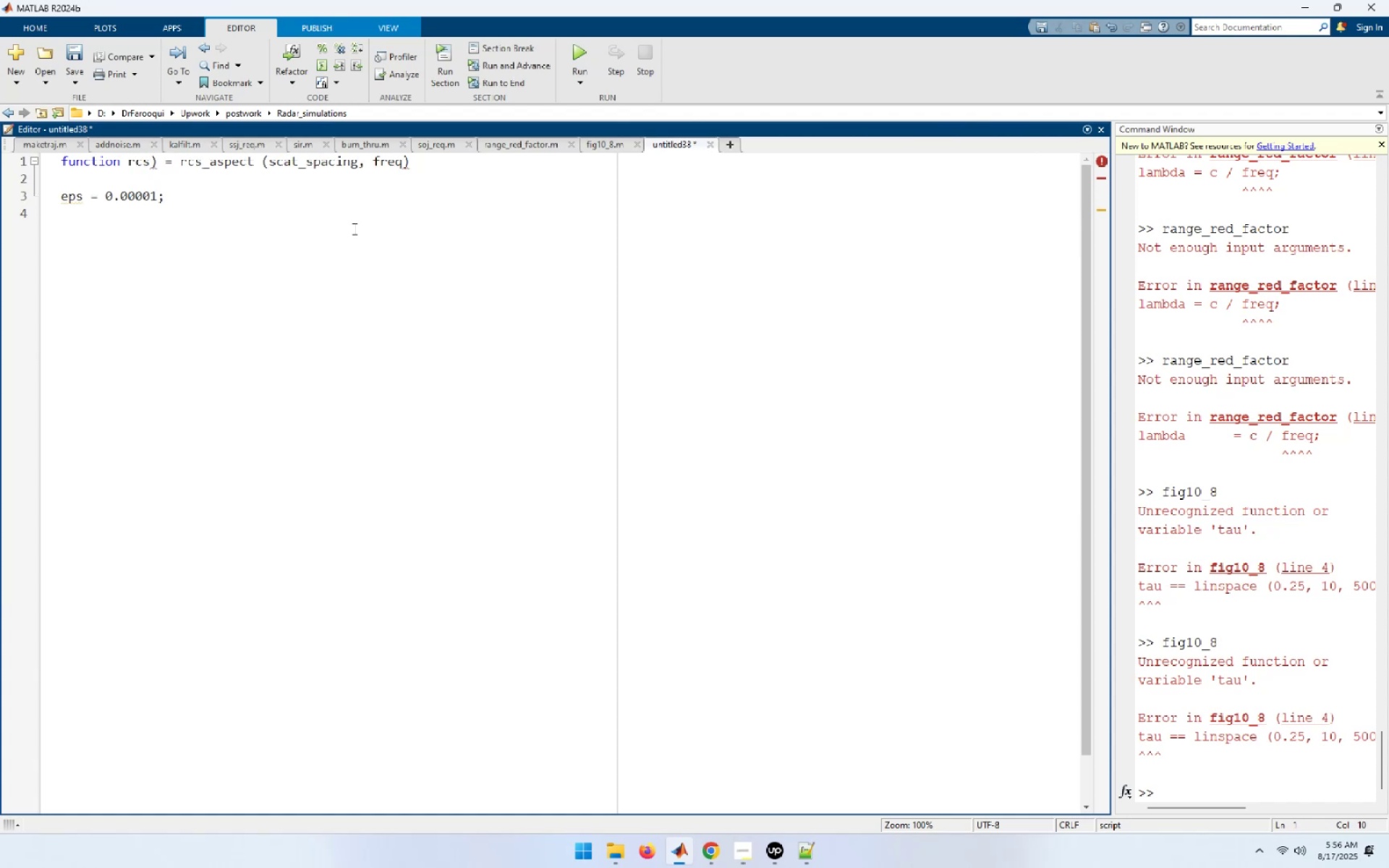 
key(BracketLeft)
 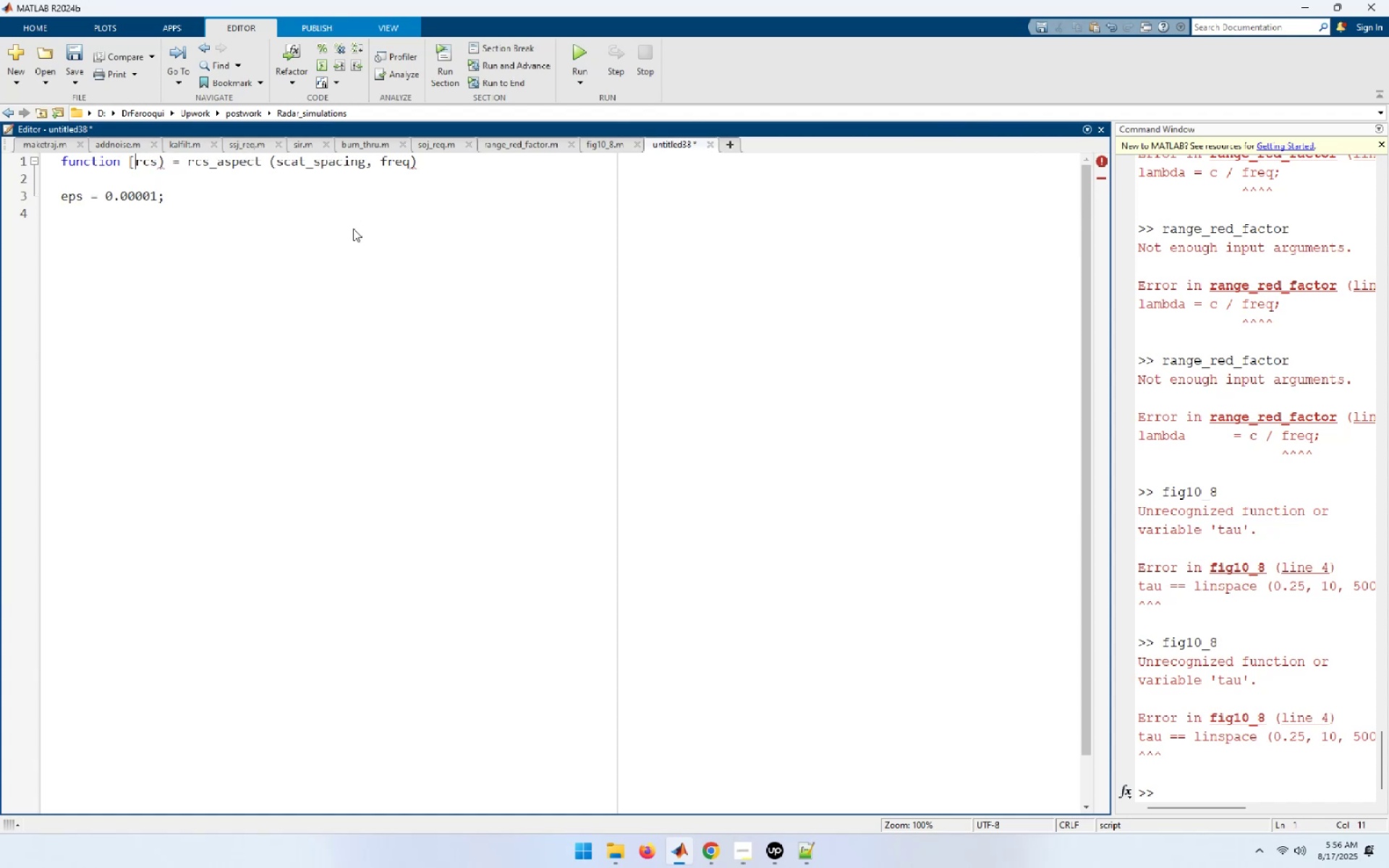 
key(ArrowRight)
 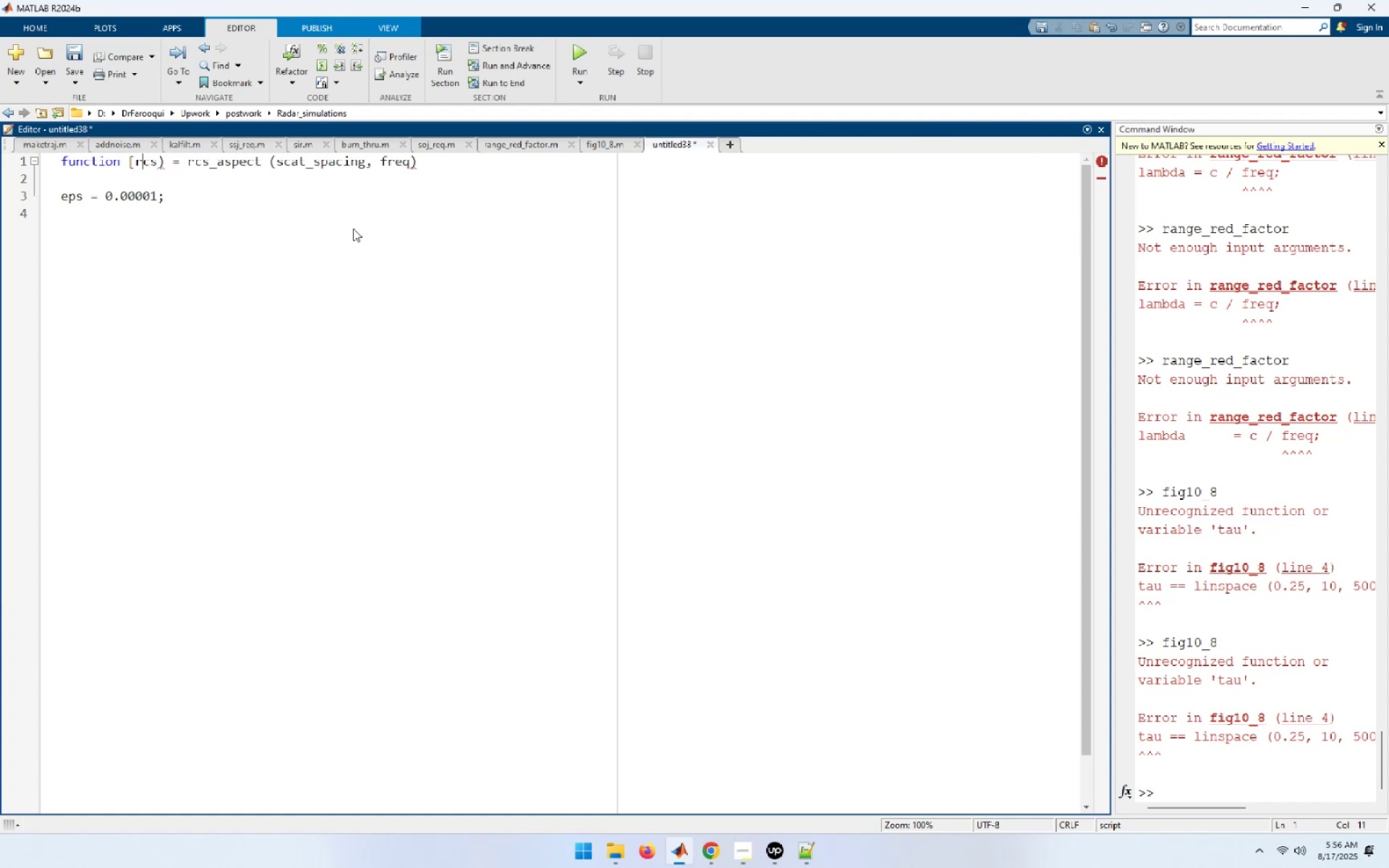 
key(ArrowRight)
 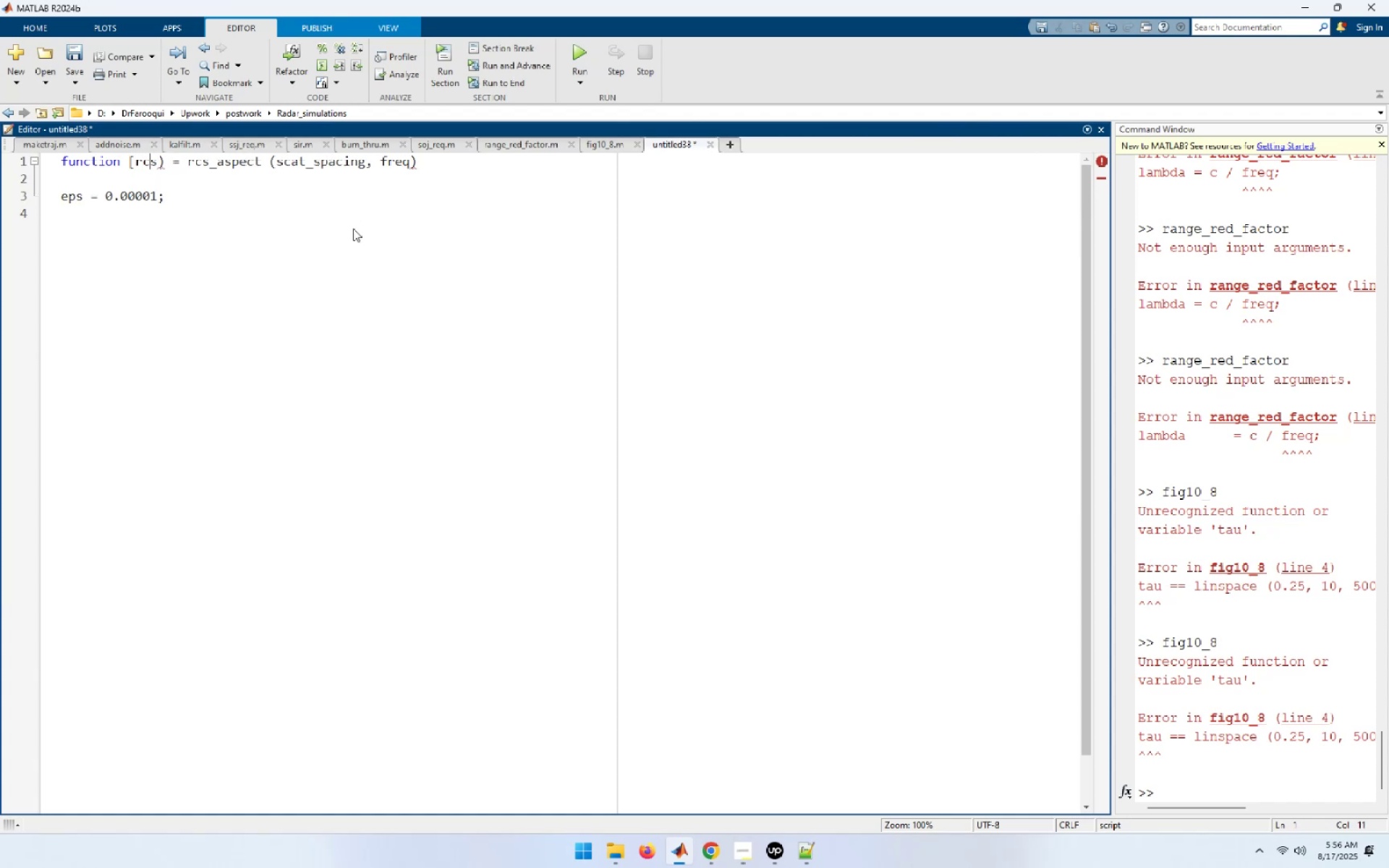 
key(ArrowRight)
 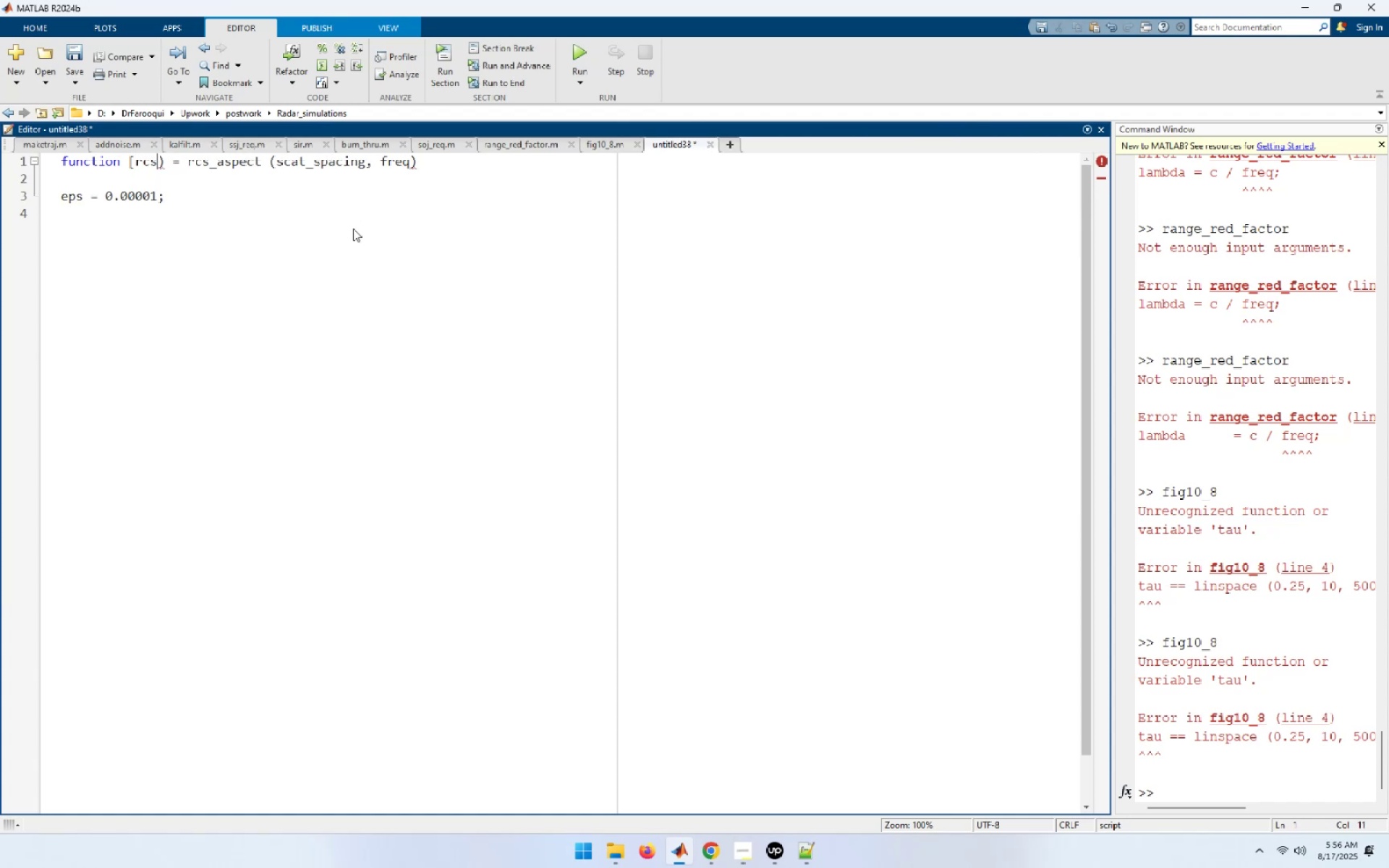 
key(ArrowRight)
 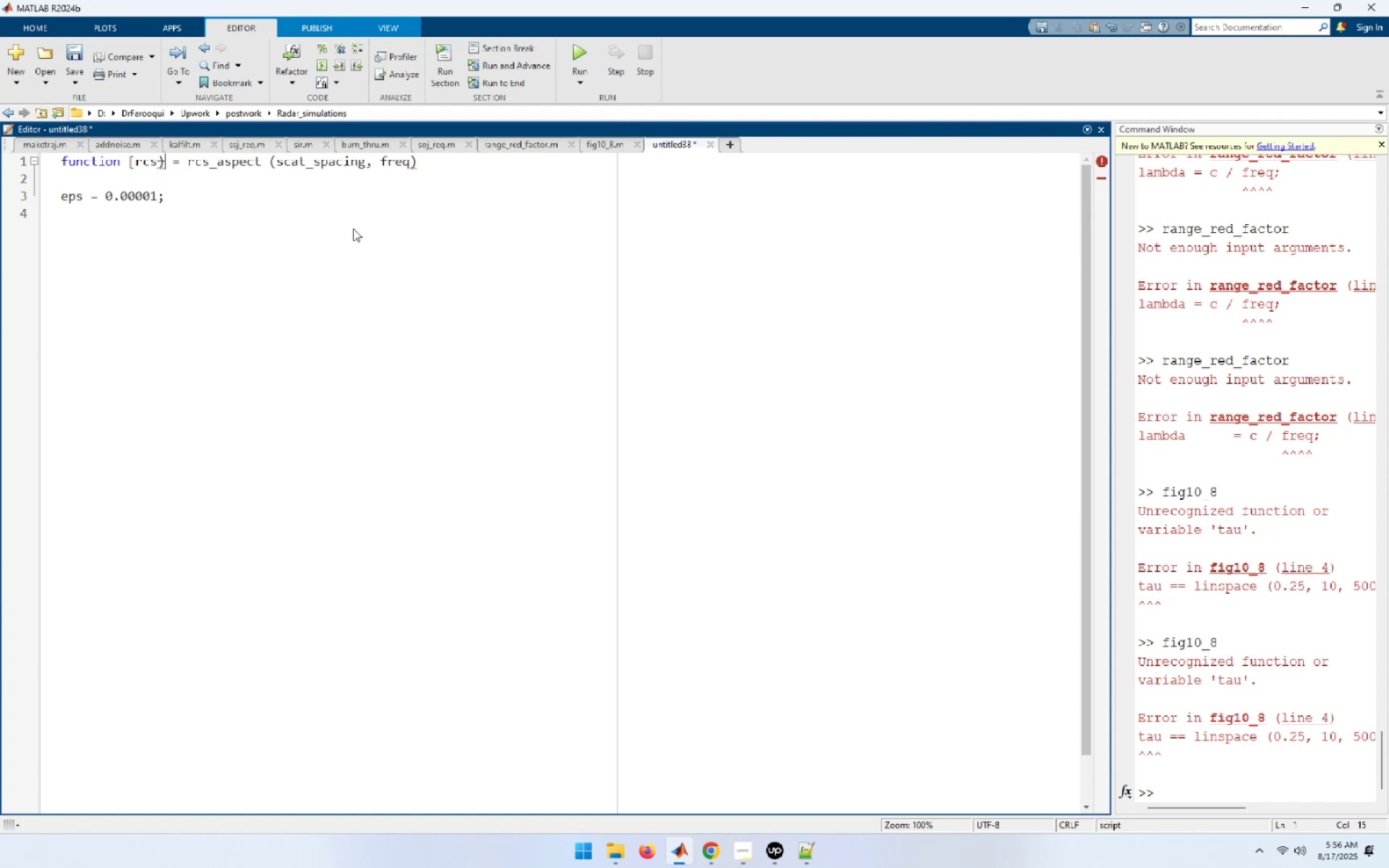 
key(Backspace)
 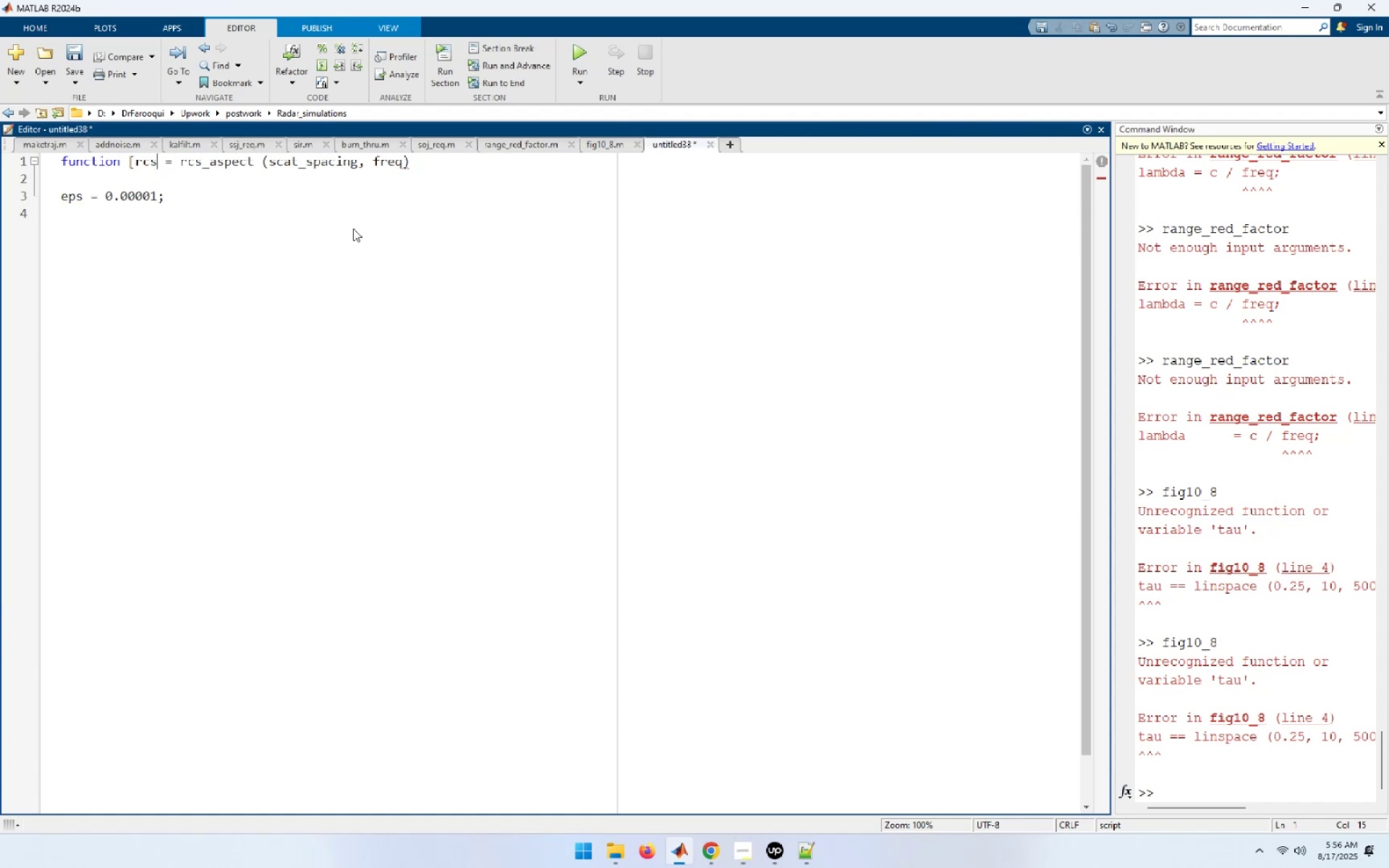 
key(BracketRight)
 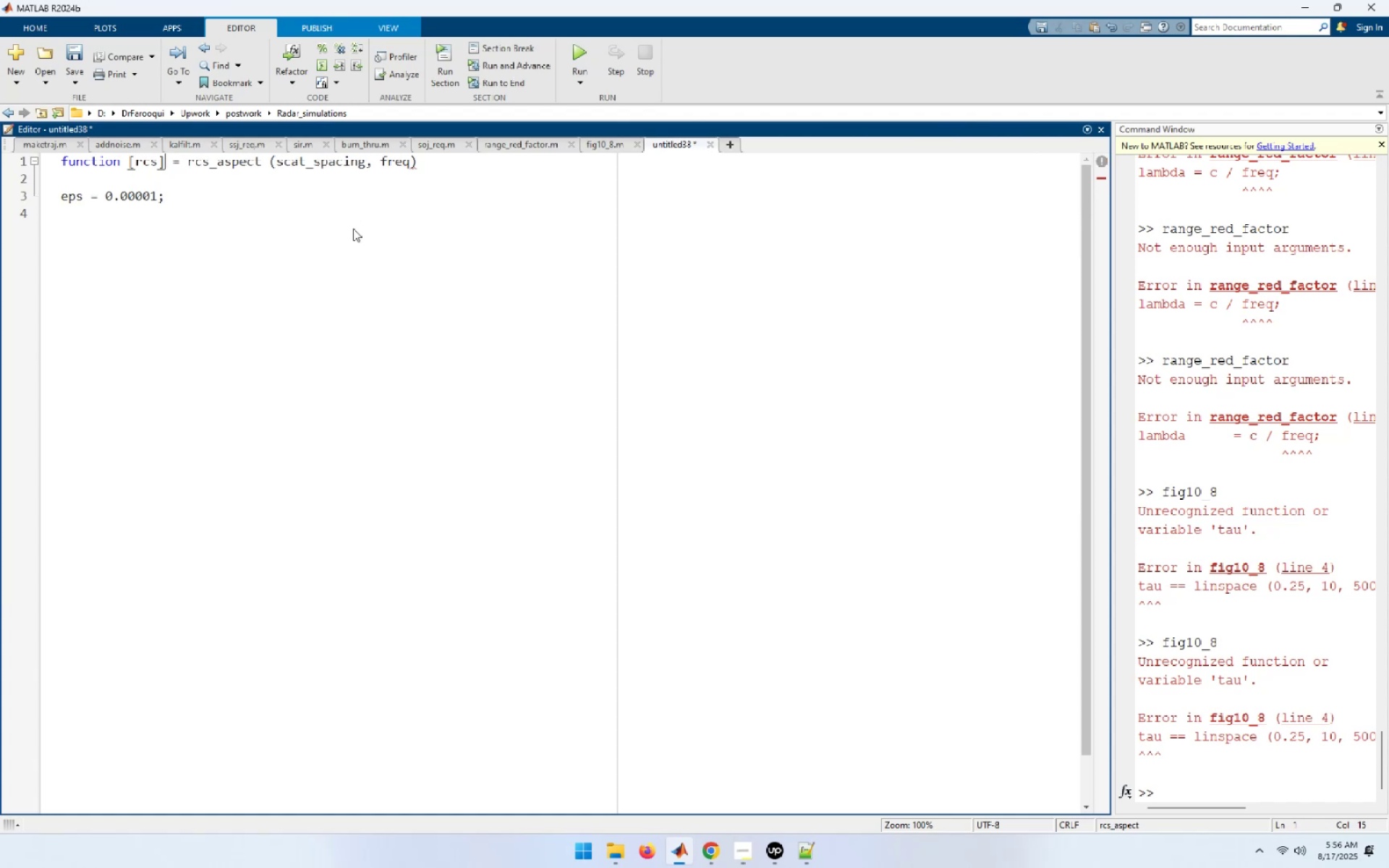 
key(ArrowDown)
 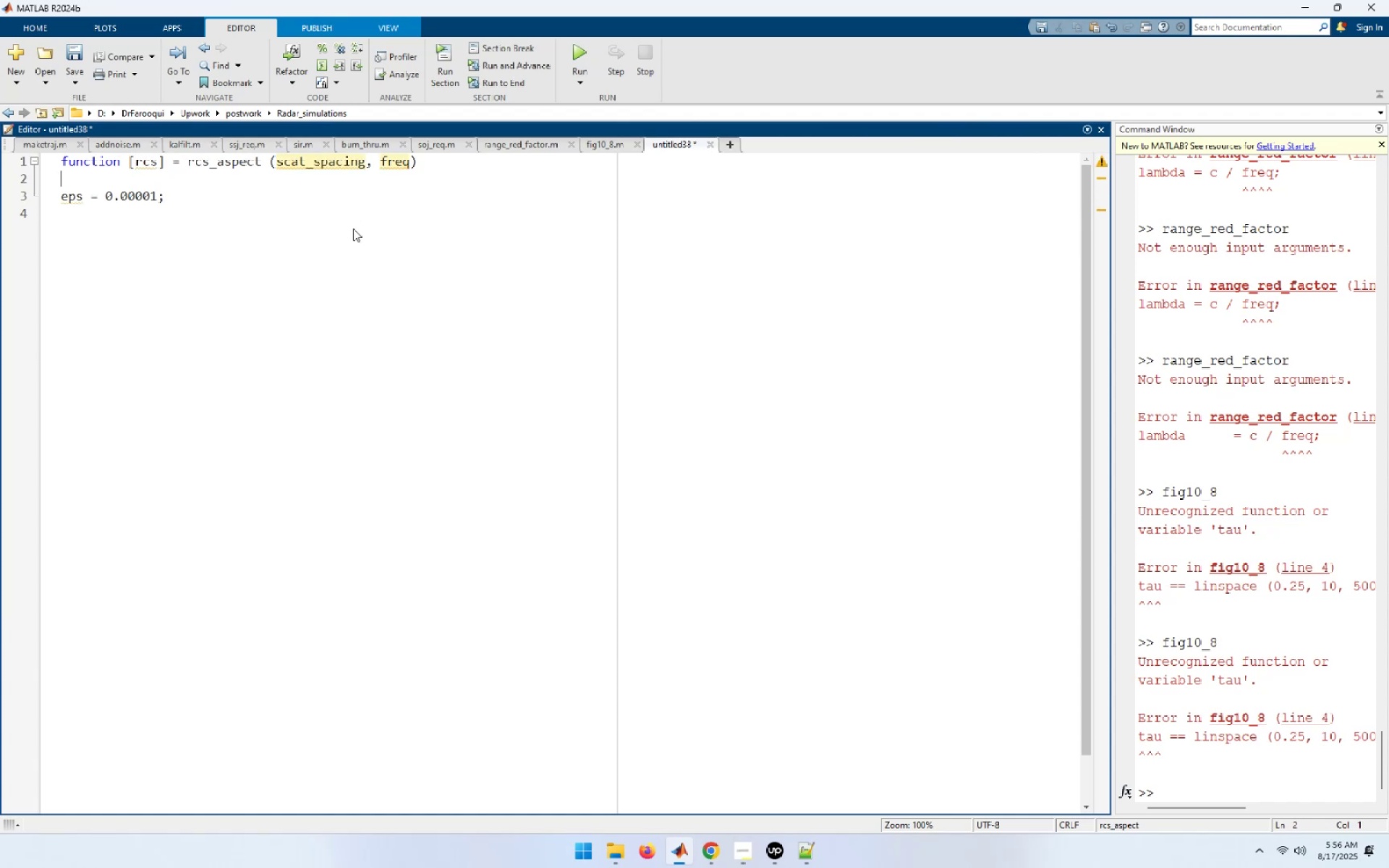 
key(ArrowDown)
 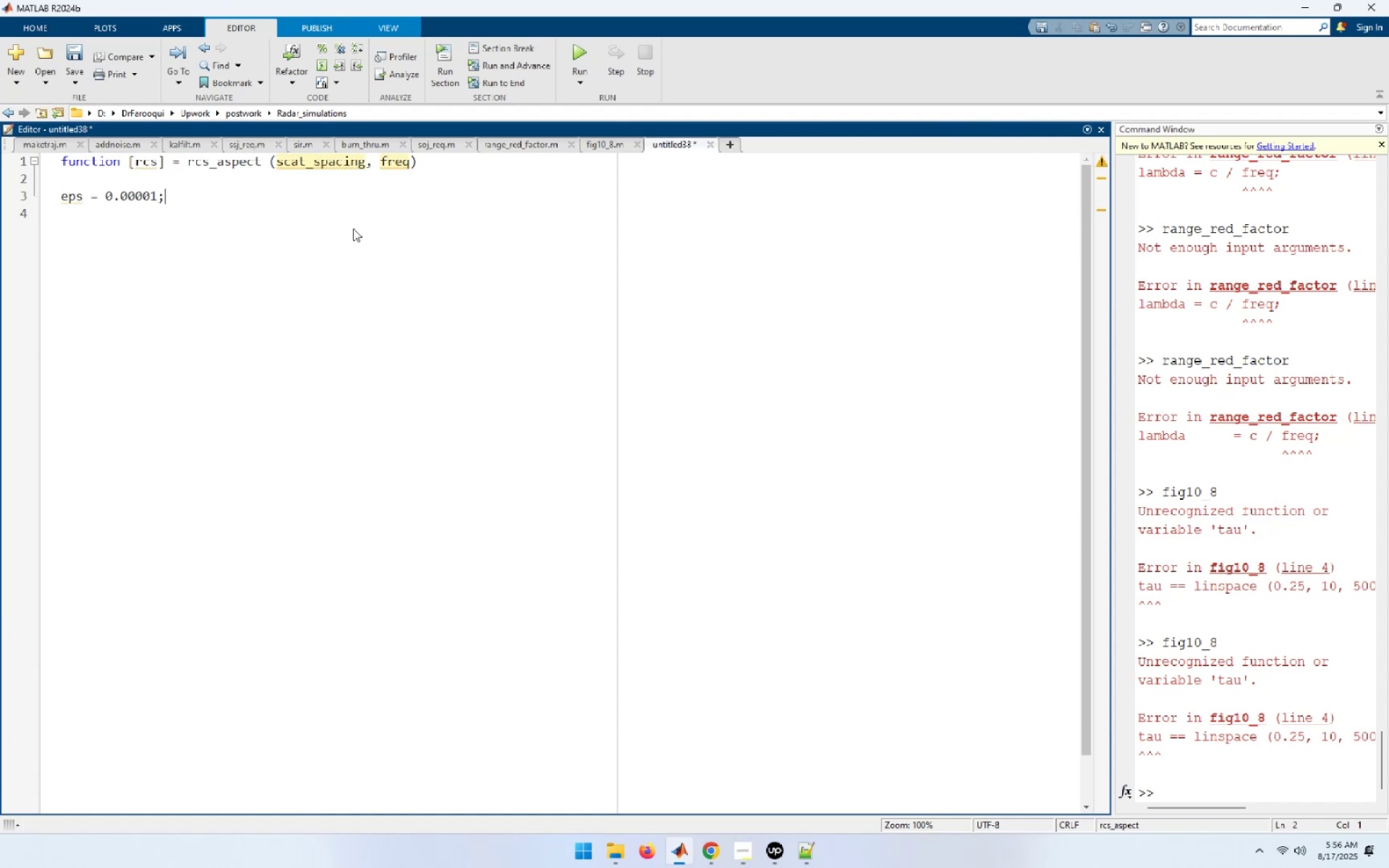 
key(ArrowDown)
 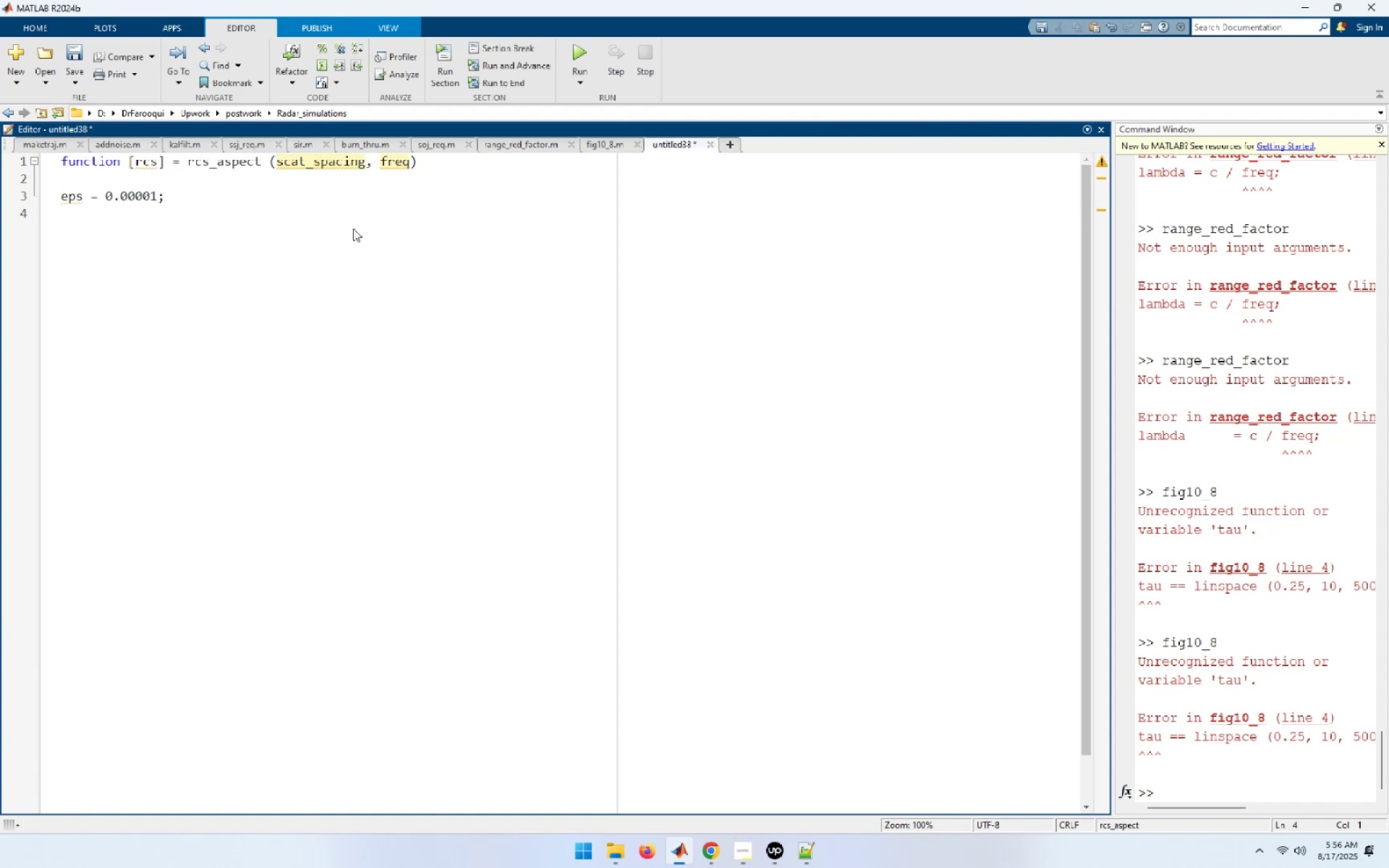 
key(Control+S)
 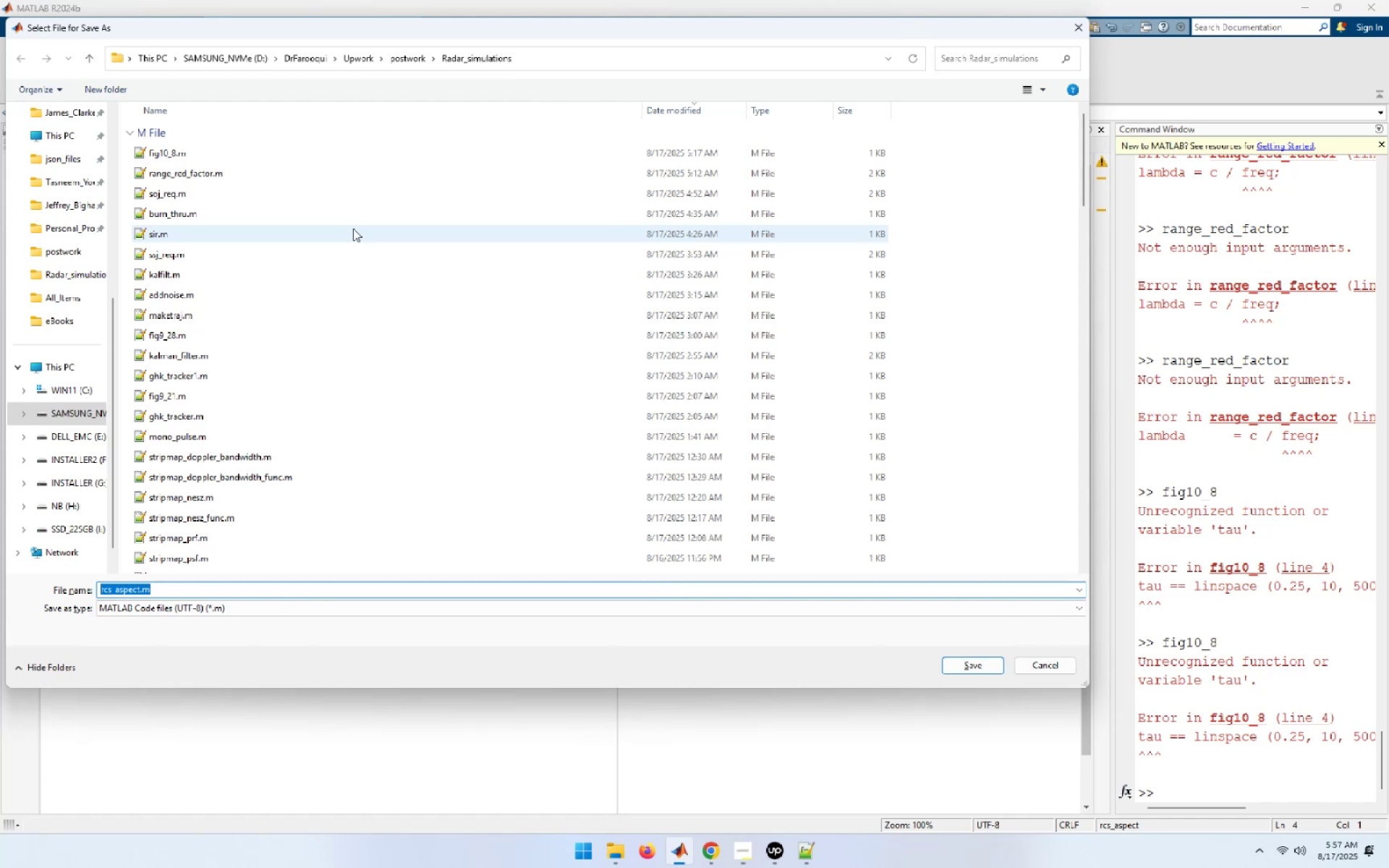 
wait(5.55)
 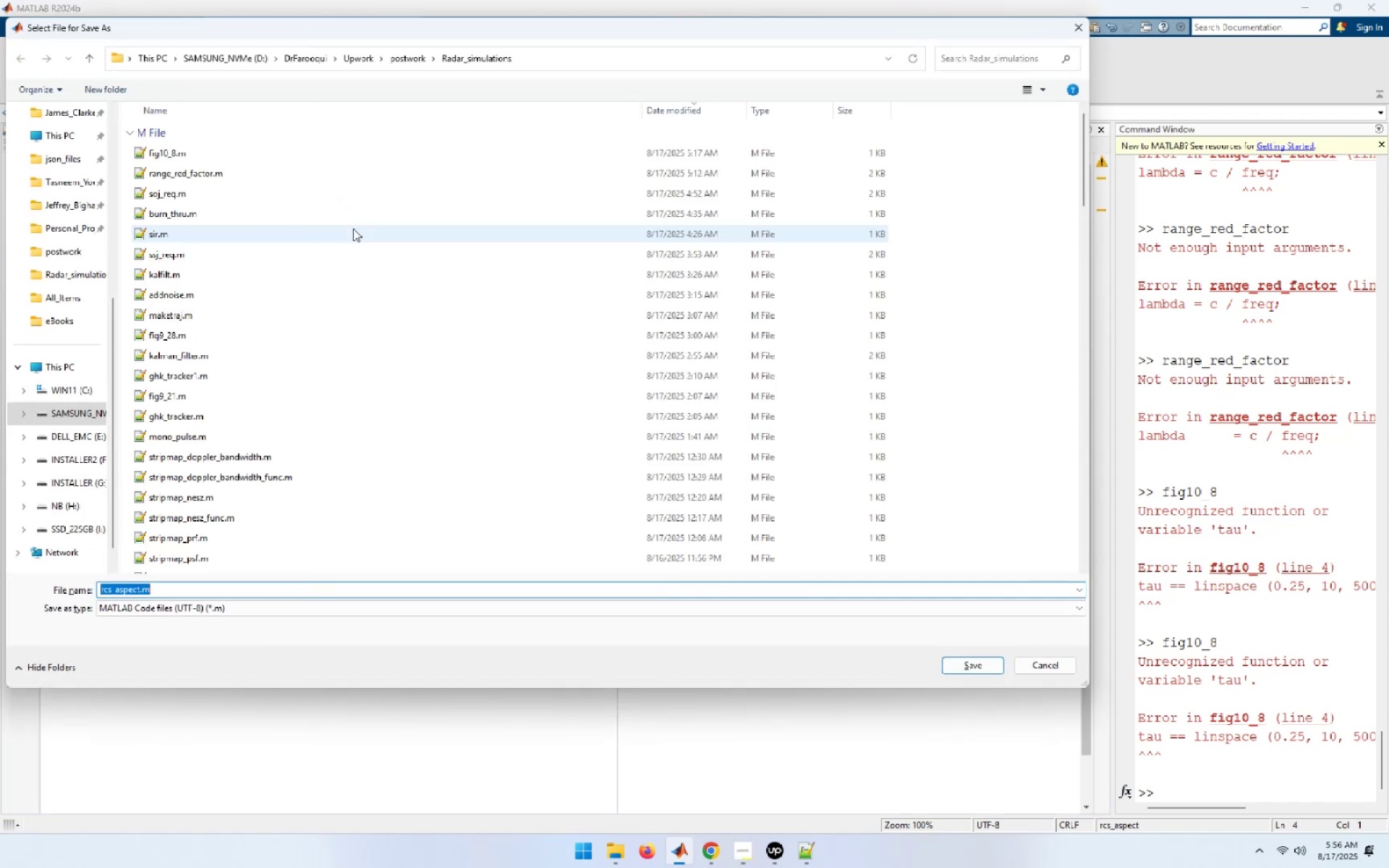 
key(Enter)
 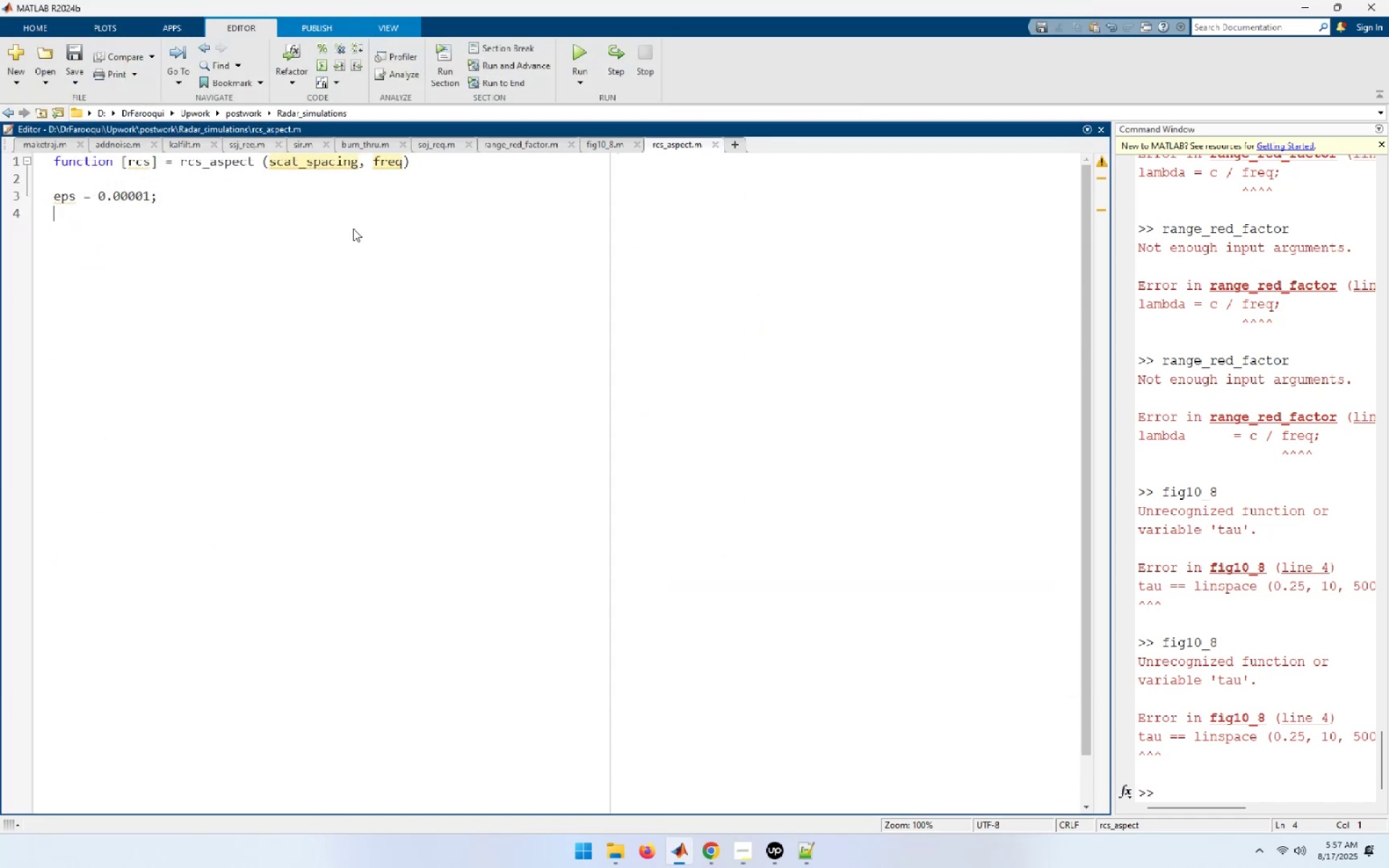 
type(WAVEL)
 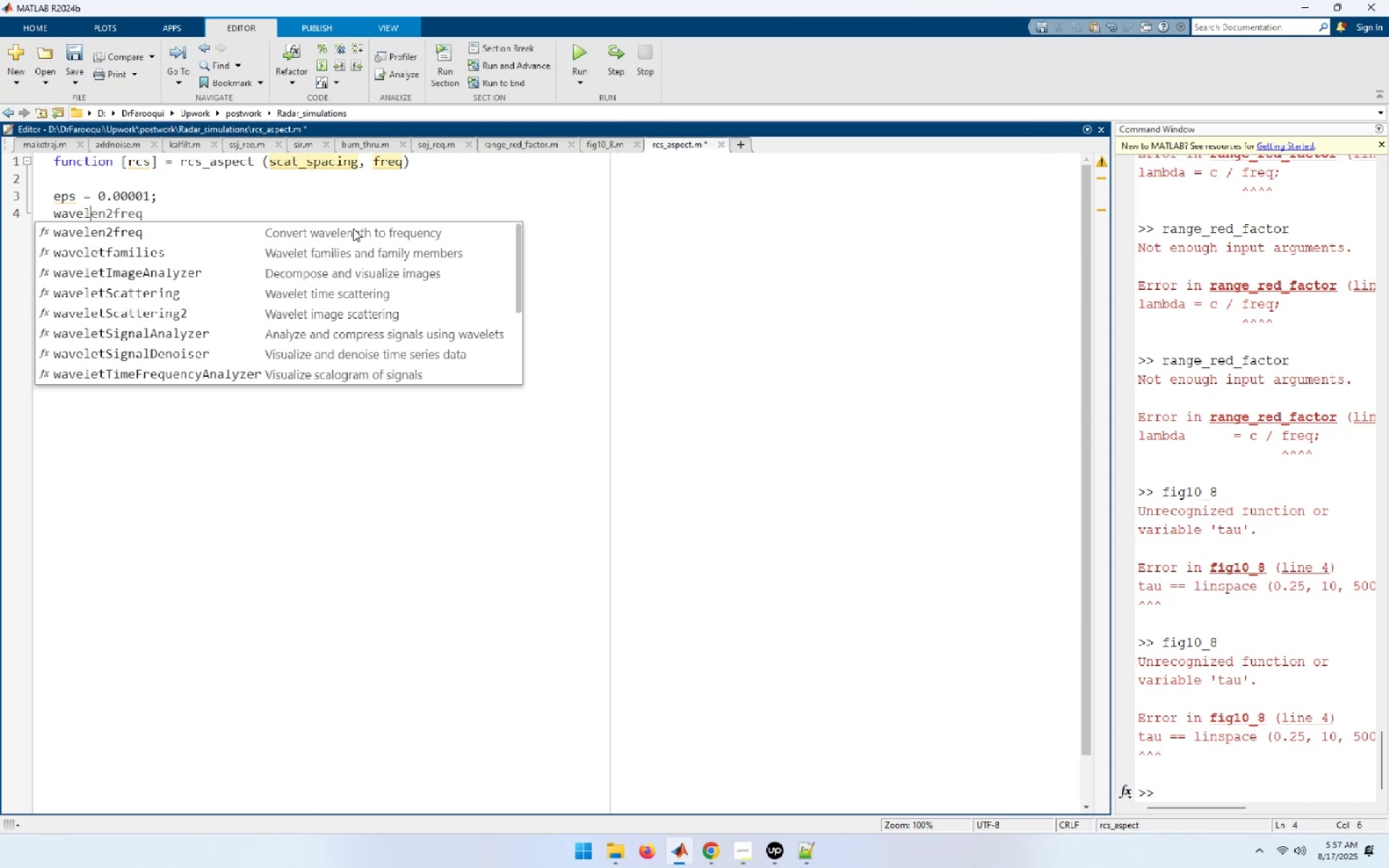 
type(ENGH =)
 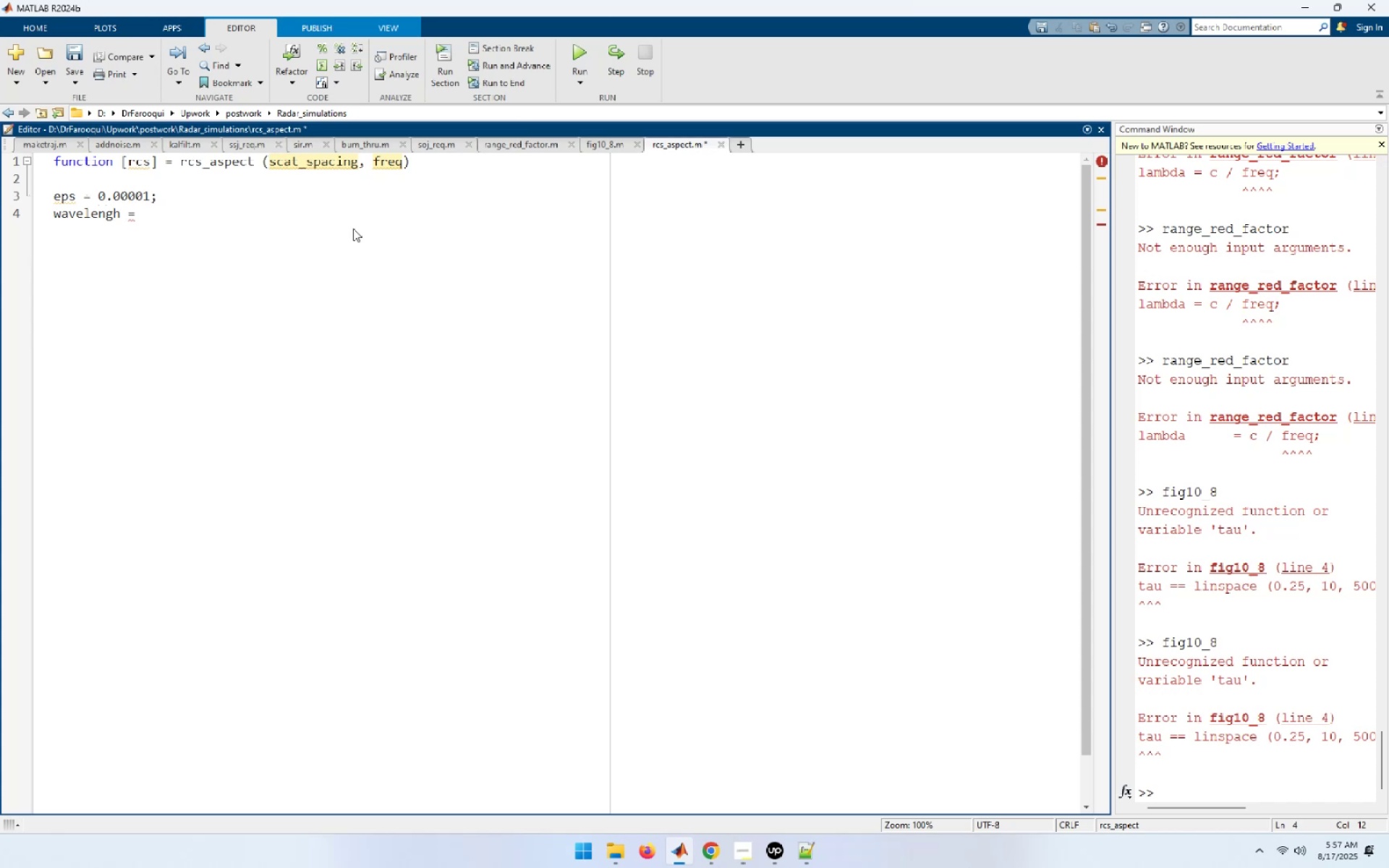 
wait(5.86)
 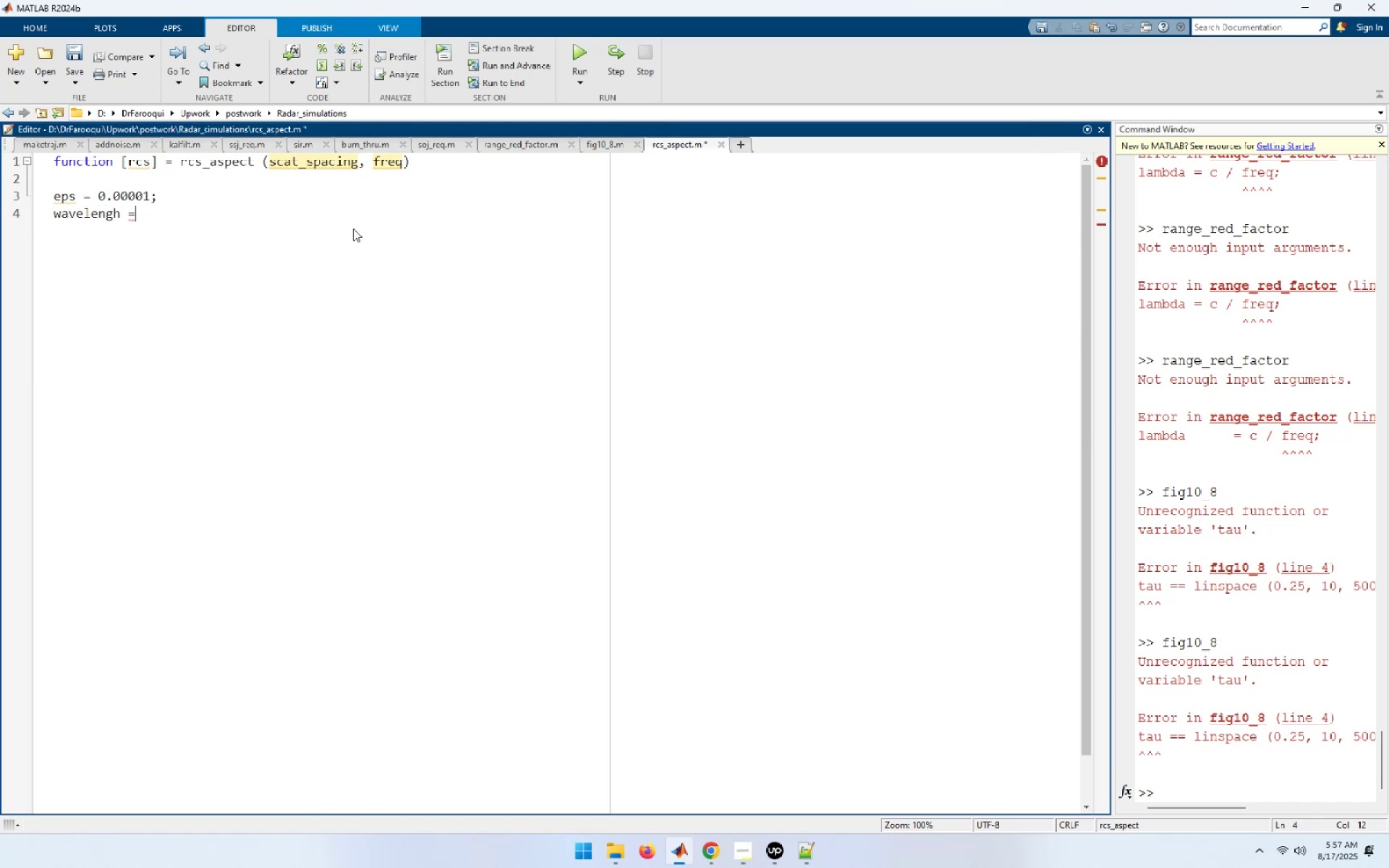 
type( 3.0E + 8 / FREQ;)
 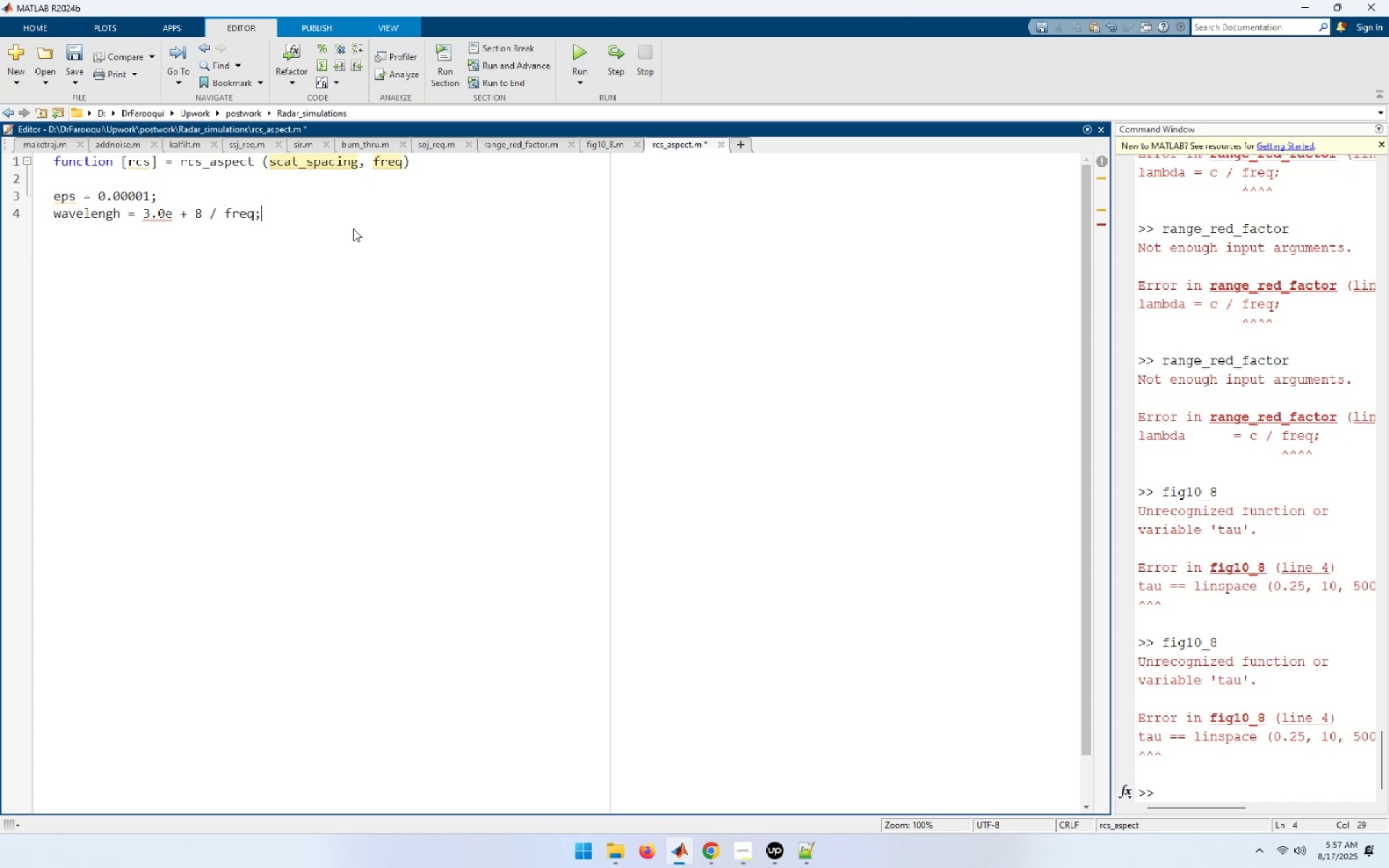 
key(Enter)
 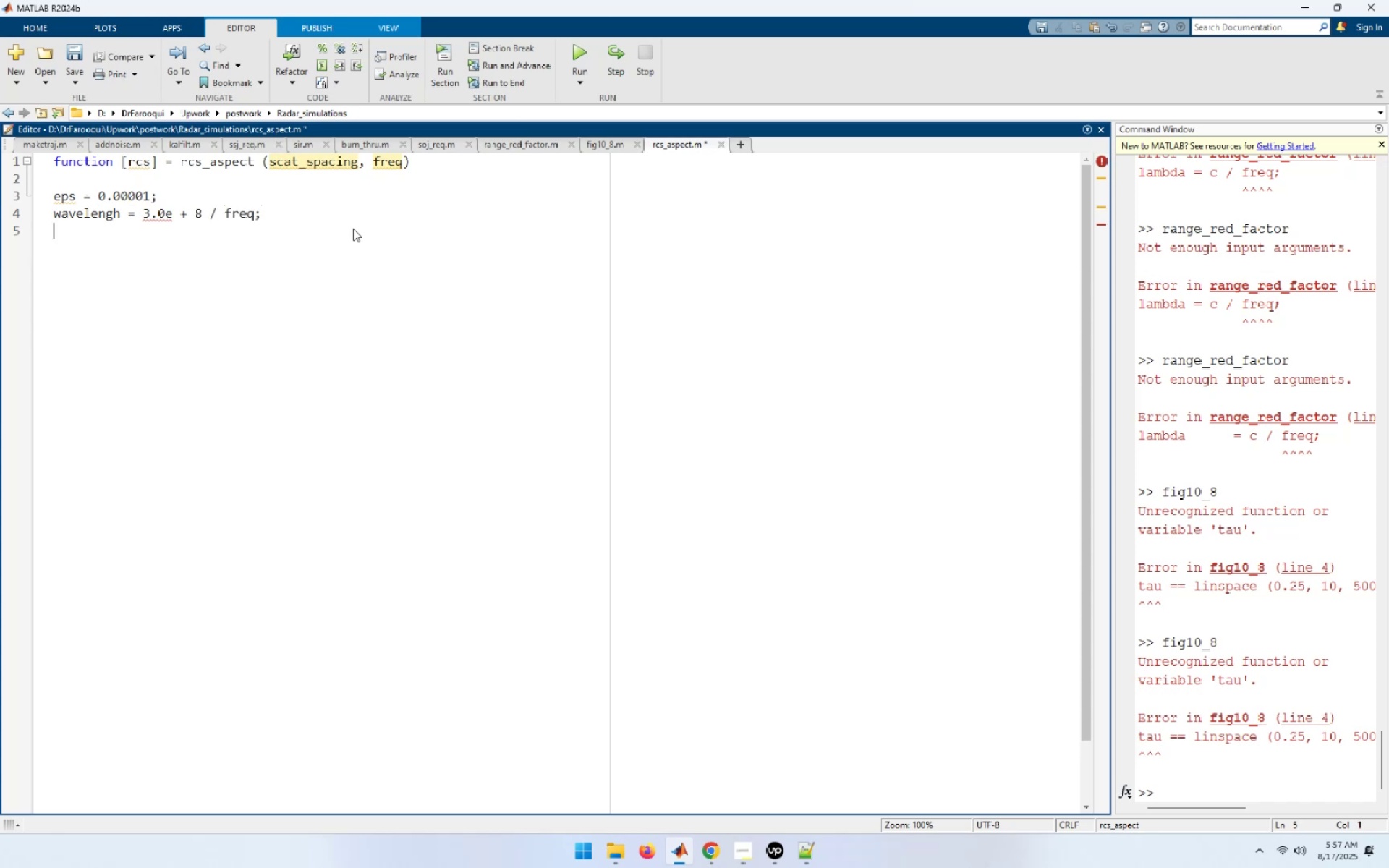 
key(ArrowUp)
 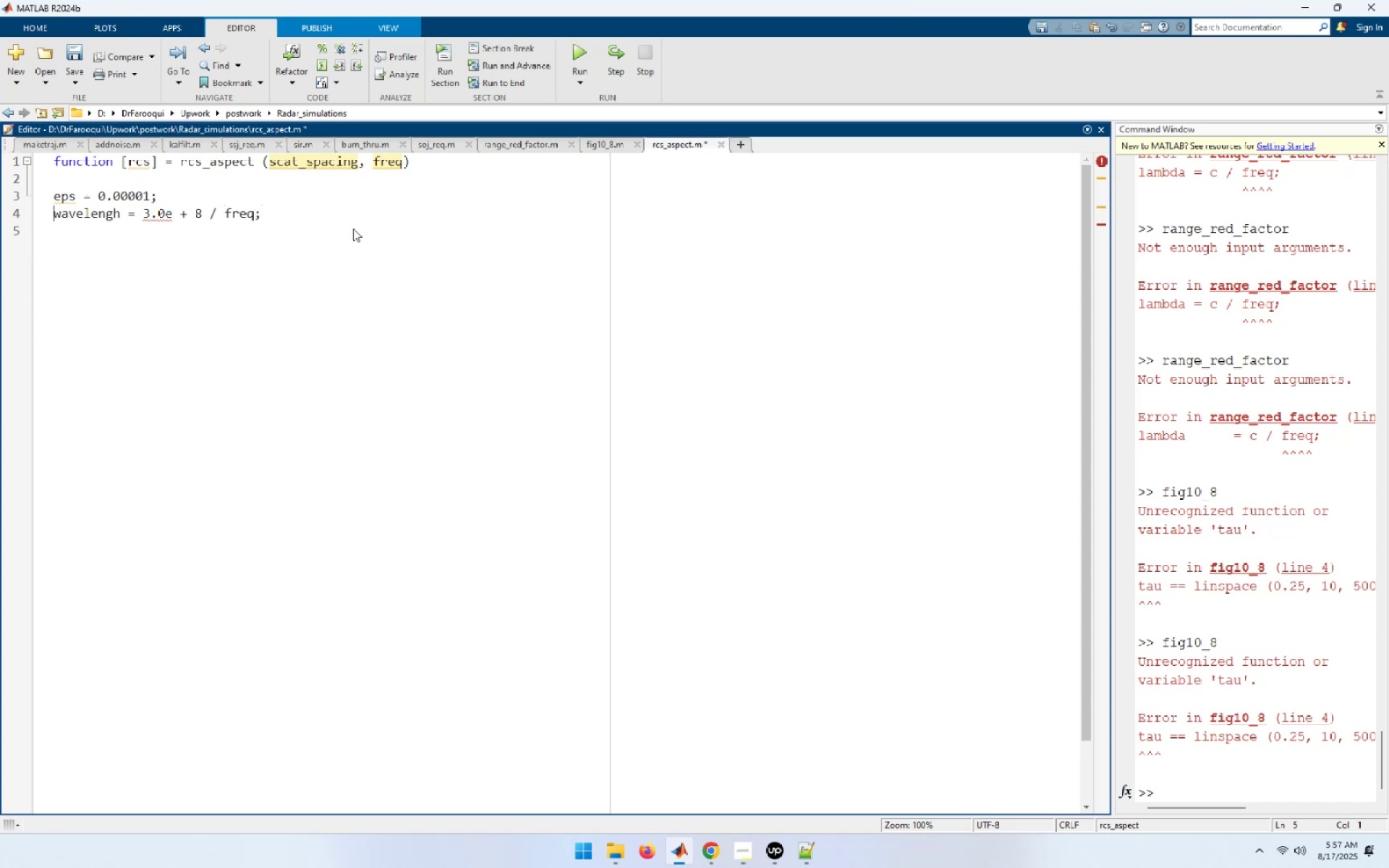 
key(Control+ArrowRight)
 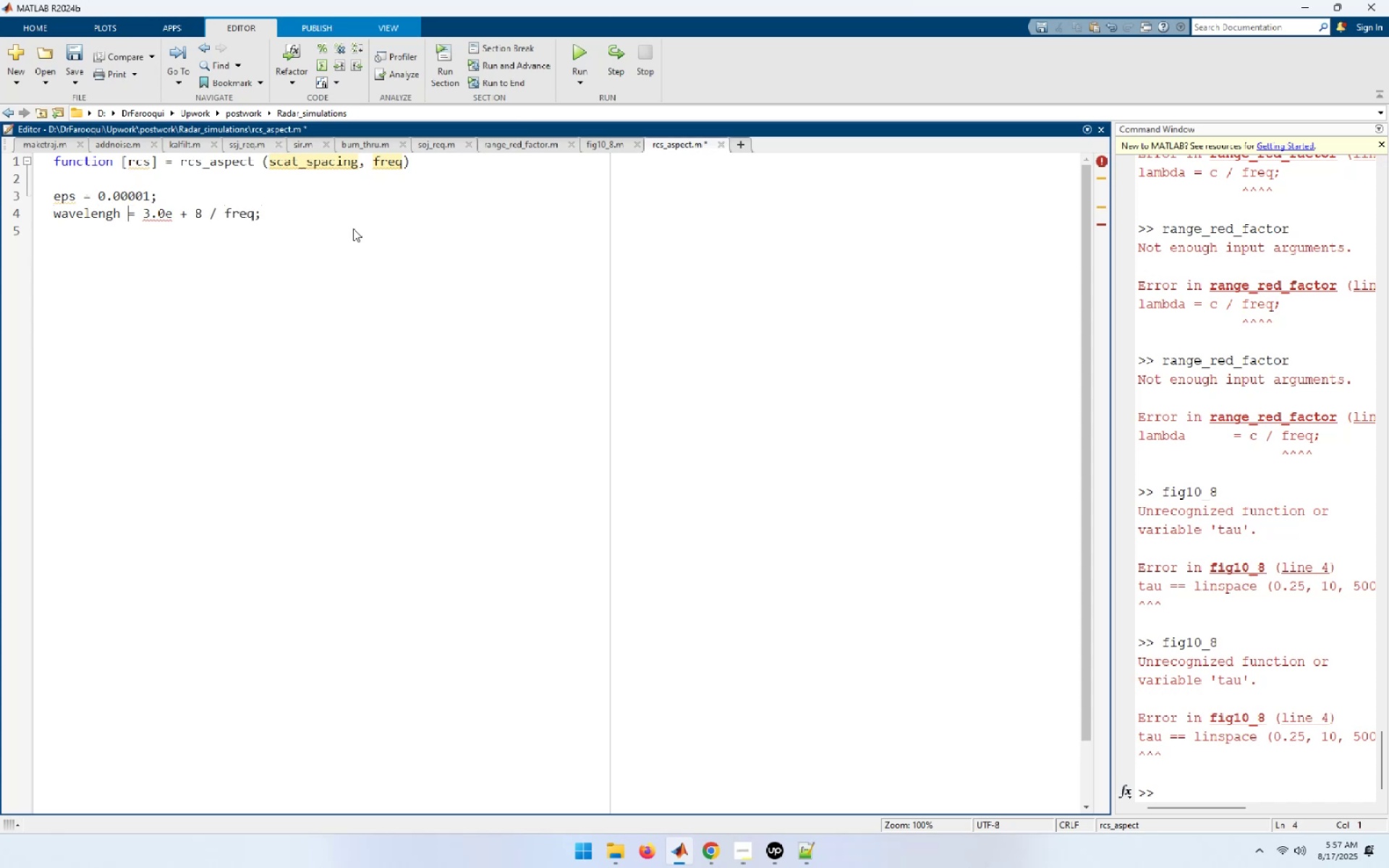 
key(Control+ArrowRight)
 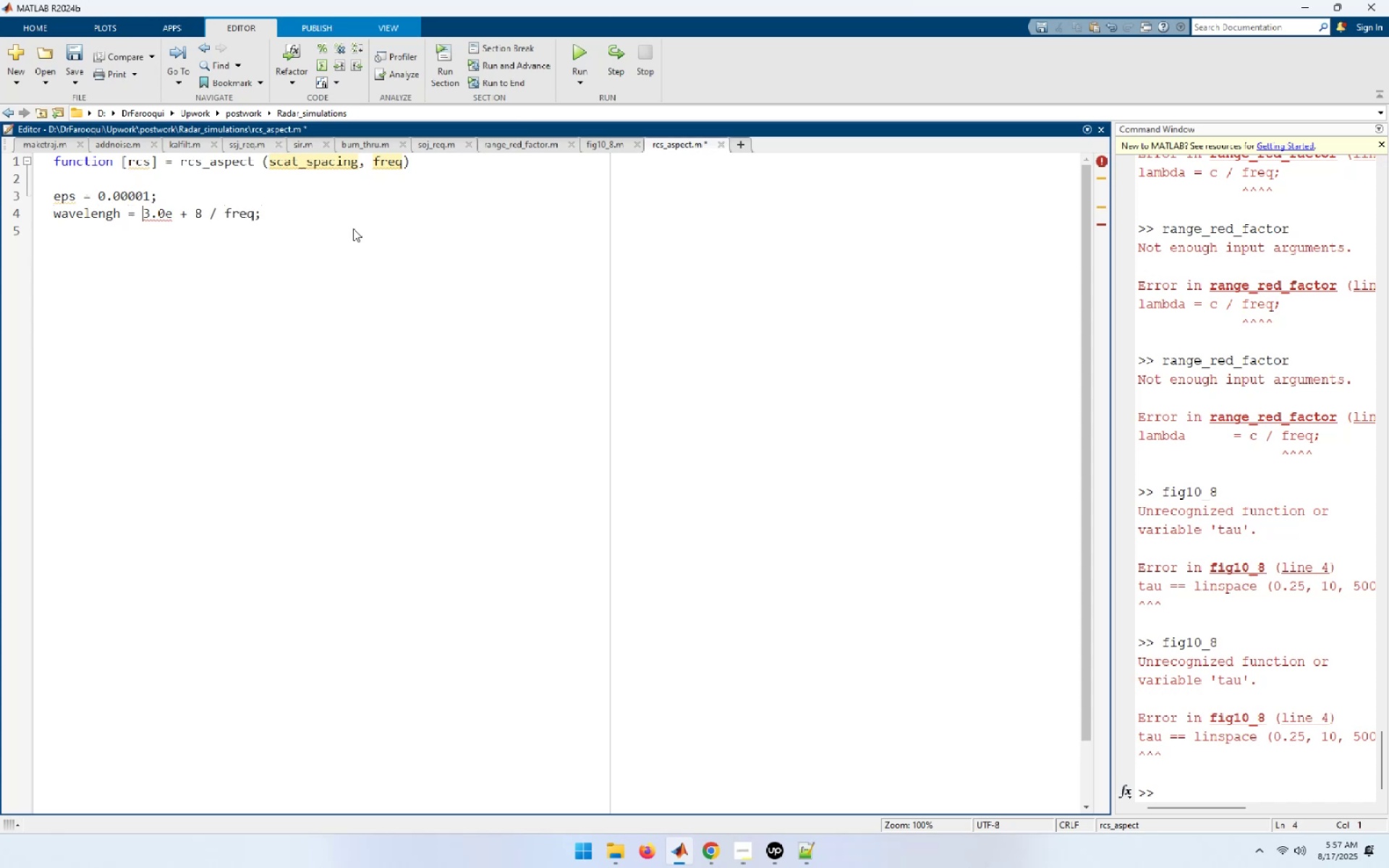 
key(Control+ArrowRight)
 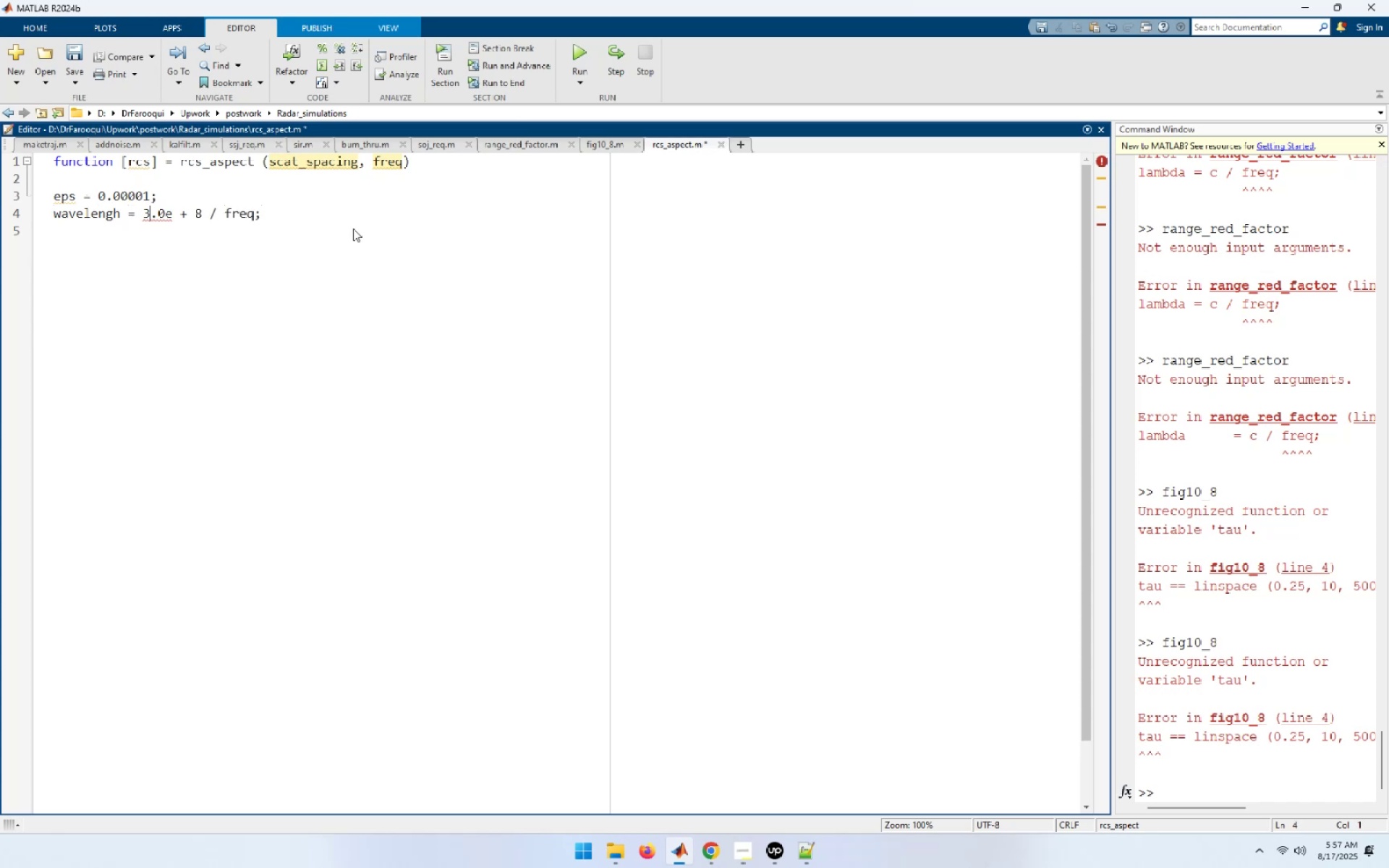 
key(Control+ArrowRight)
 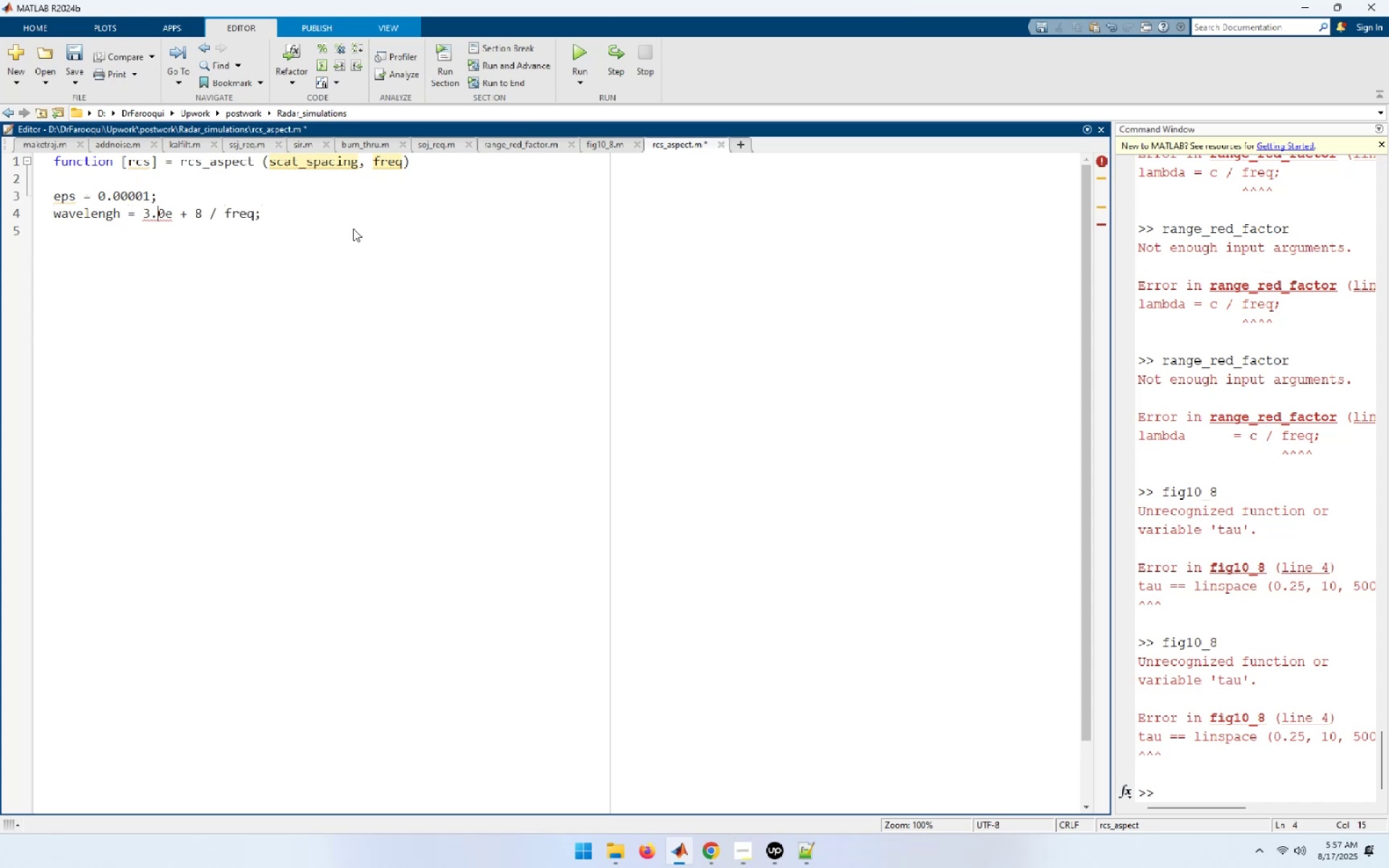 
key(Control+ArrowRight)
 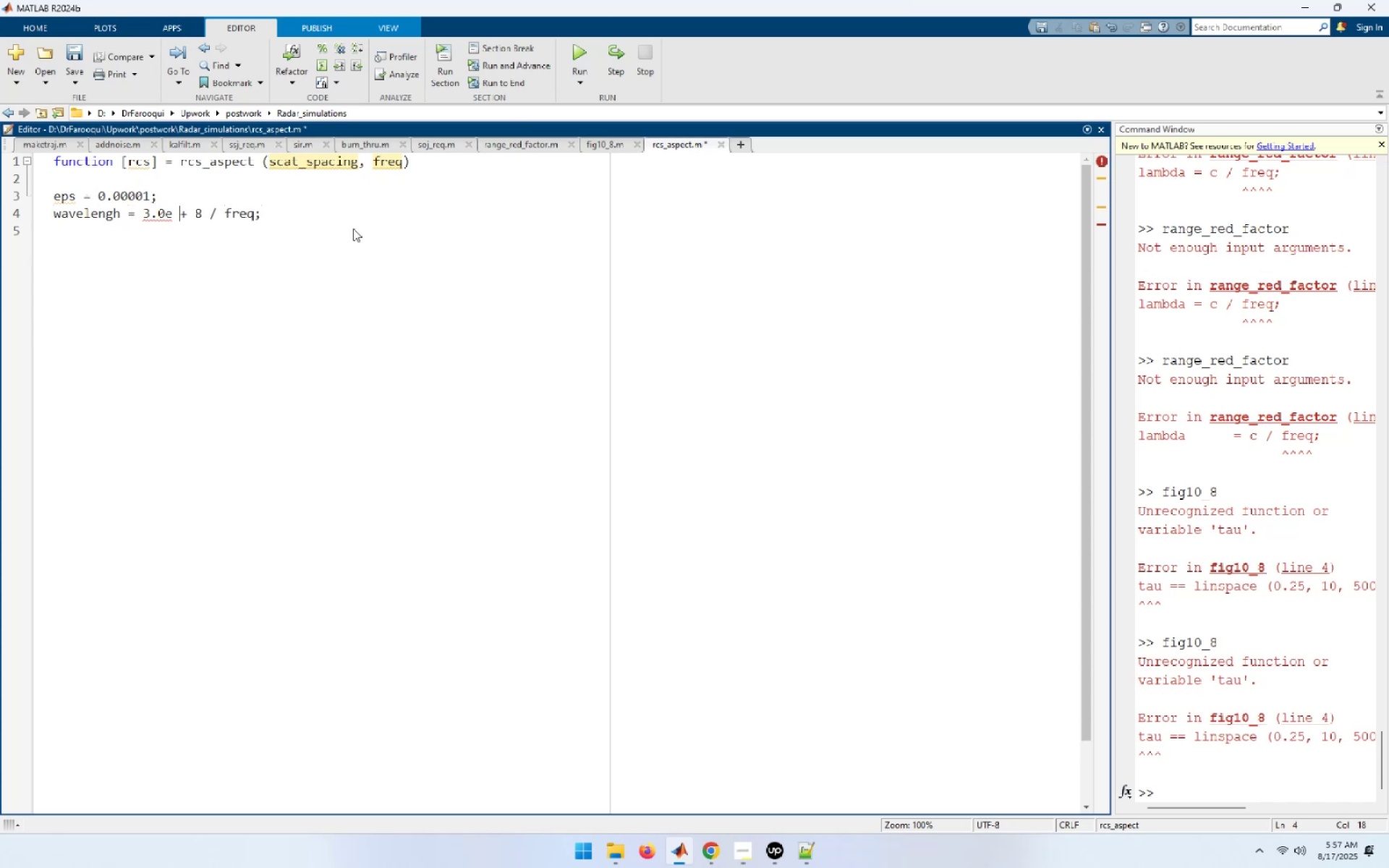 
key(Backspace)
 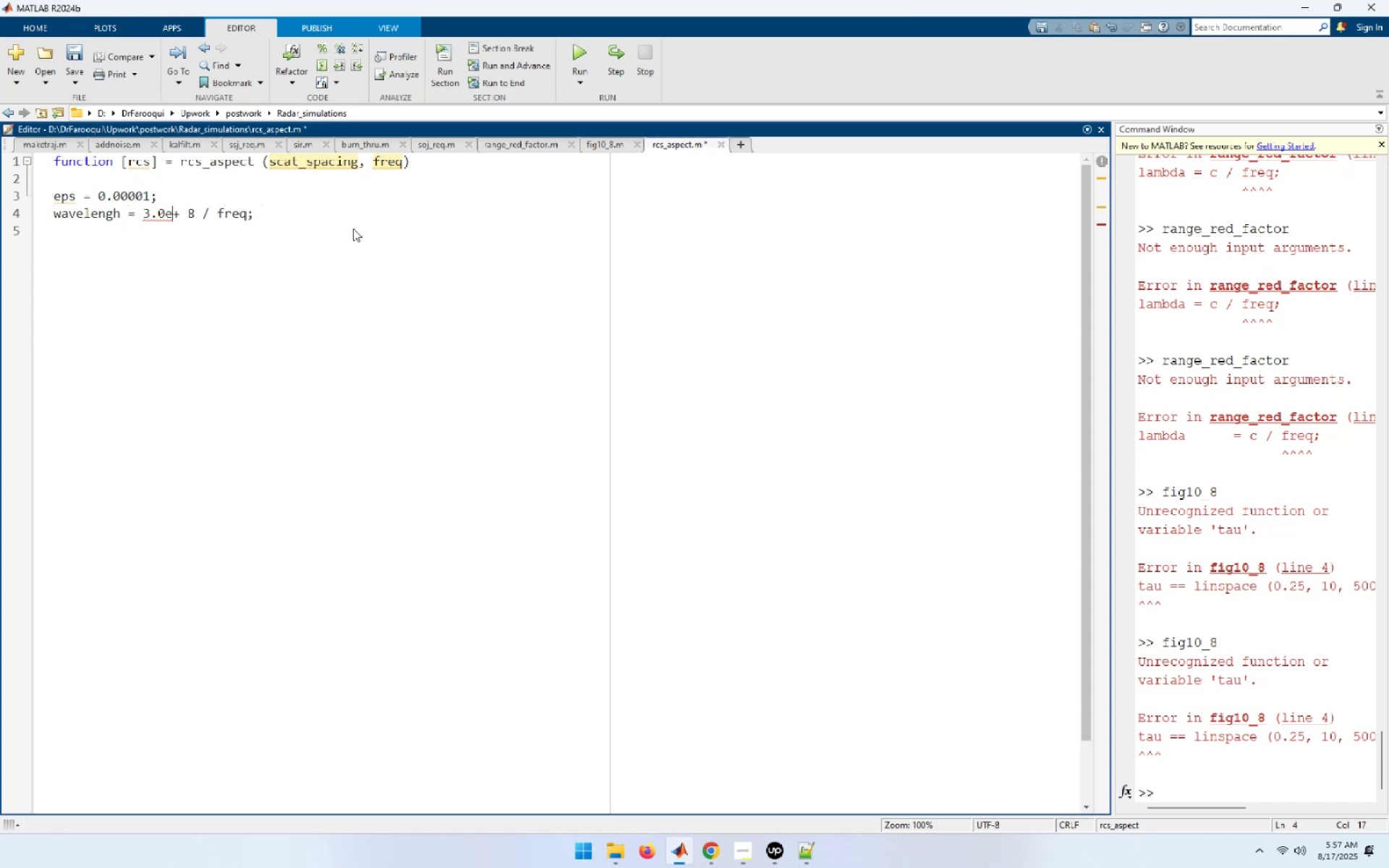 
key(ArrowRight)
 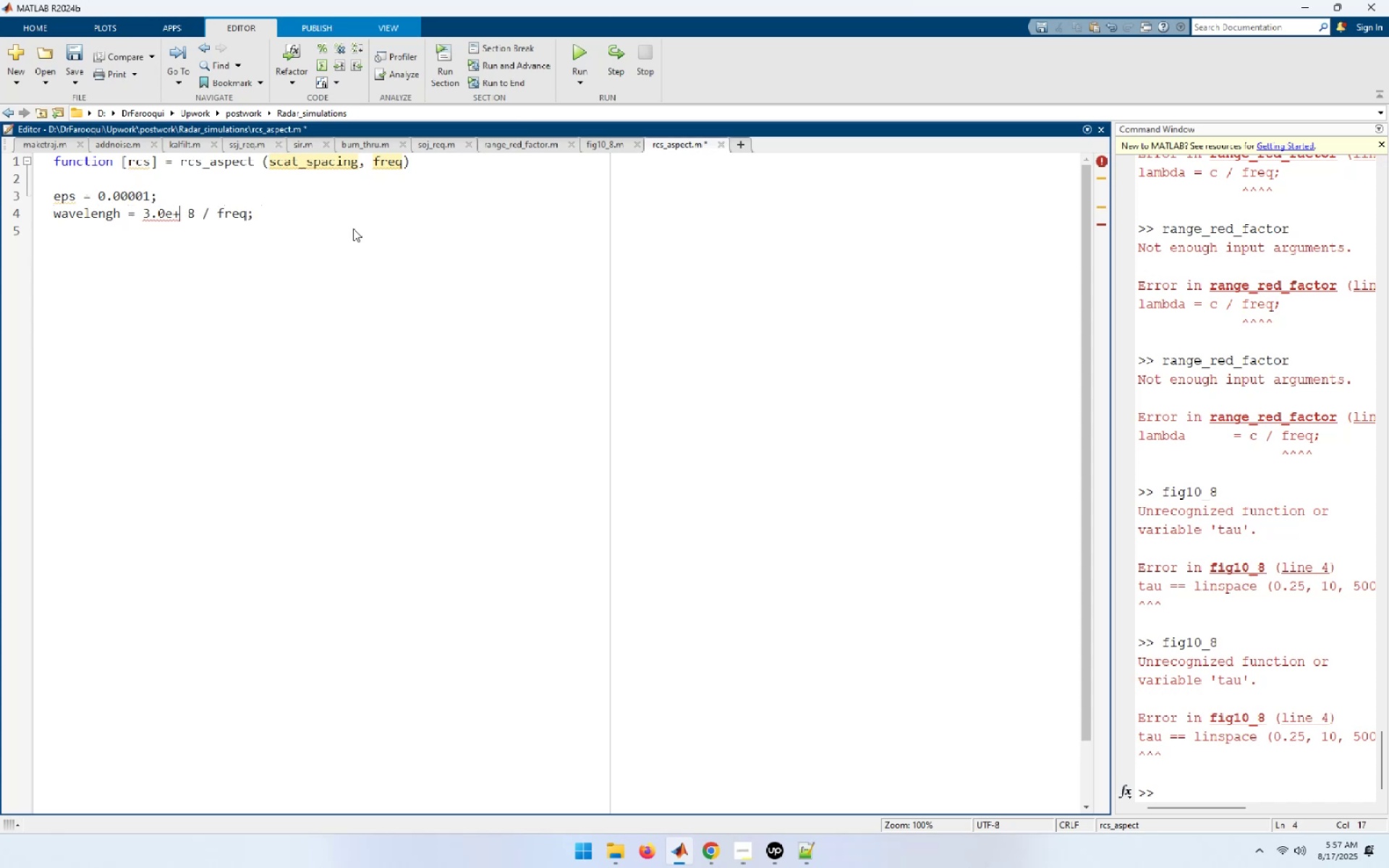 
key(Delete)
 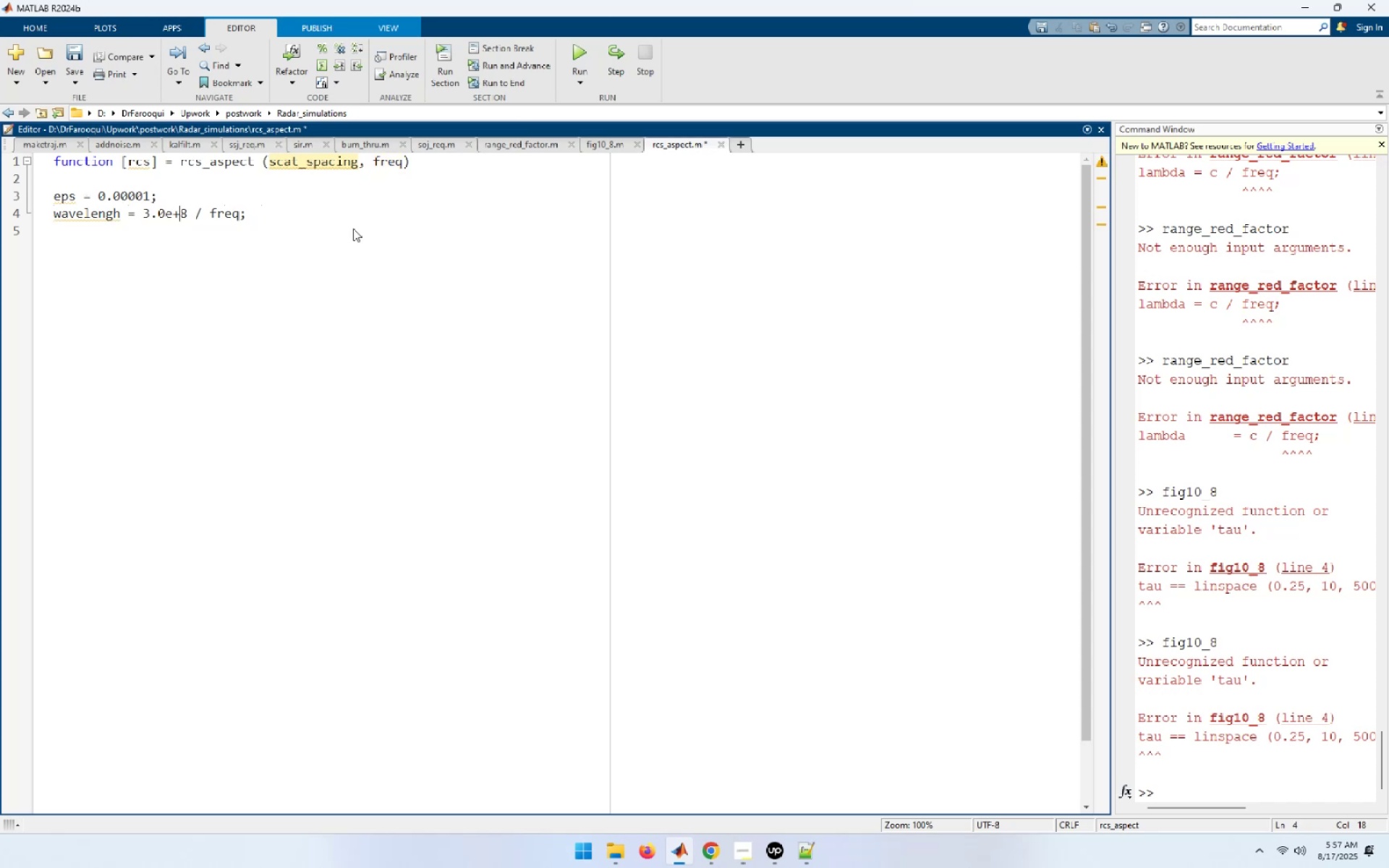 
key(ArrowDown)
 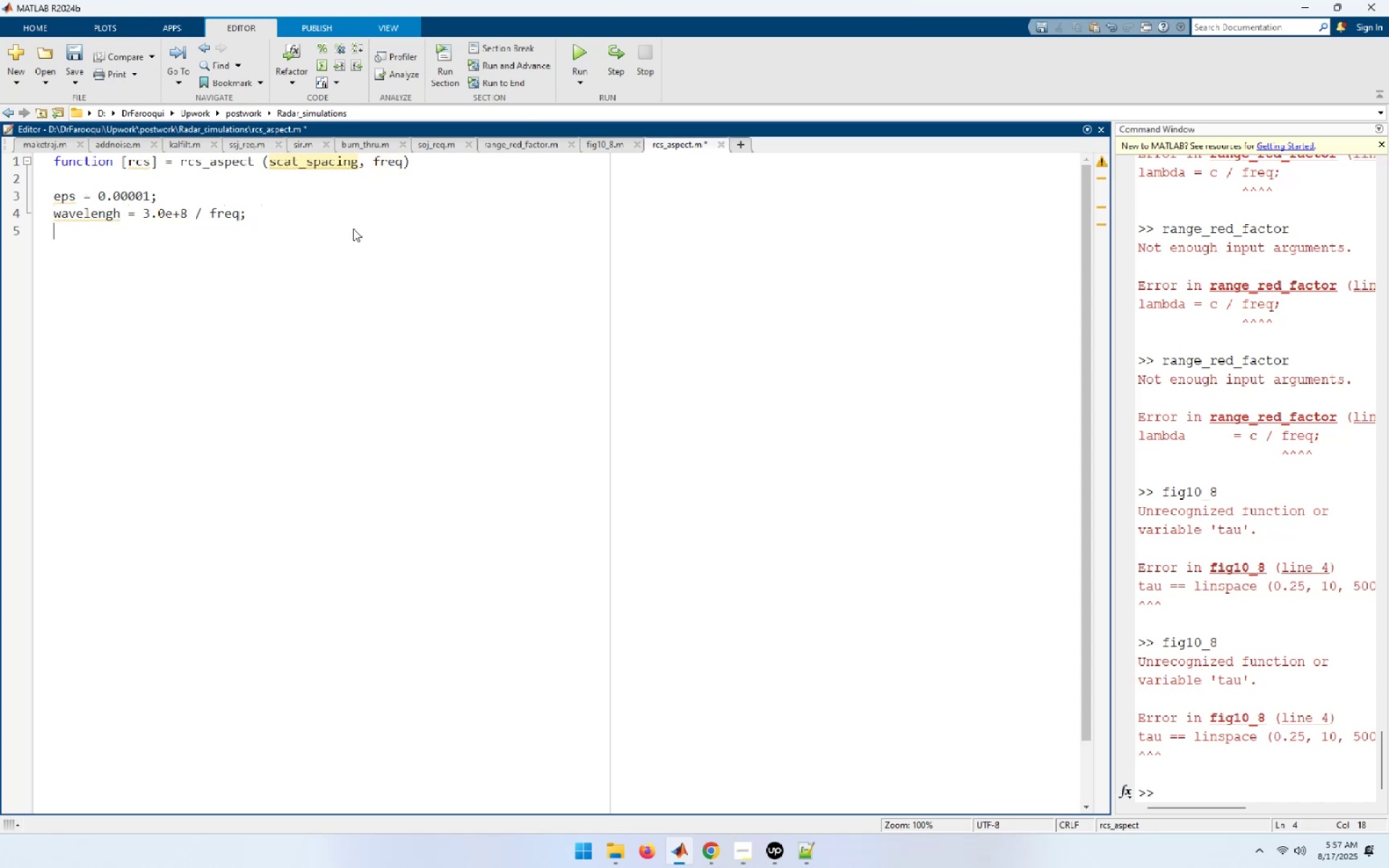 
key(ArrowDown)
 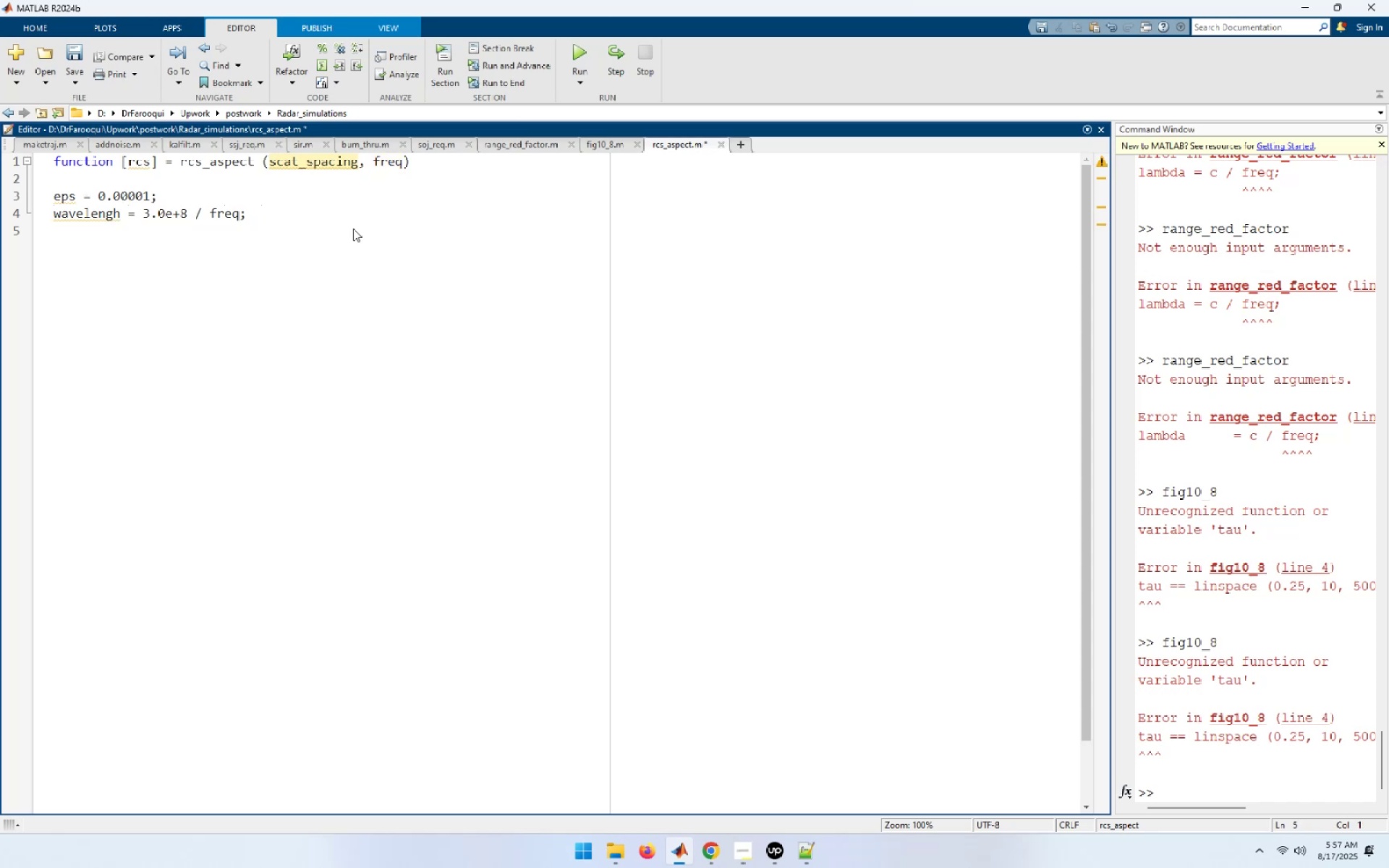 
key(Enter)
 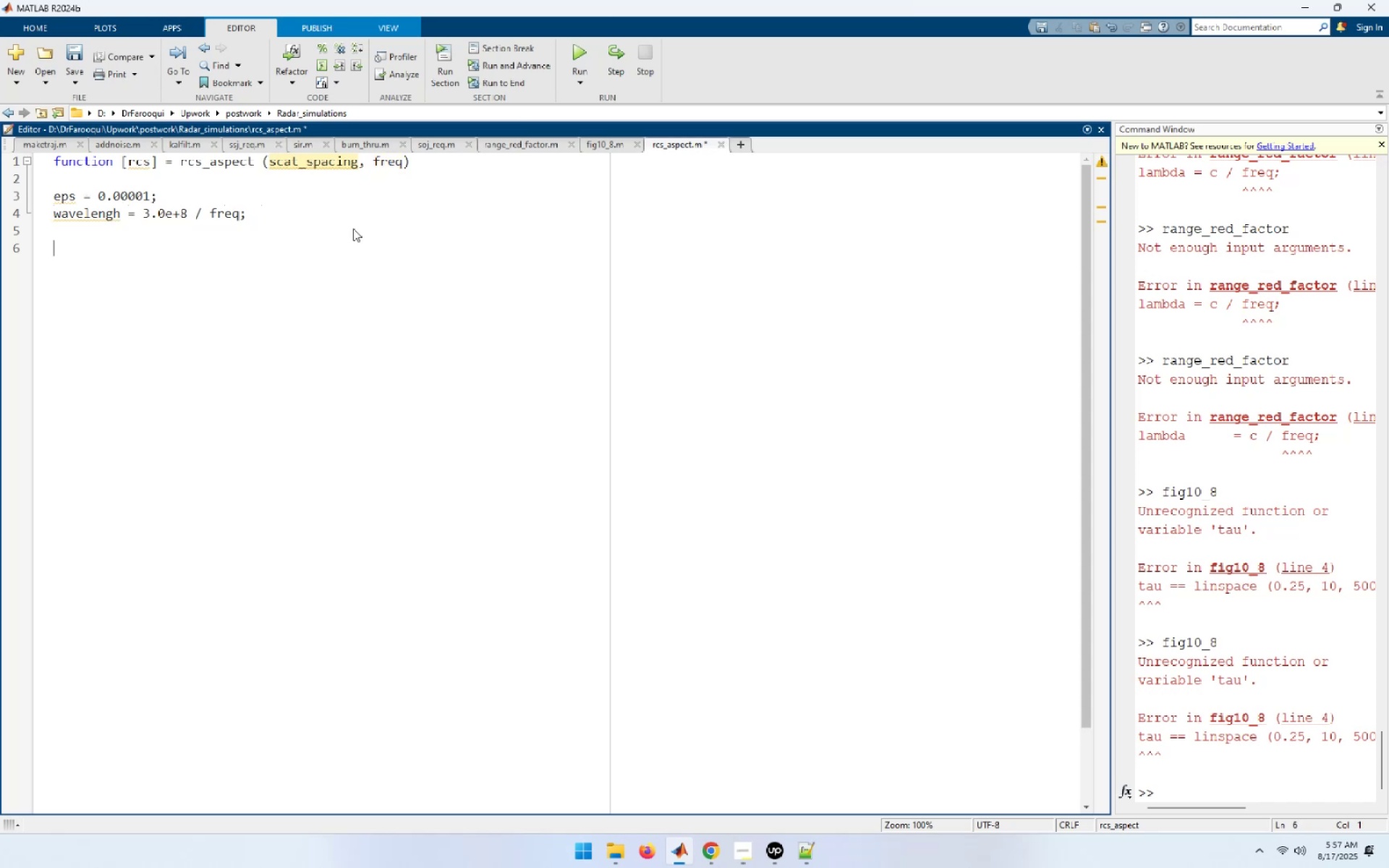 
key(Backspace)
type(ASPECT_DEGREES = 0.:)
key(Backspace)
type(0:0.05:180.0:)
 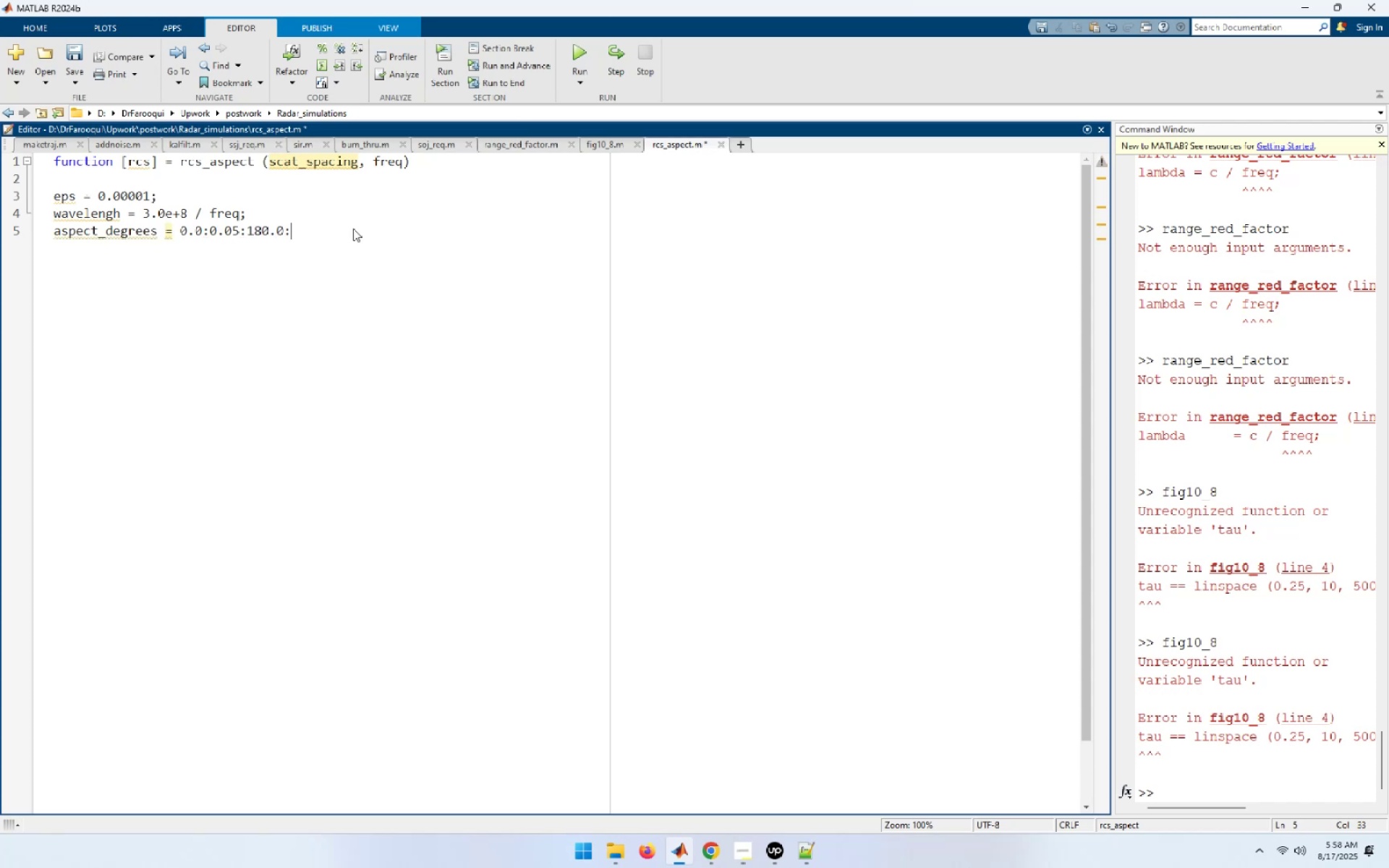 
key(Enter)
 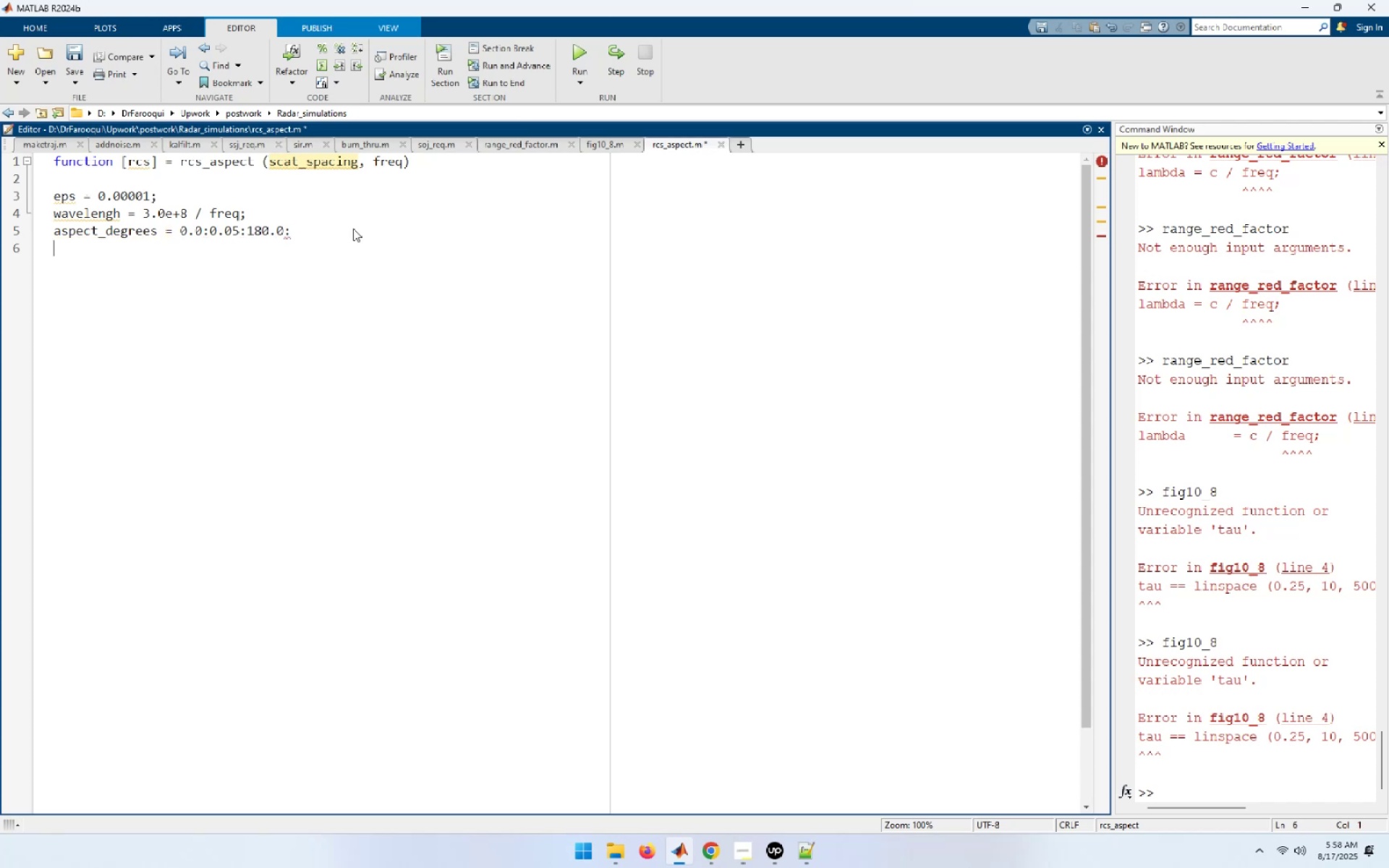 
key(Backspace)
 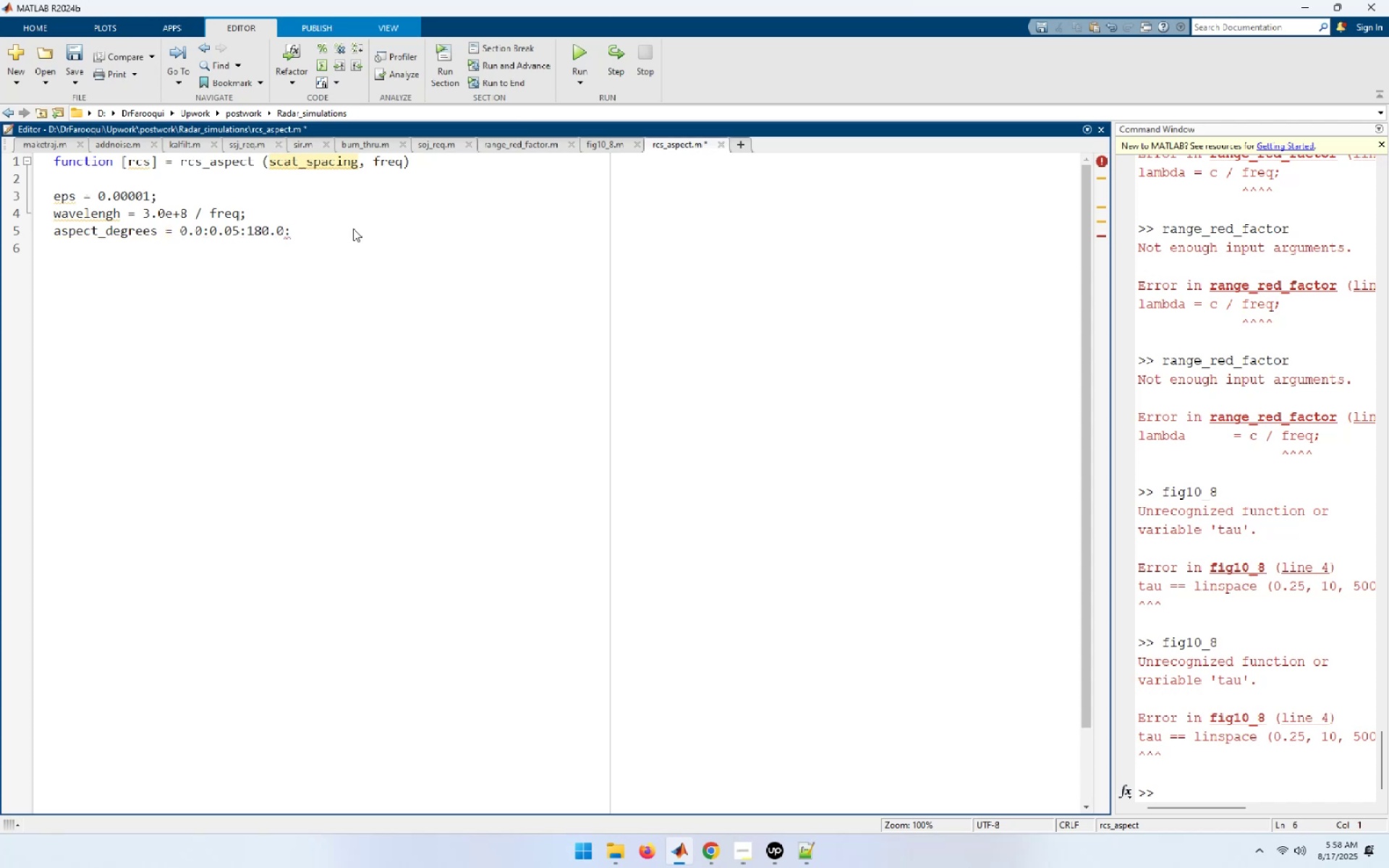 
key(Backspace)
 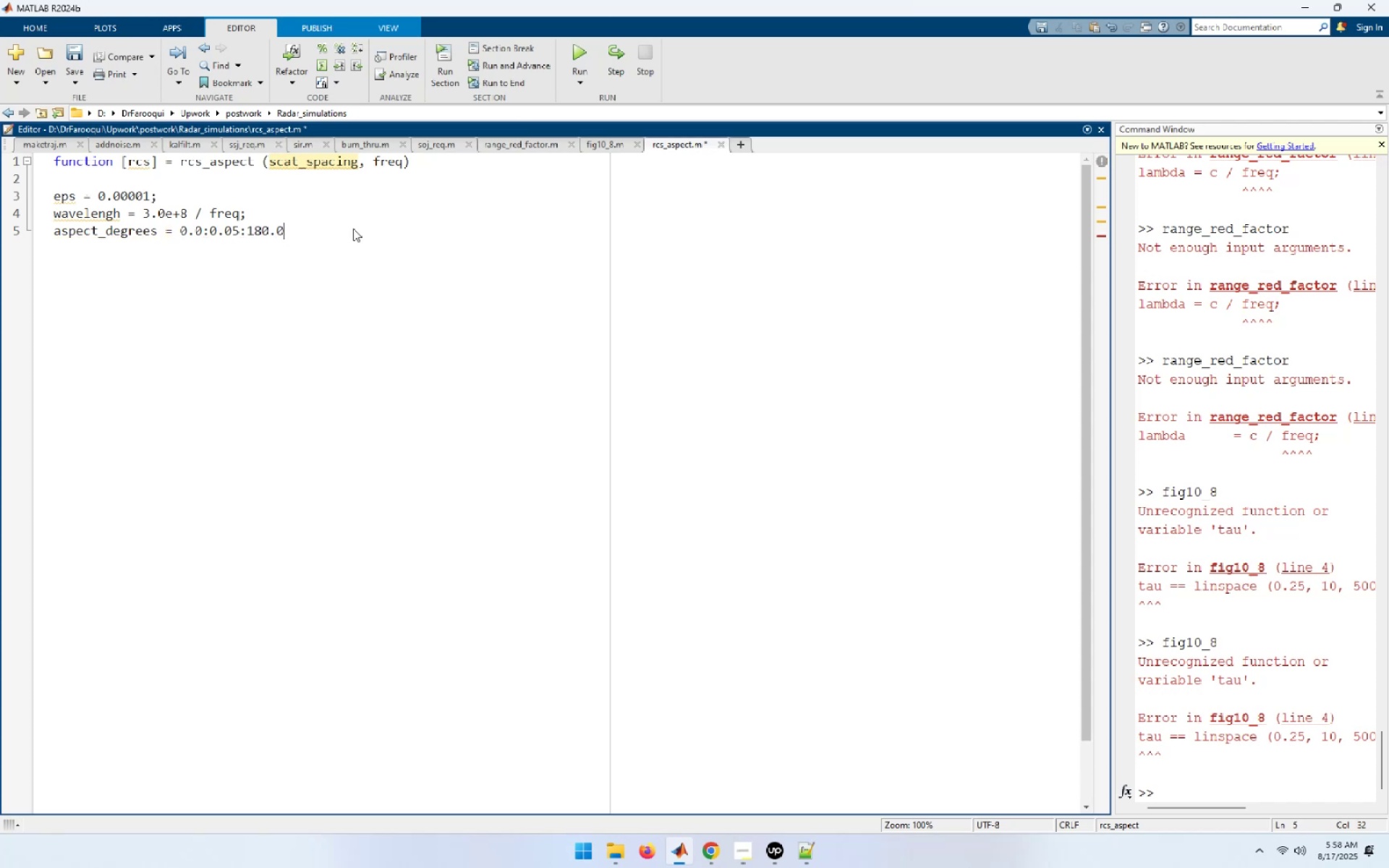 
key(Semicolon)
 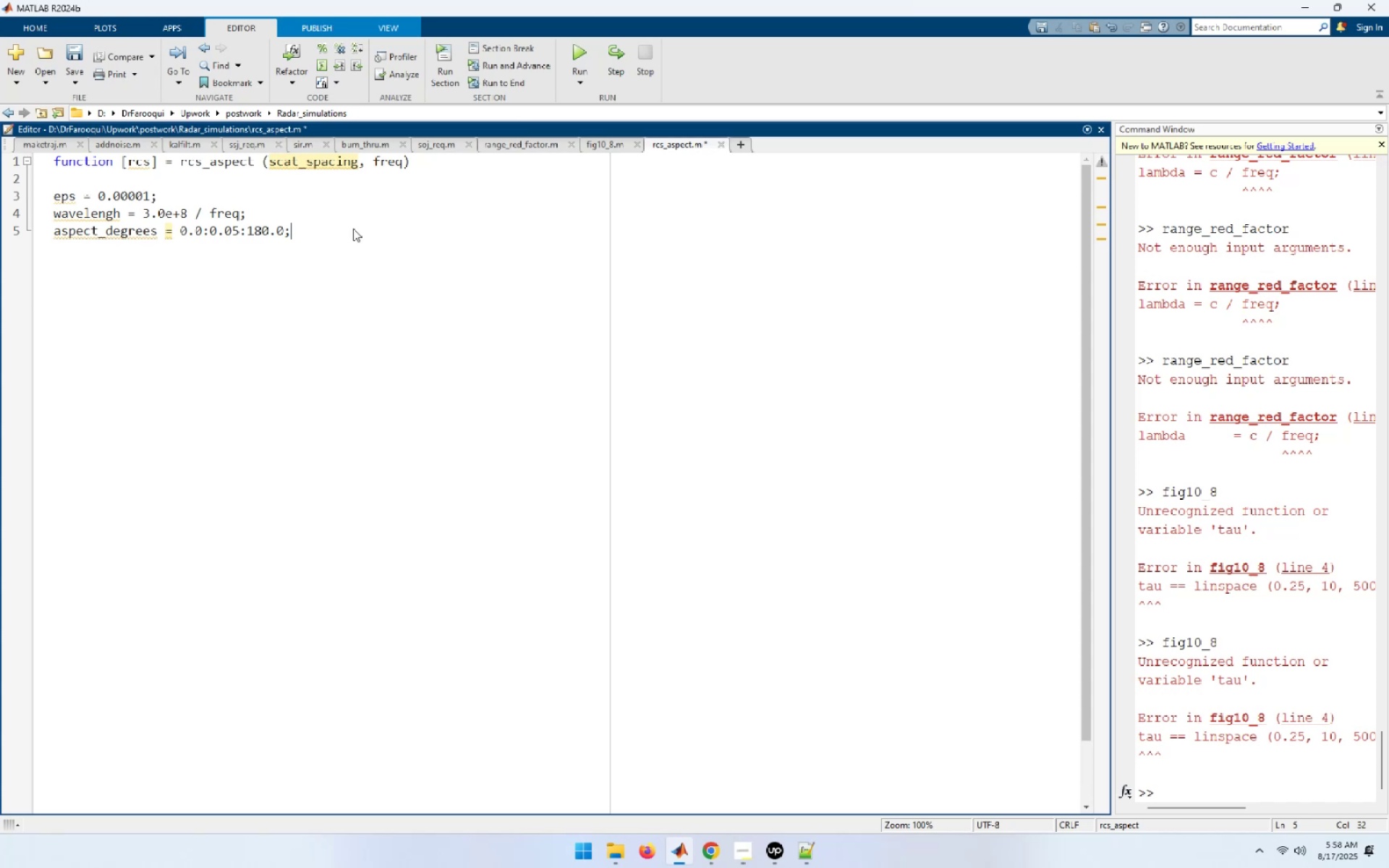 
key(Enter)
 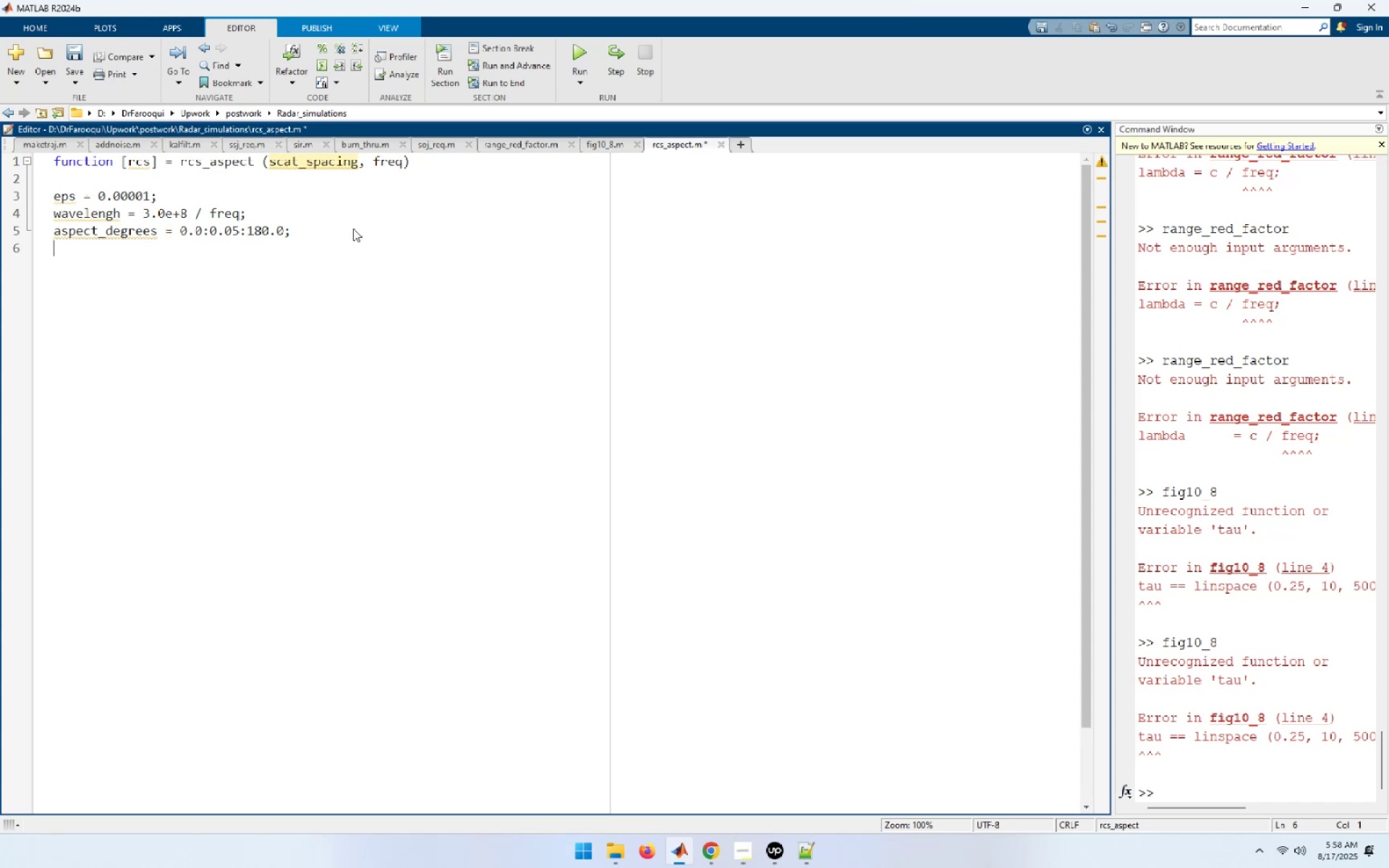 
type(ASPECT_RADIANS = (PI / 180) .* ASPECT_DEGREES;)
 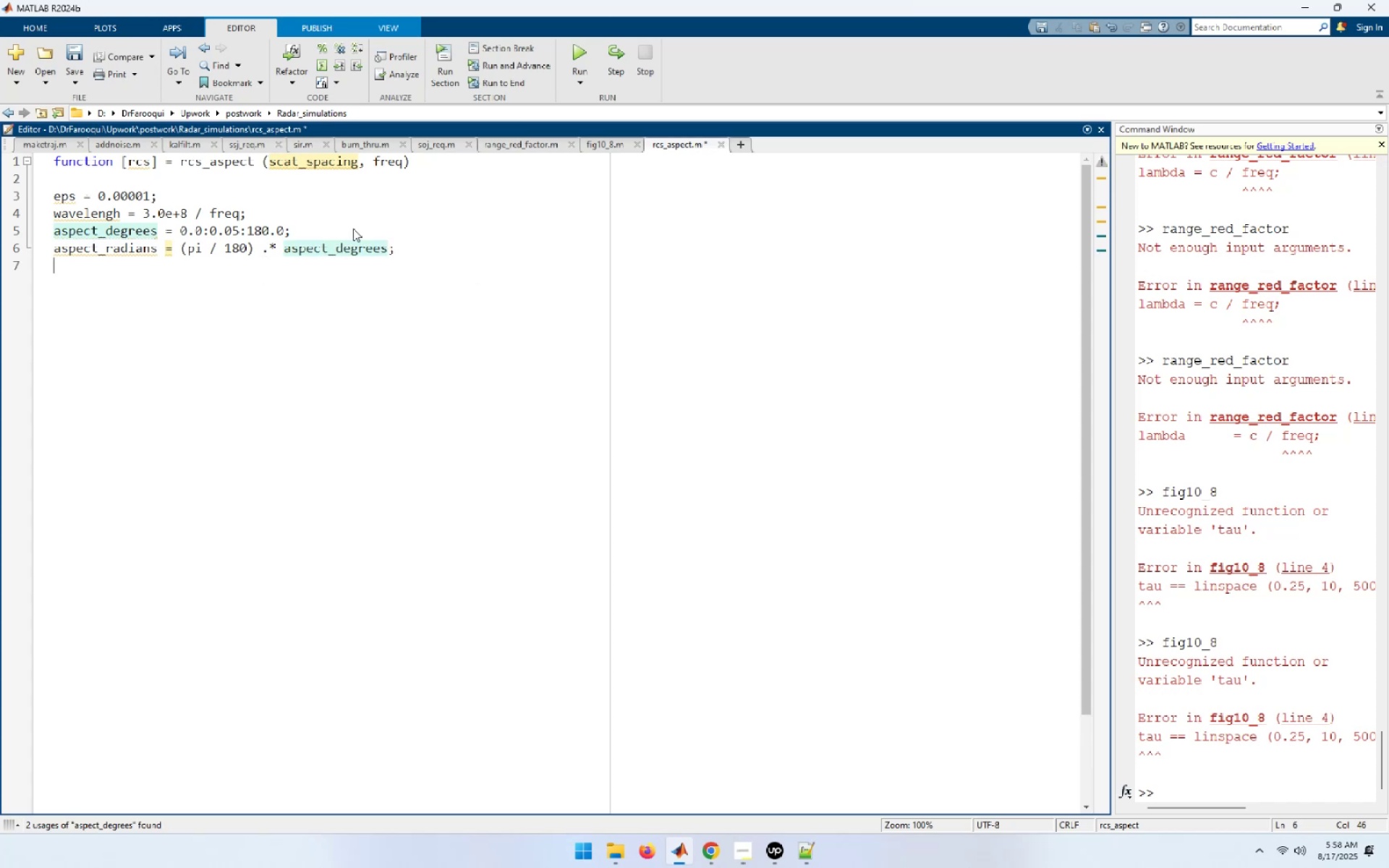 
 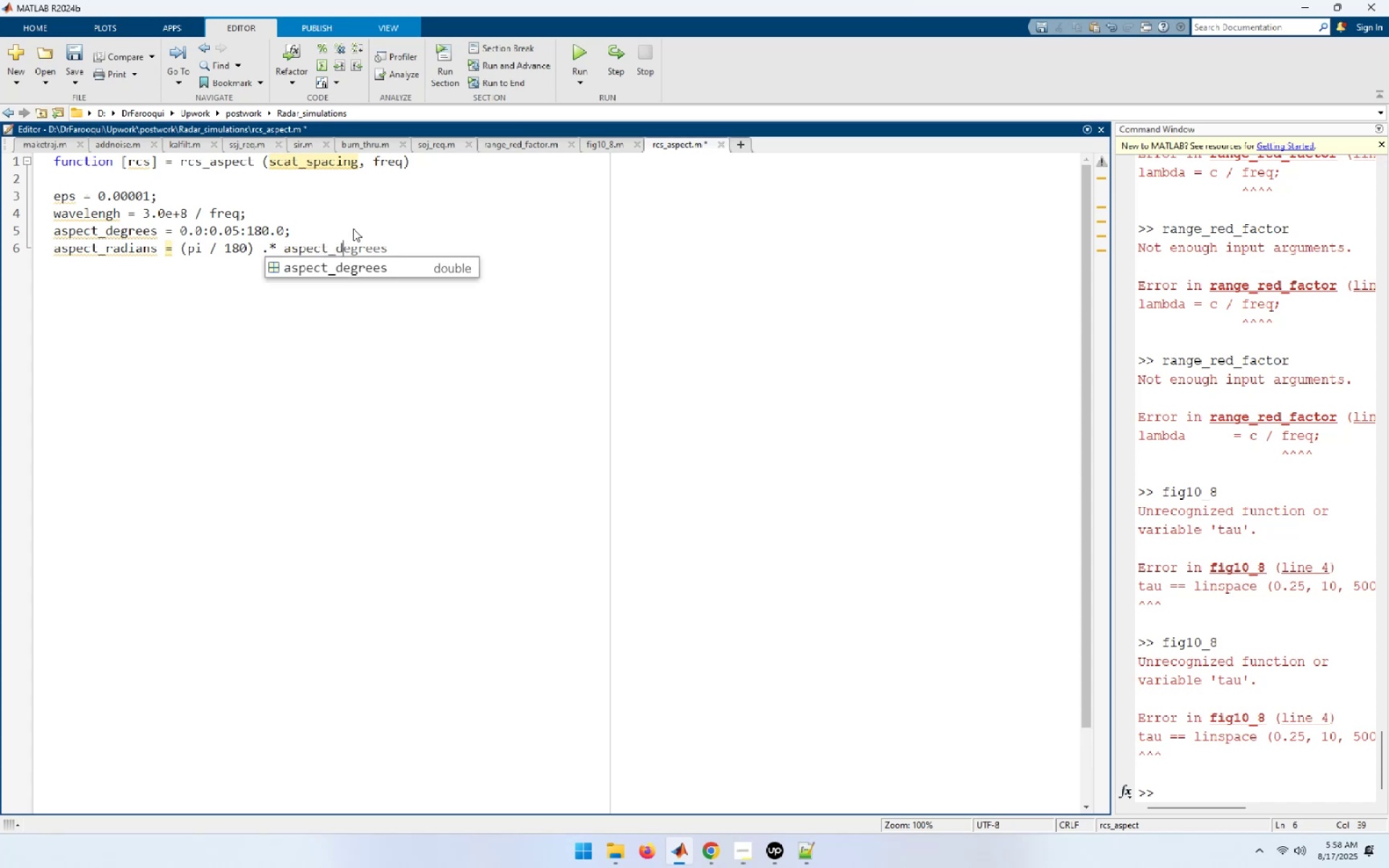 
key(Enter)
 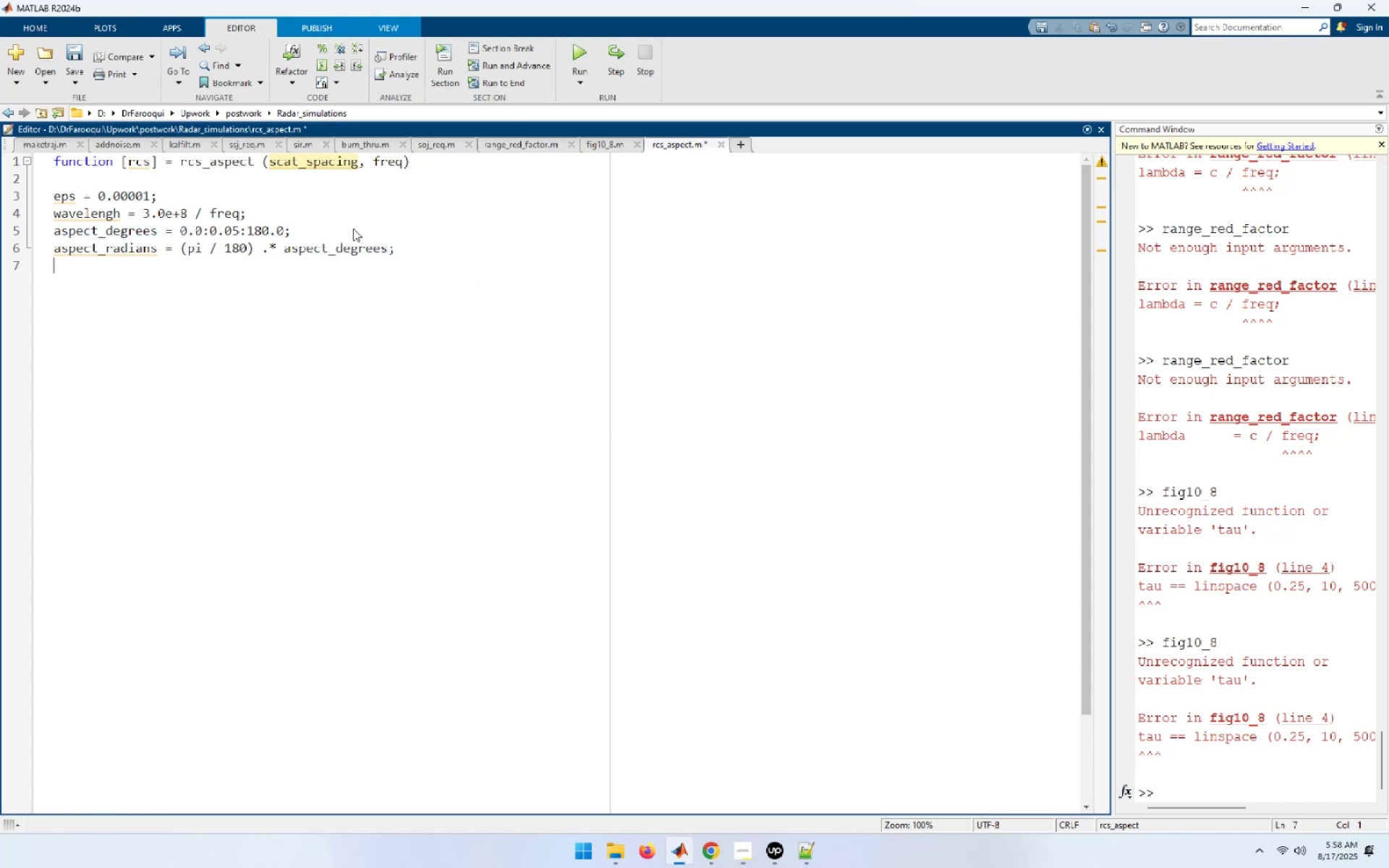 
type(ELEC_ASP)
key(Backspace)
key(Backspace)
key(Backspace)
type(SPACING = (11.0 * SCAT )
key(Backspace)
type(_SPACING / WAVELENGTH ) ,)
key(Backspace)
type(.* COS )
 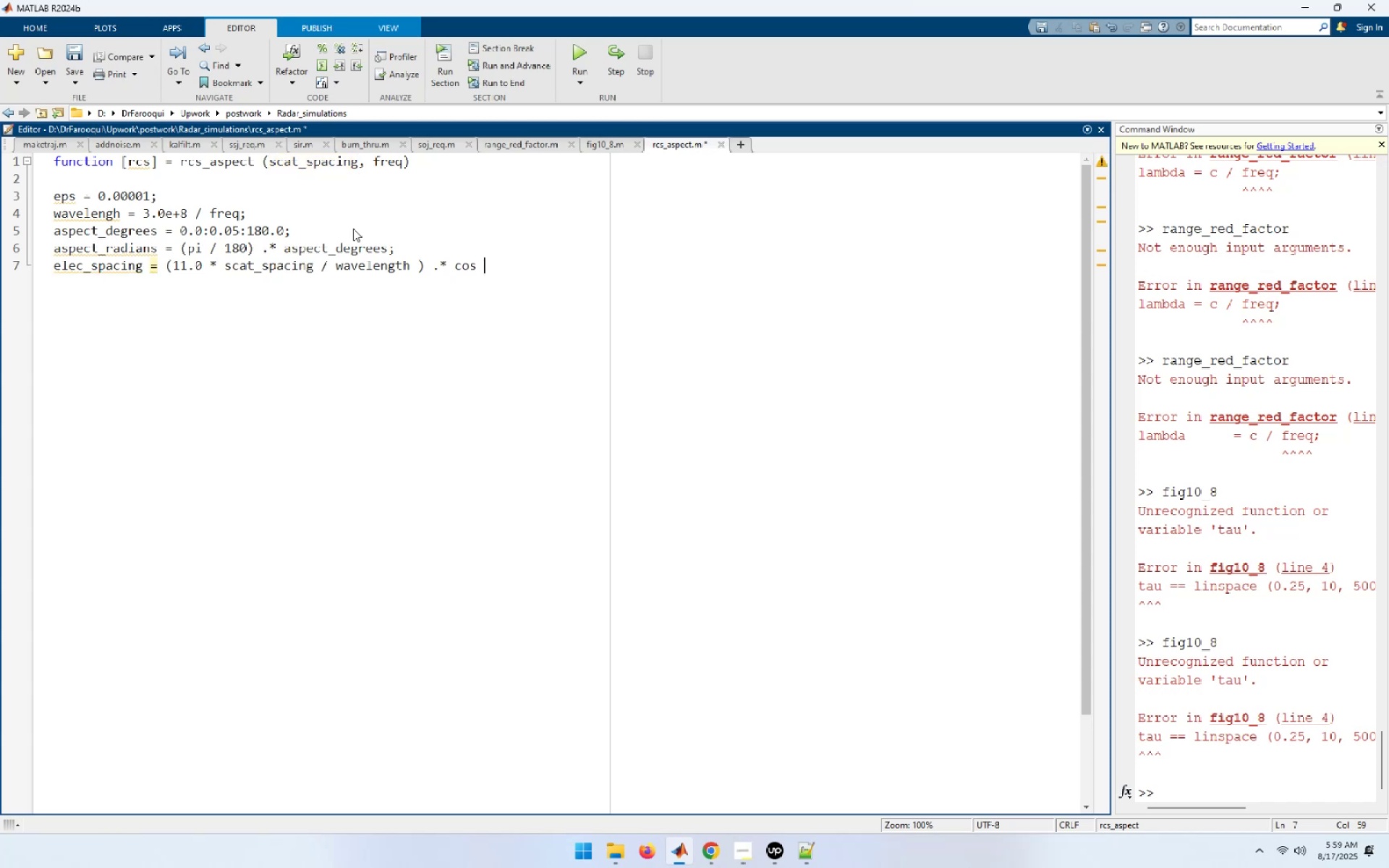 
type(( ASPECT_RADIANS);)
 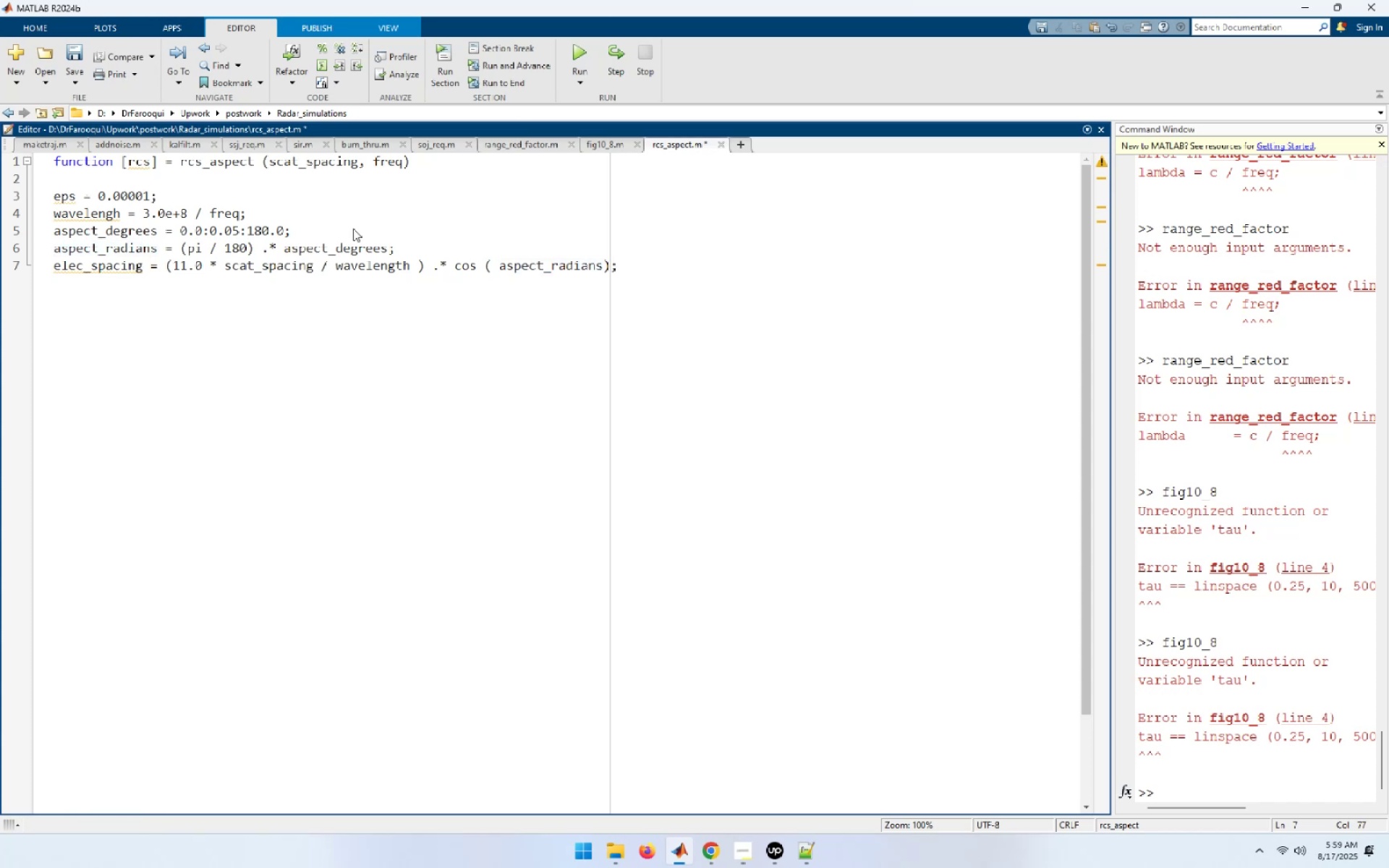 
key(Enter)
 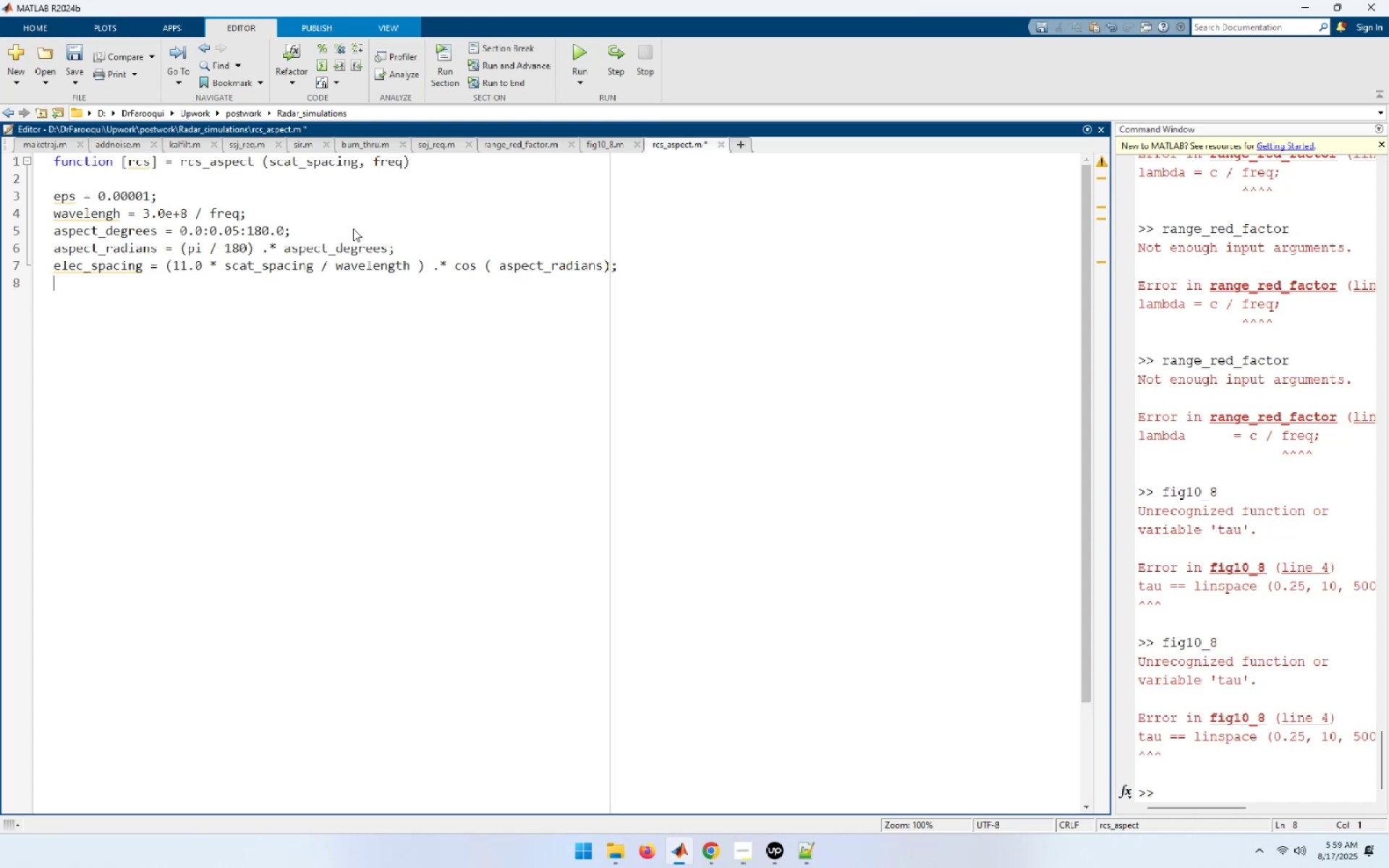 
wait(17.52)
 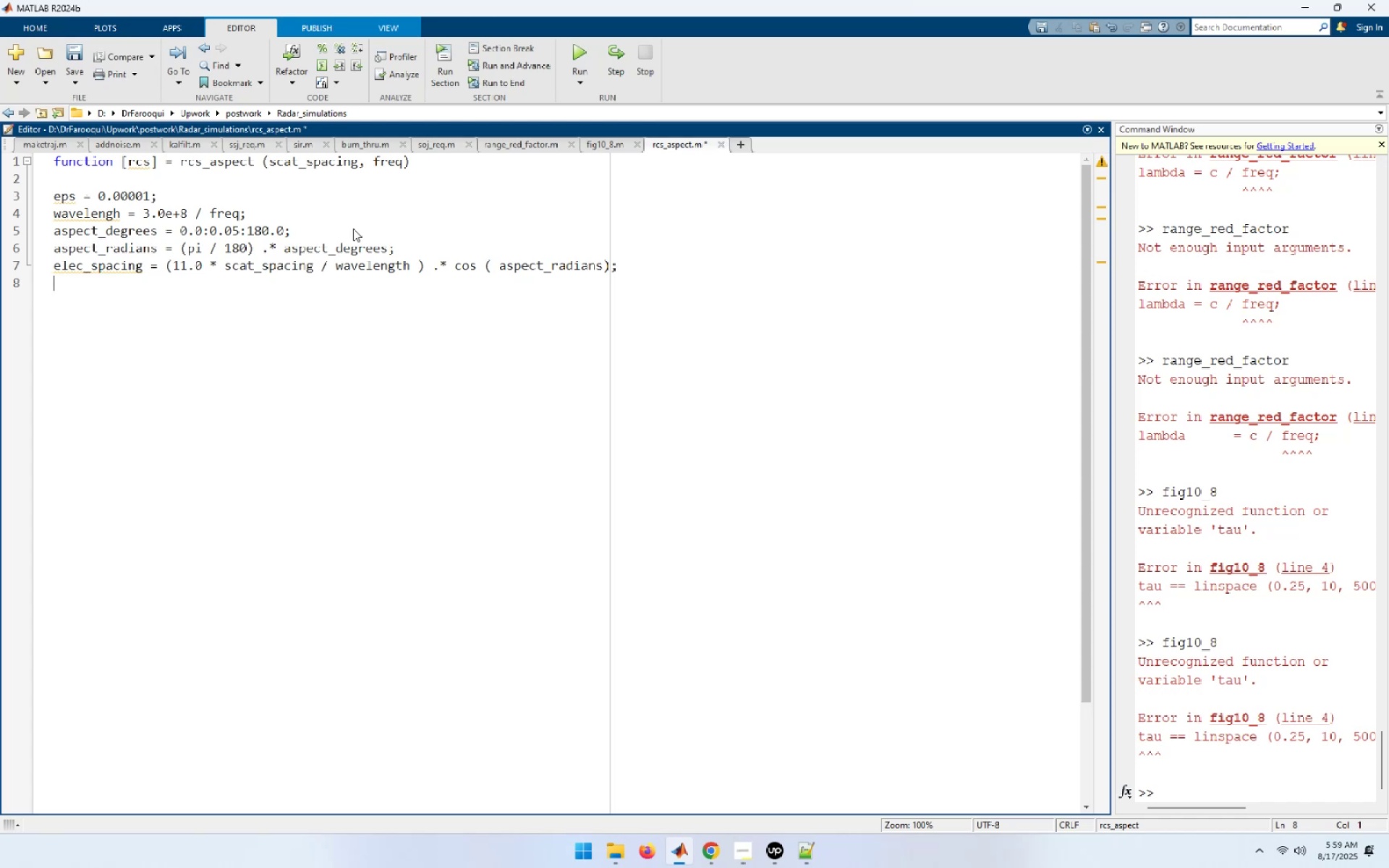 
left_click_drag(start_coordinate=[455, 266], to_coordinate=[477, 264])
 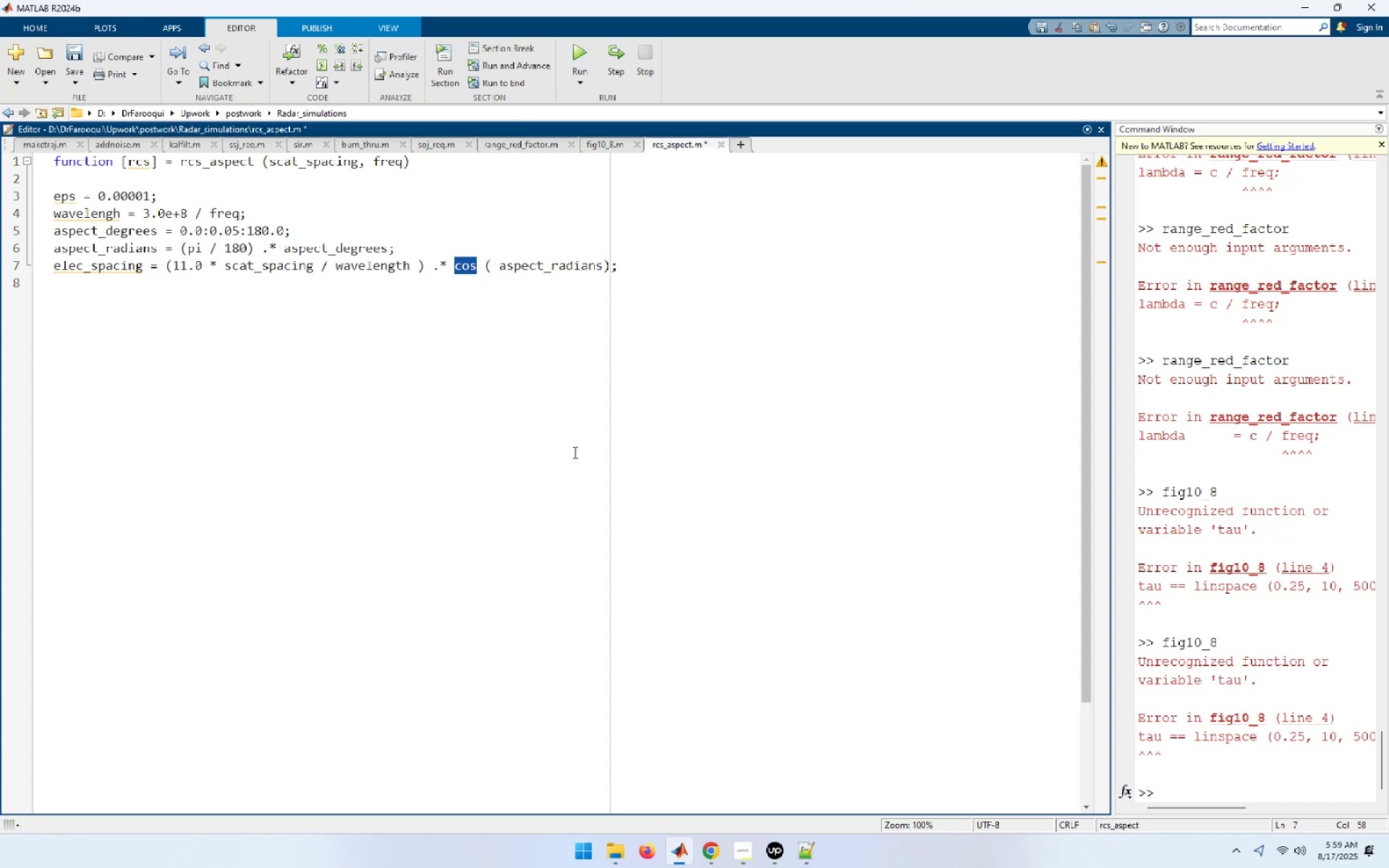 
key(Control+C)
 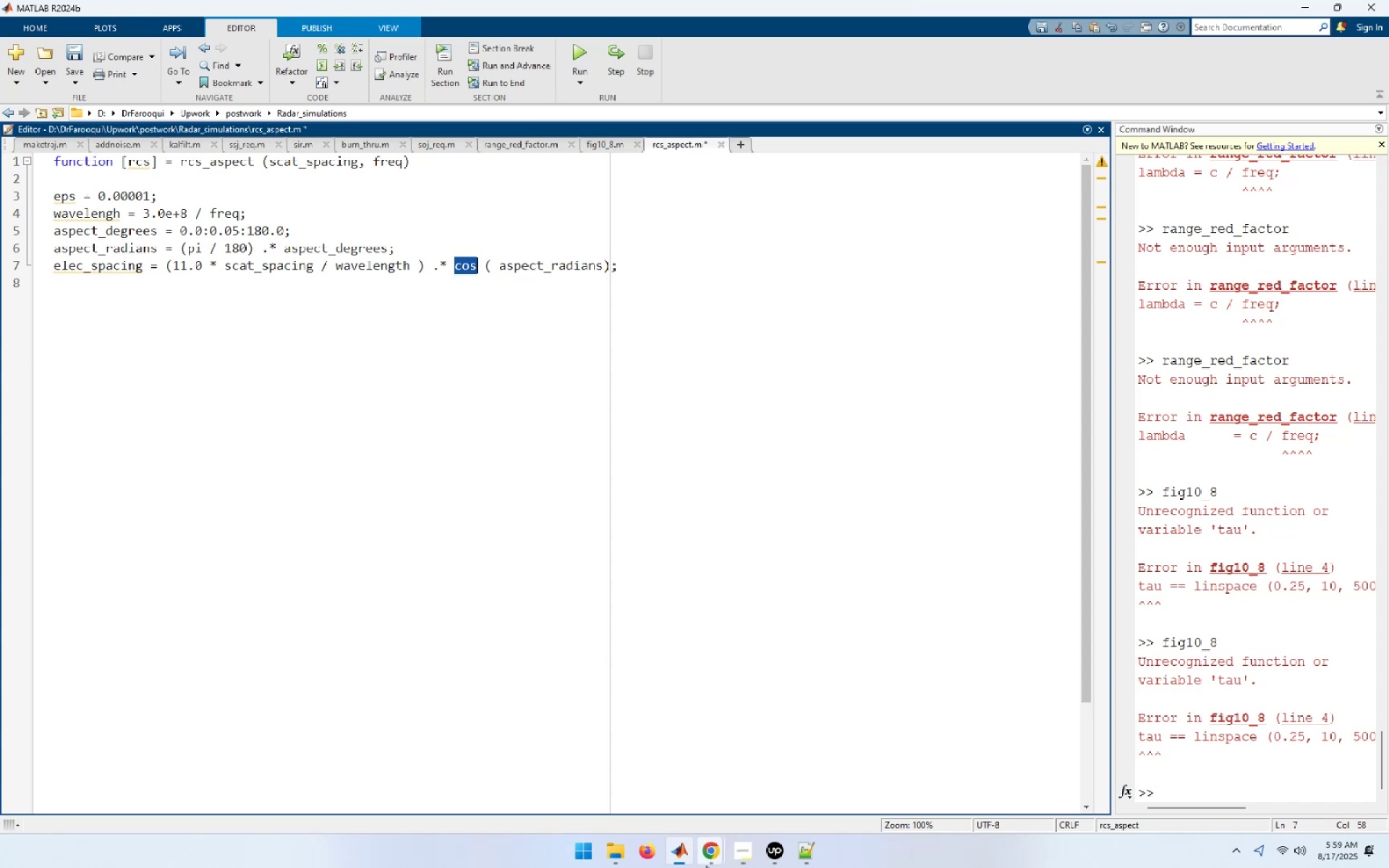 
left_click([713, 862])
 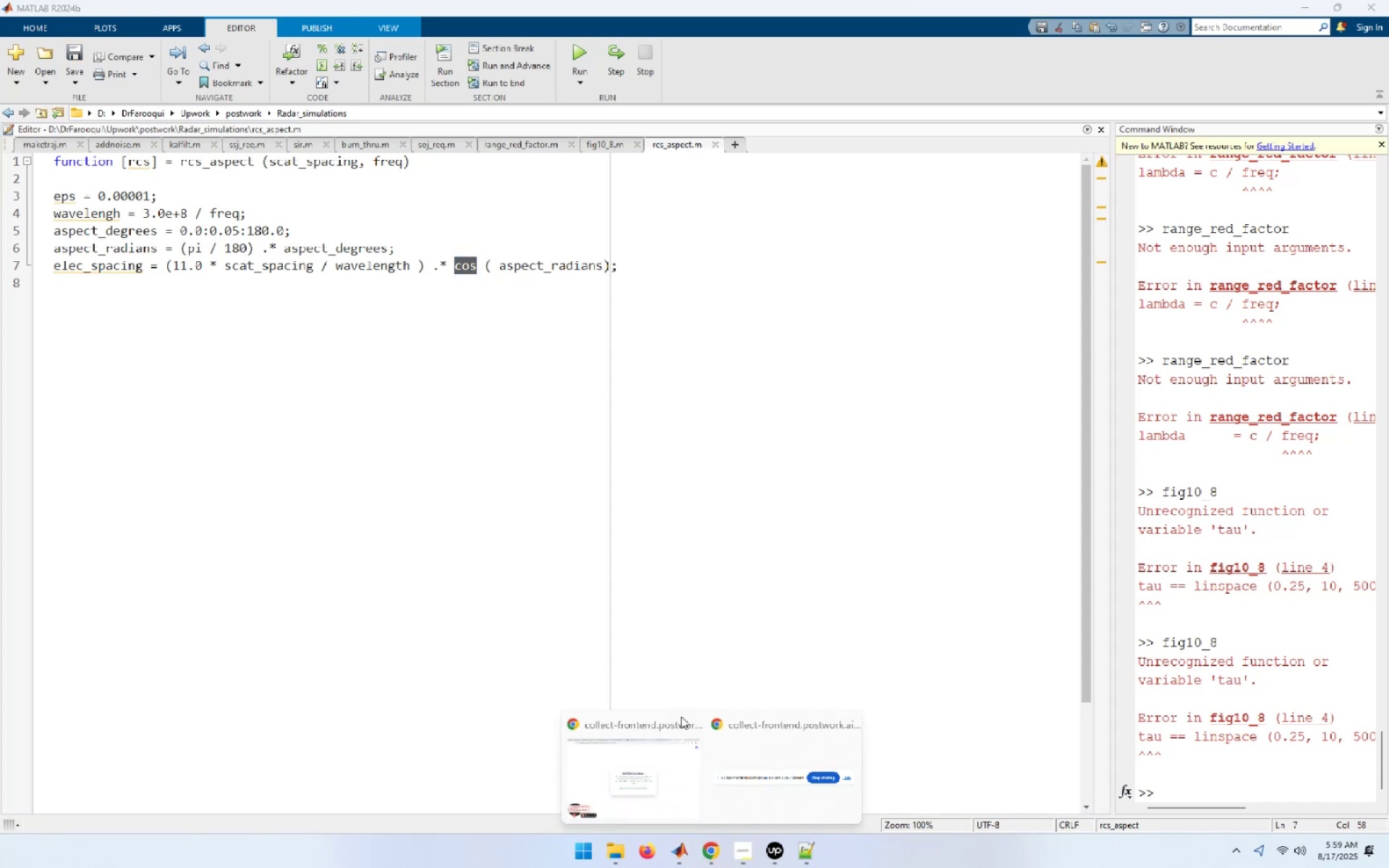 
left_click([632, 793])
 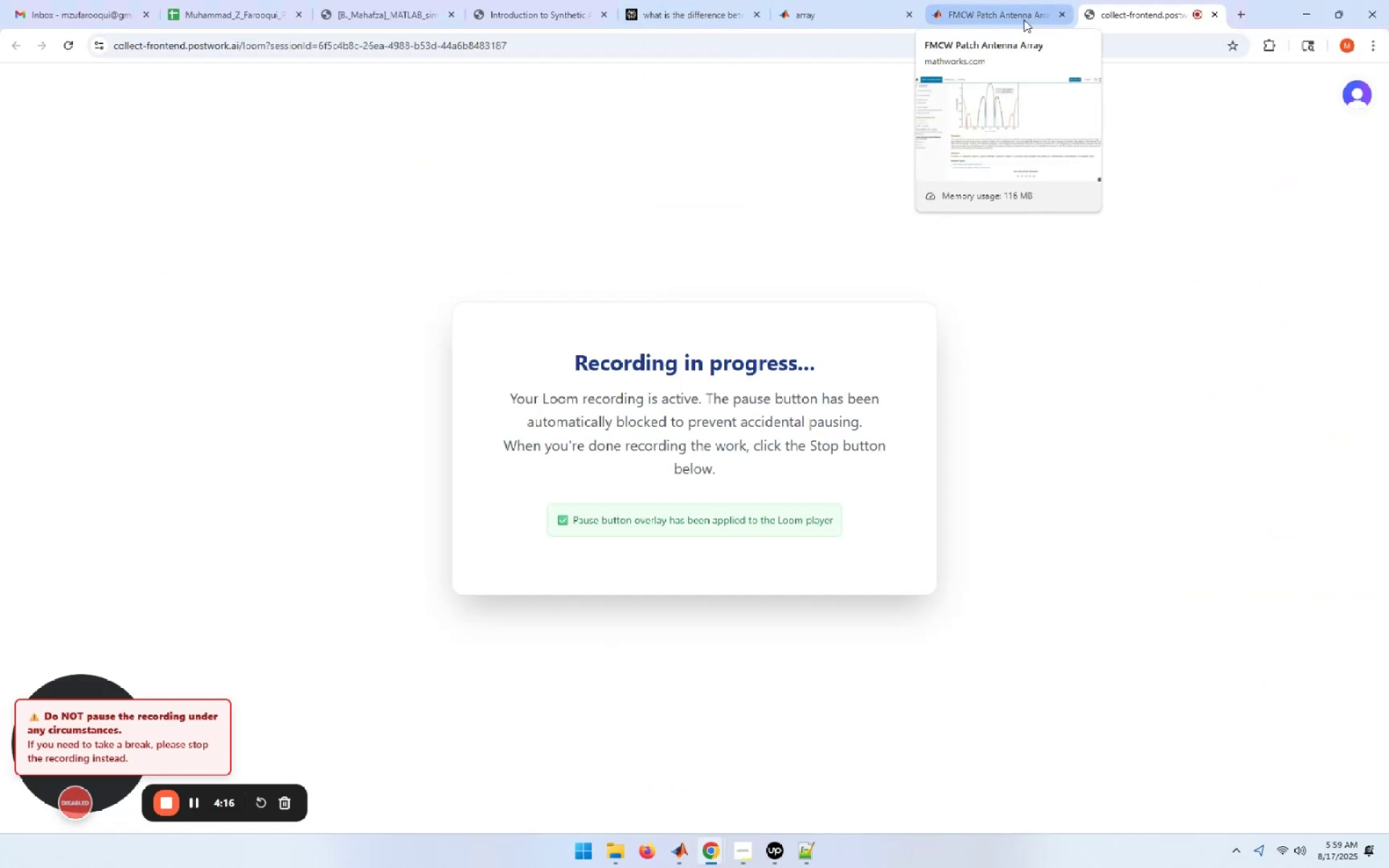 
left_click_drag(start_coordinate=[1118, 17], to_coordinate=[369, 25])
 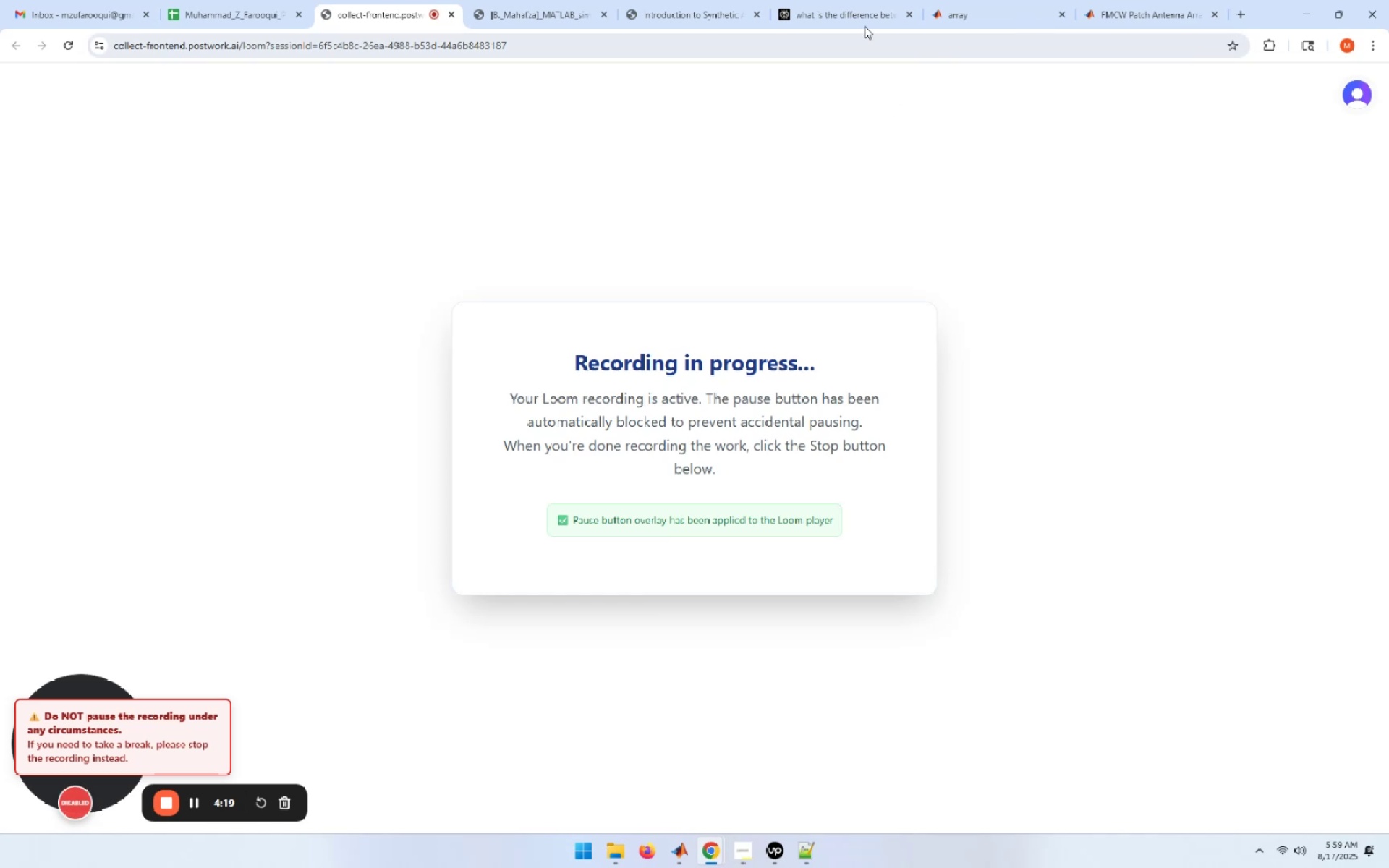 
left_click([836, 15])
 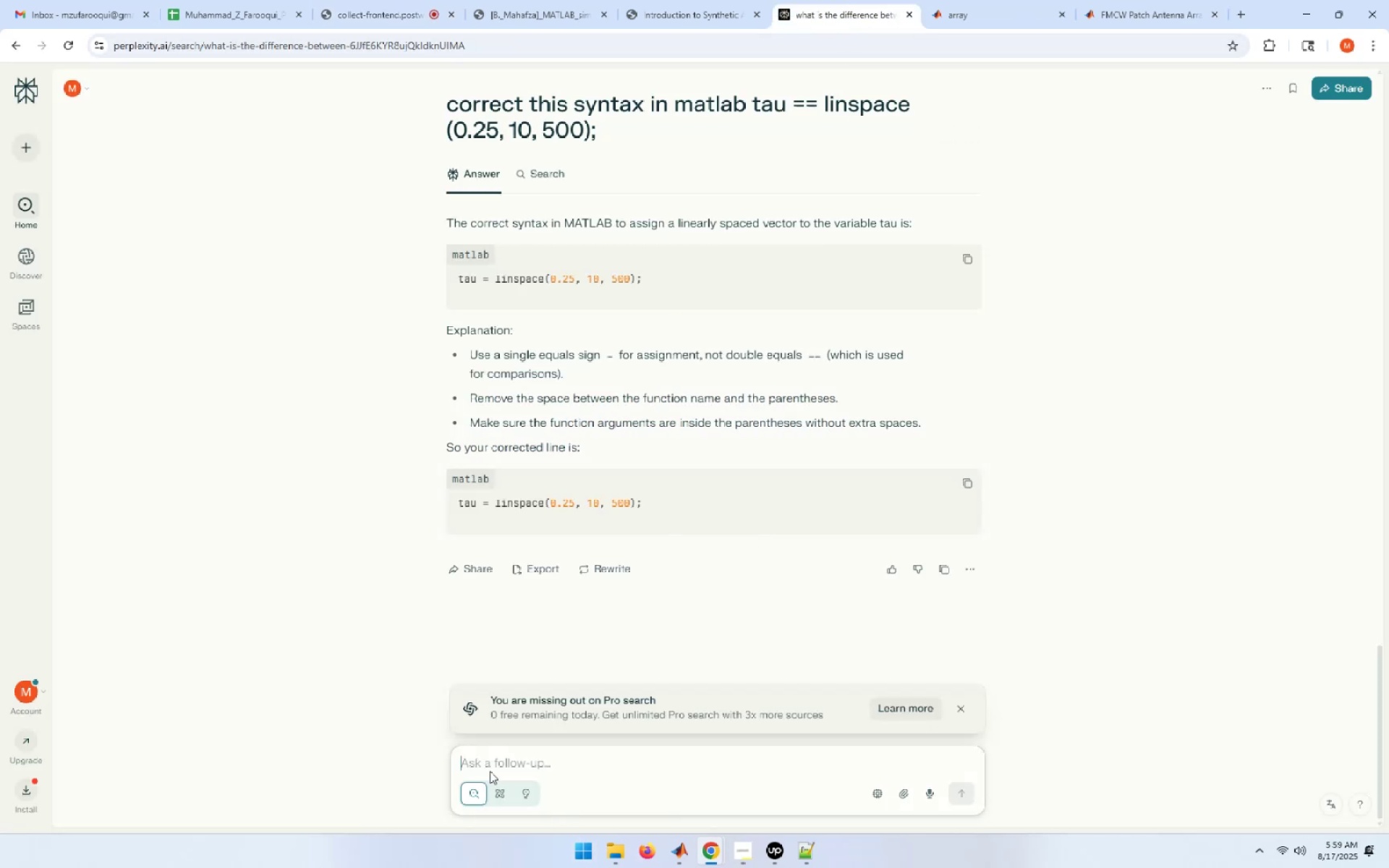 
left_click([485, 765])
 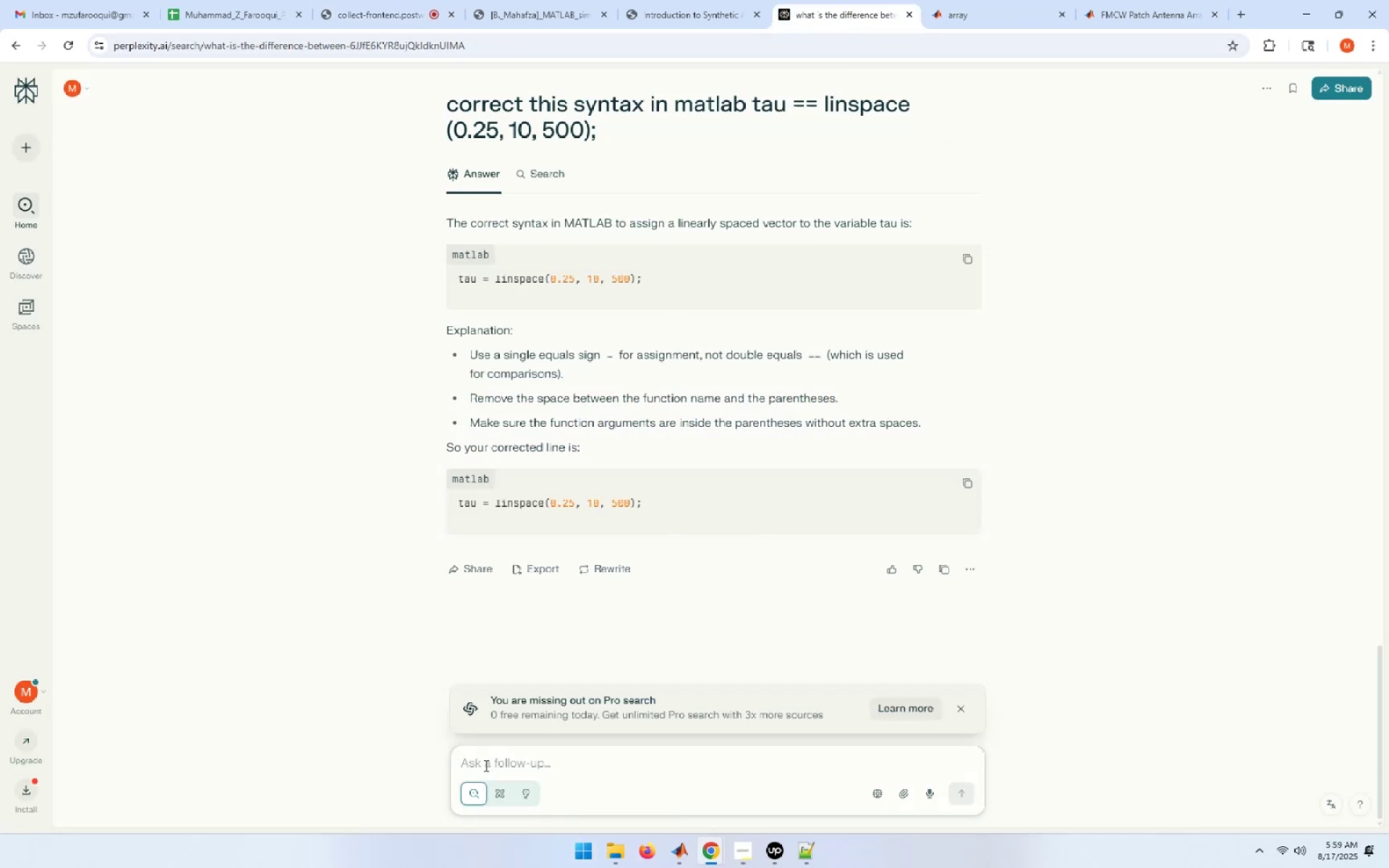 
type(EXPAL)
key(Backspace)
key(Backspace)
type(LAIN COS IN MATLAB)
 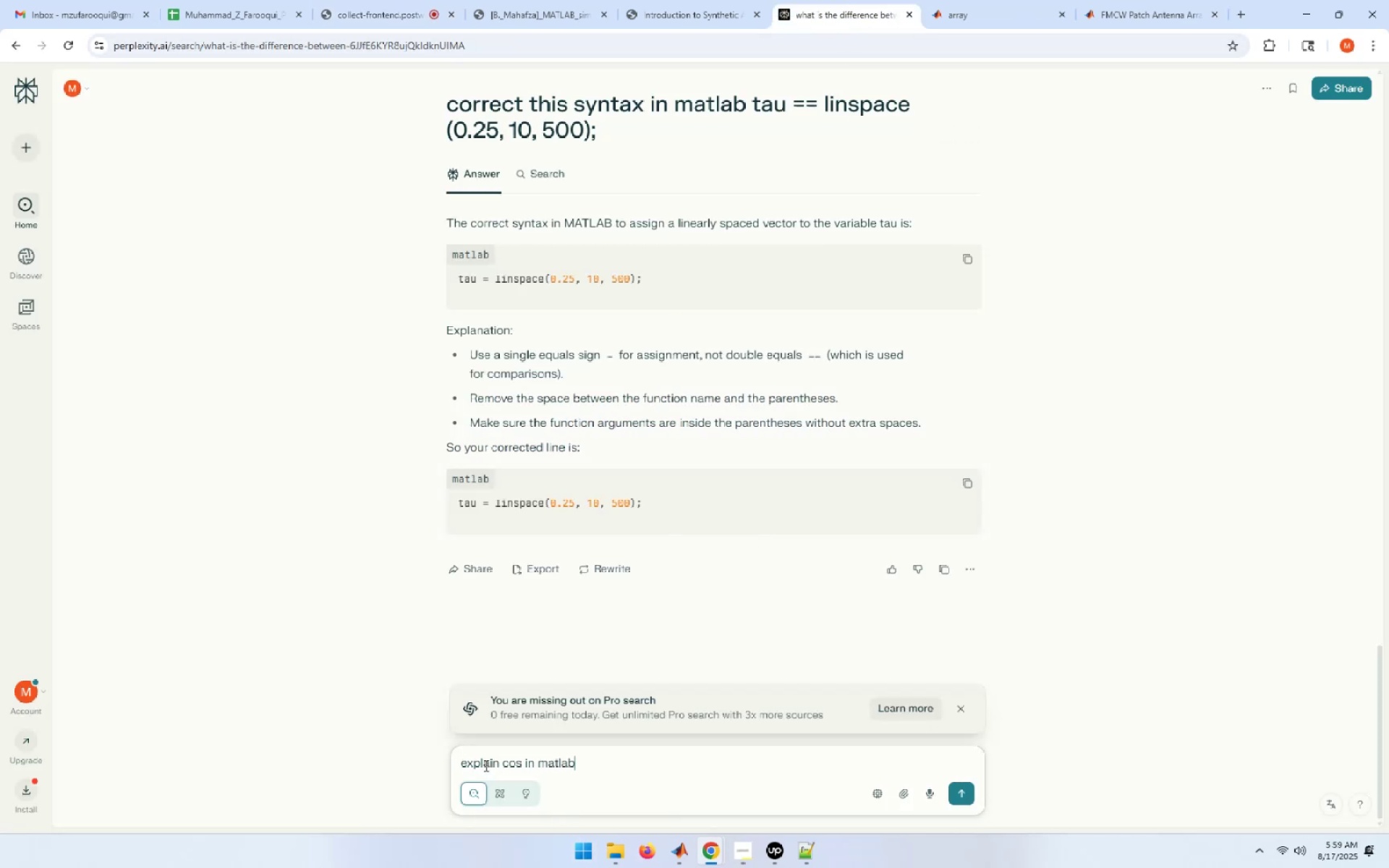 
key(Enter)
 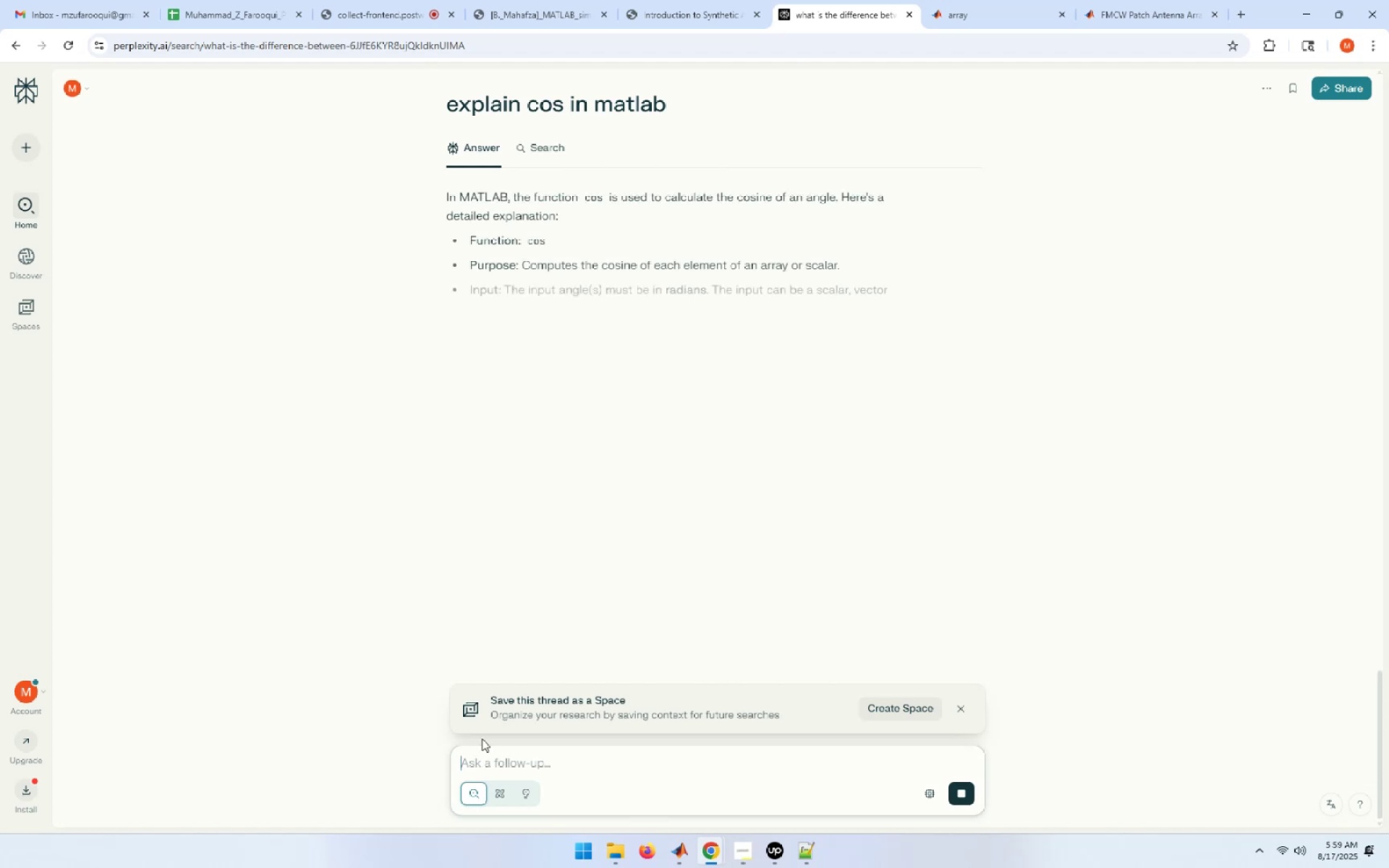 
mouse_move([470, 676])
 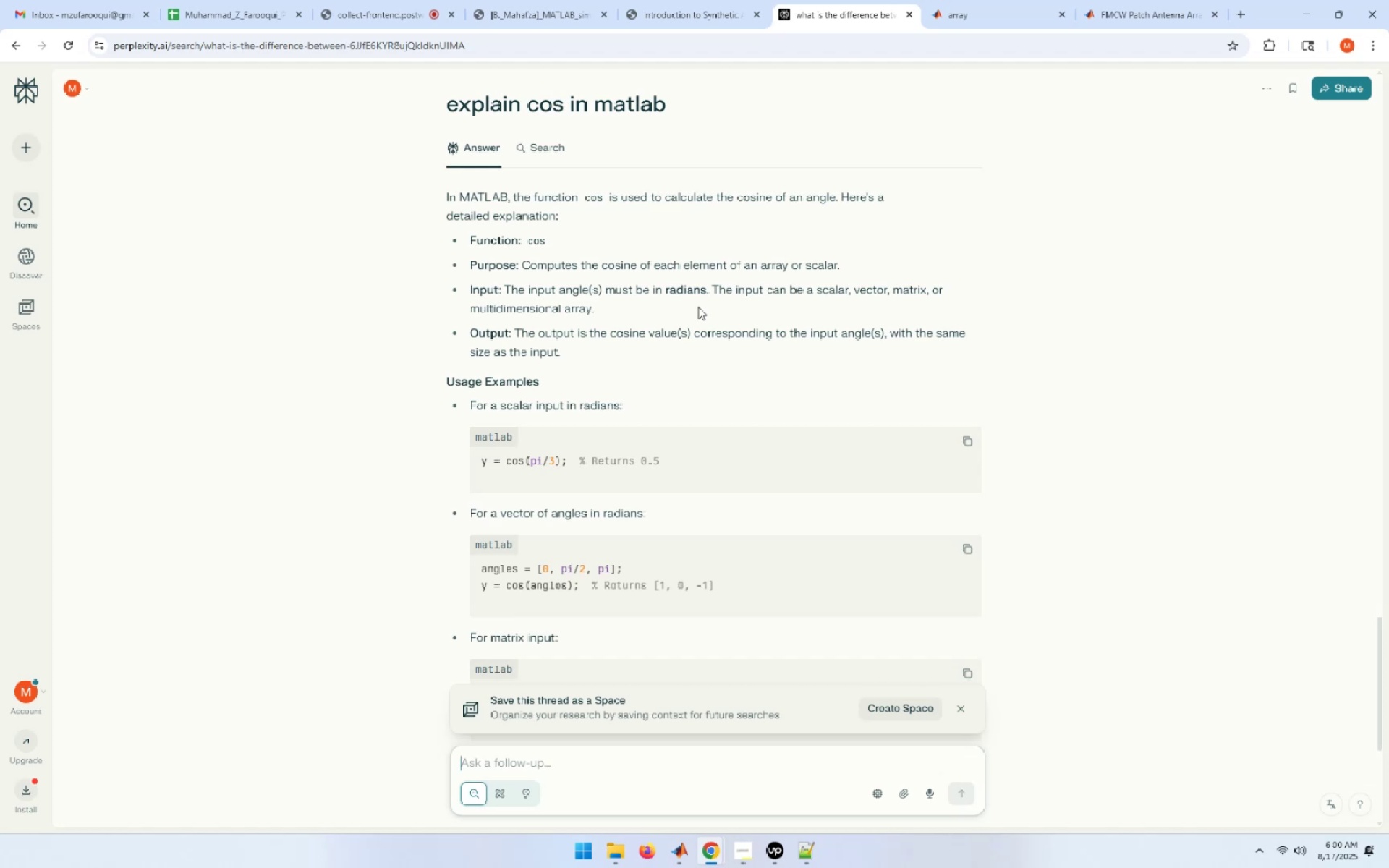 
wait(34.11)
 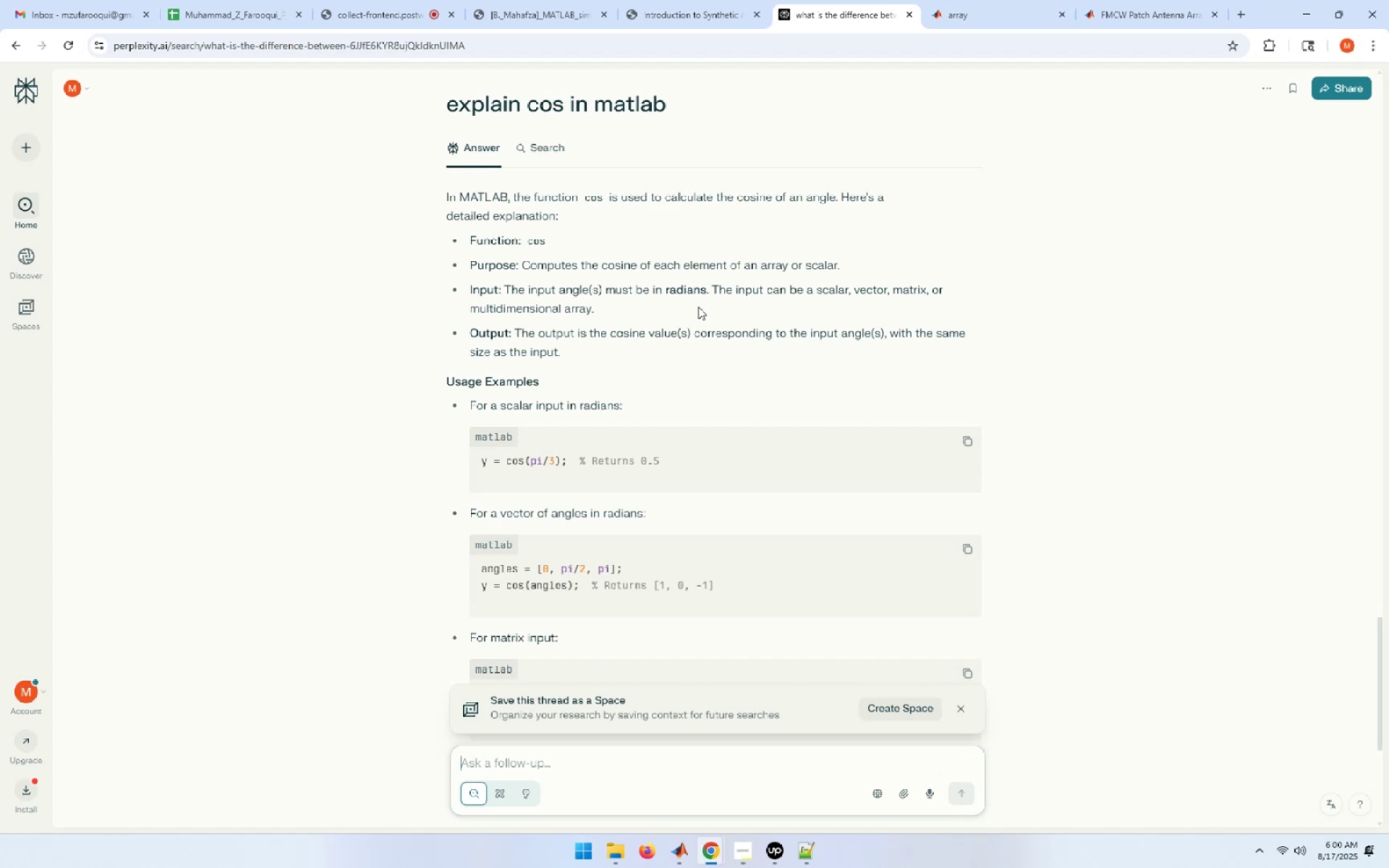 
left_click([679, 858])
 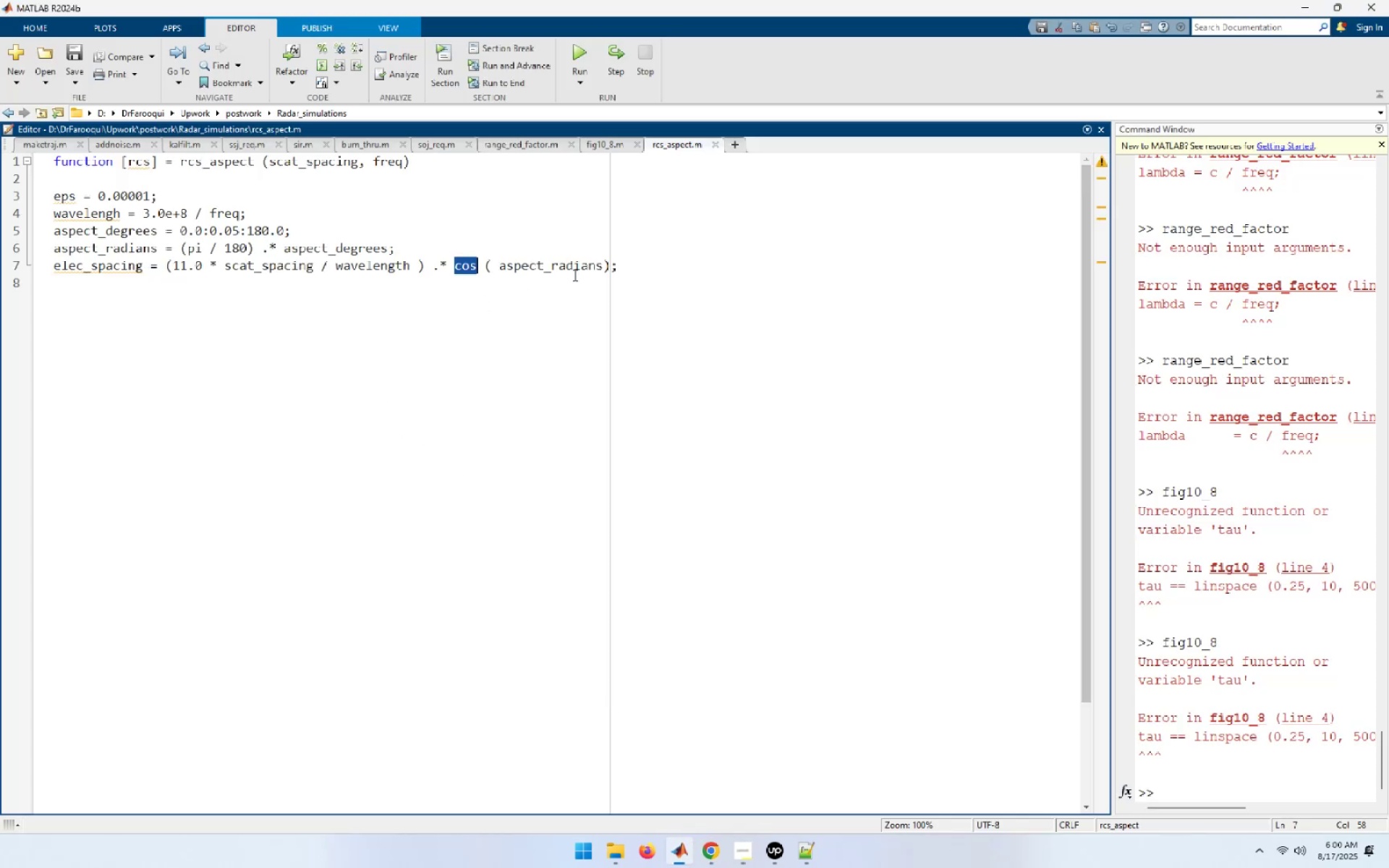 
left_click([641, 272])
 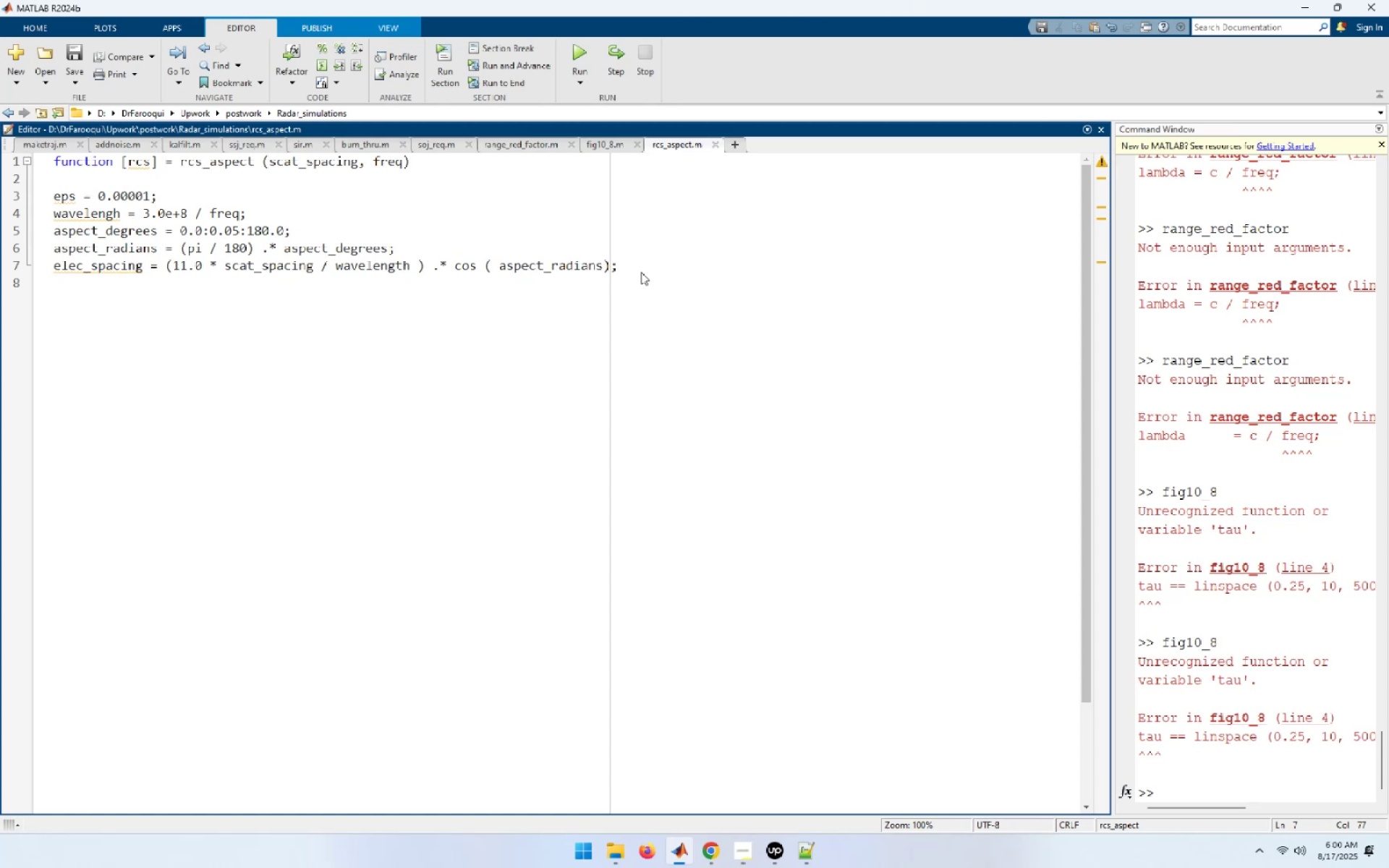 
key(ArrowDown)
 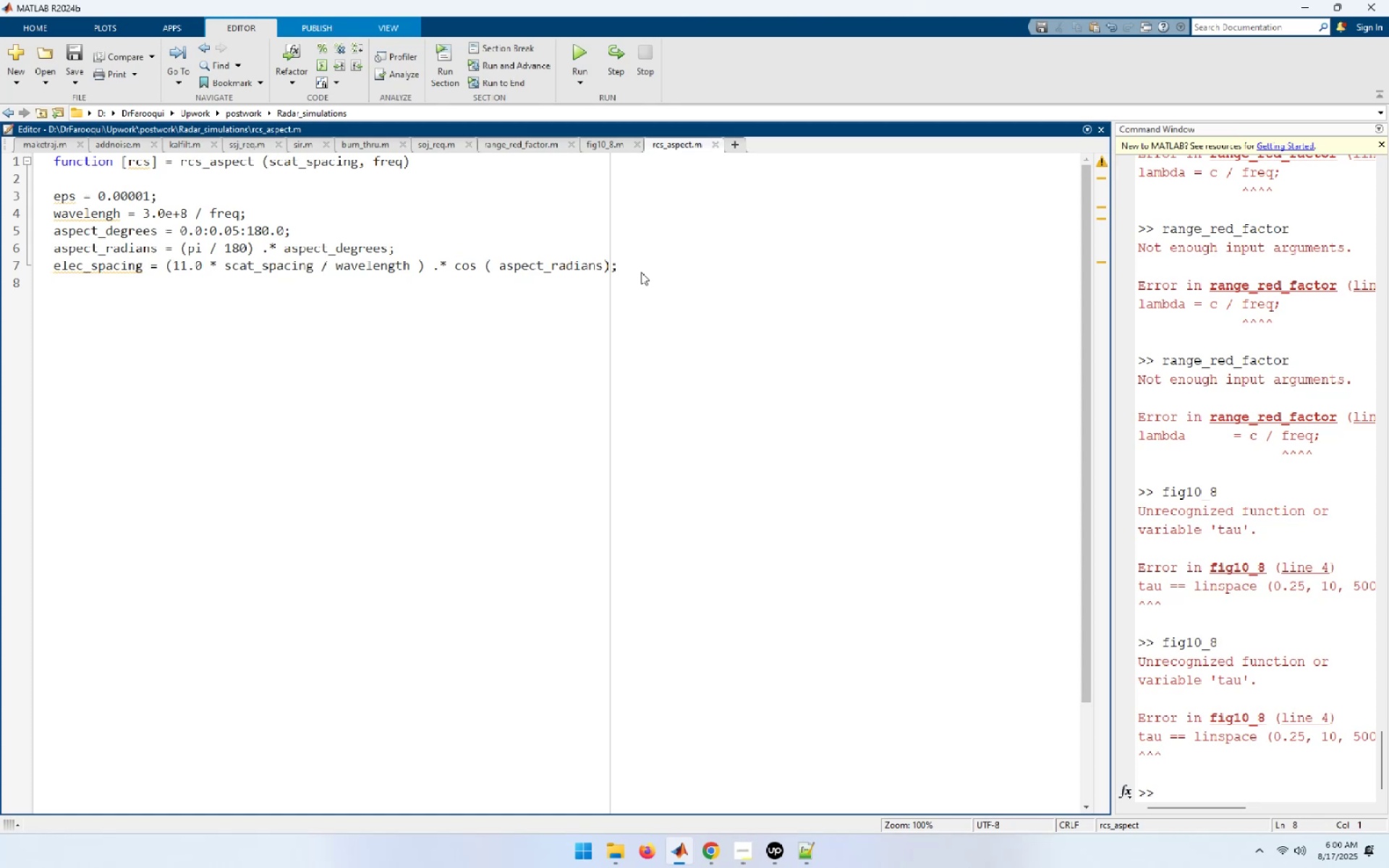 
type(RCS = ABS ()
 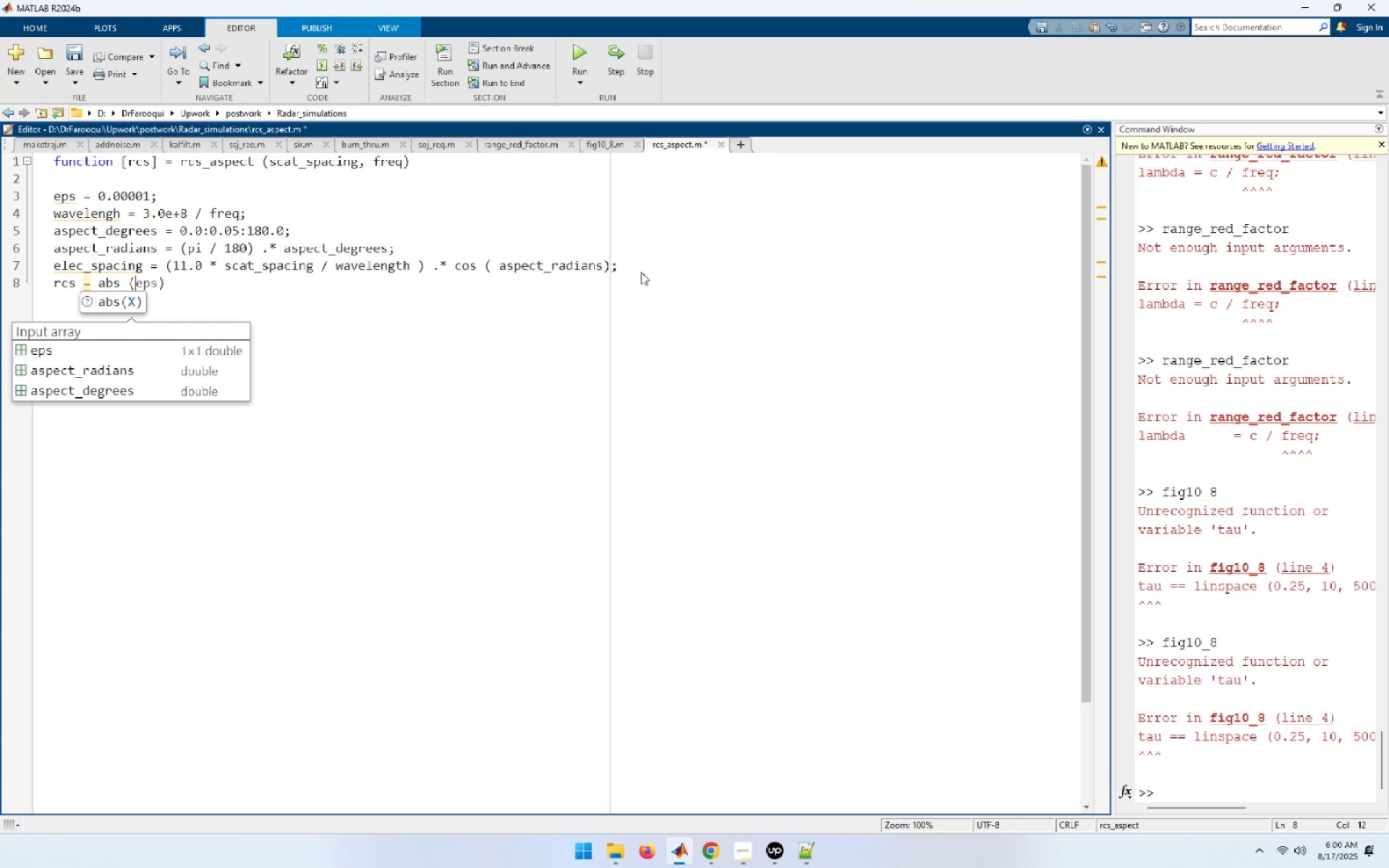 
type( 1.0 + COS()
key(Backspace)
type( (( 11.0 * PI))
key(Backspace)
type( ))
 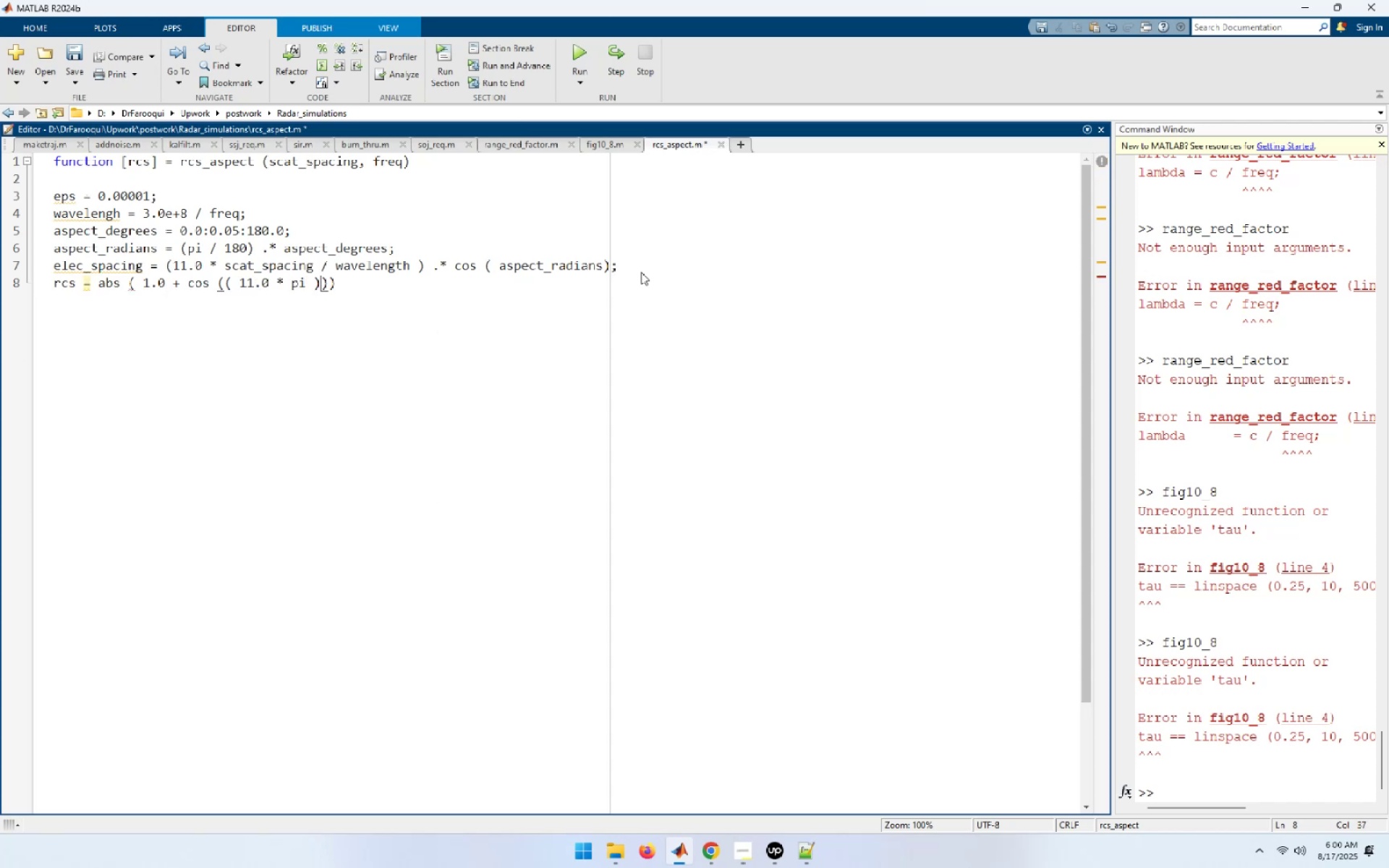 
wait(6.93)
 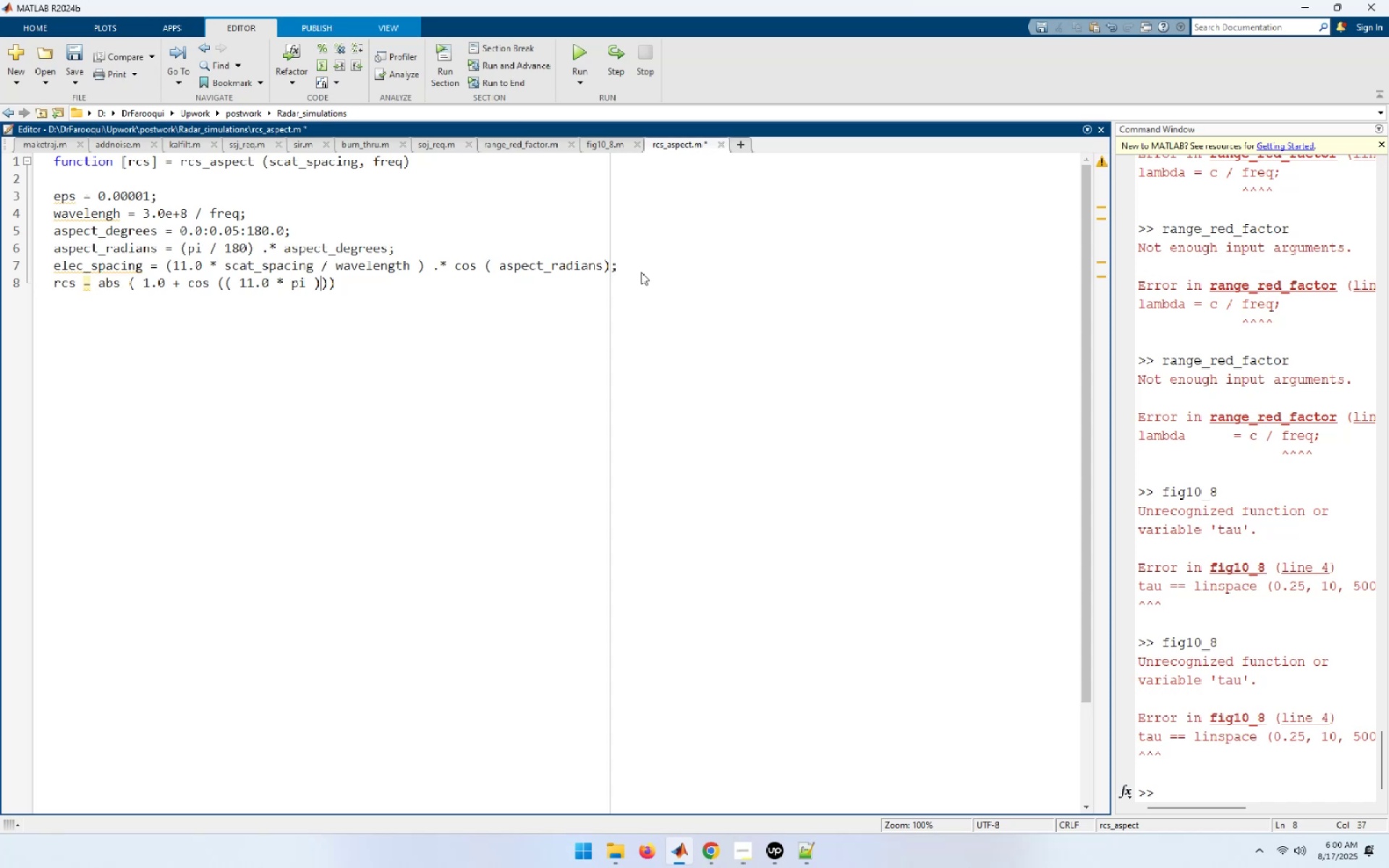 
key(Space)
 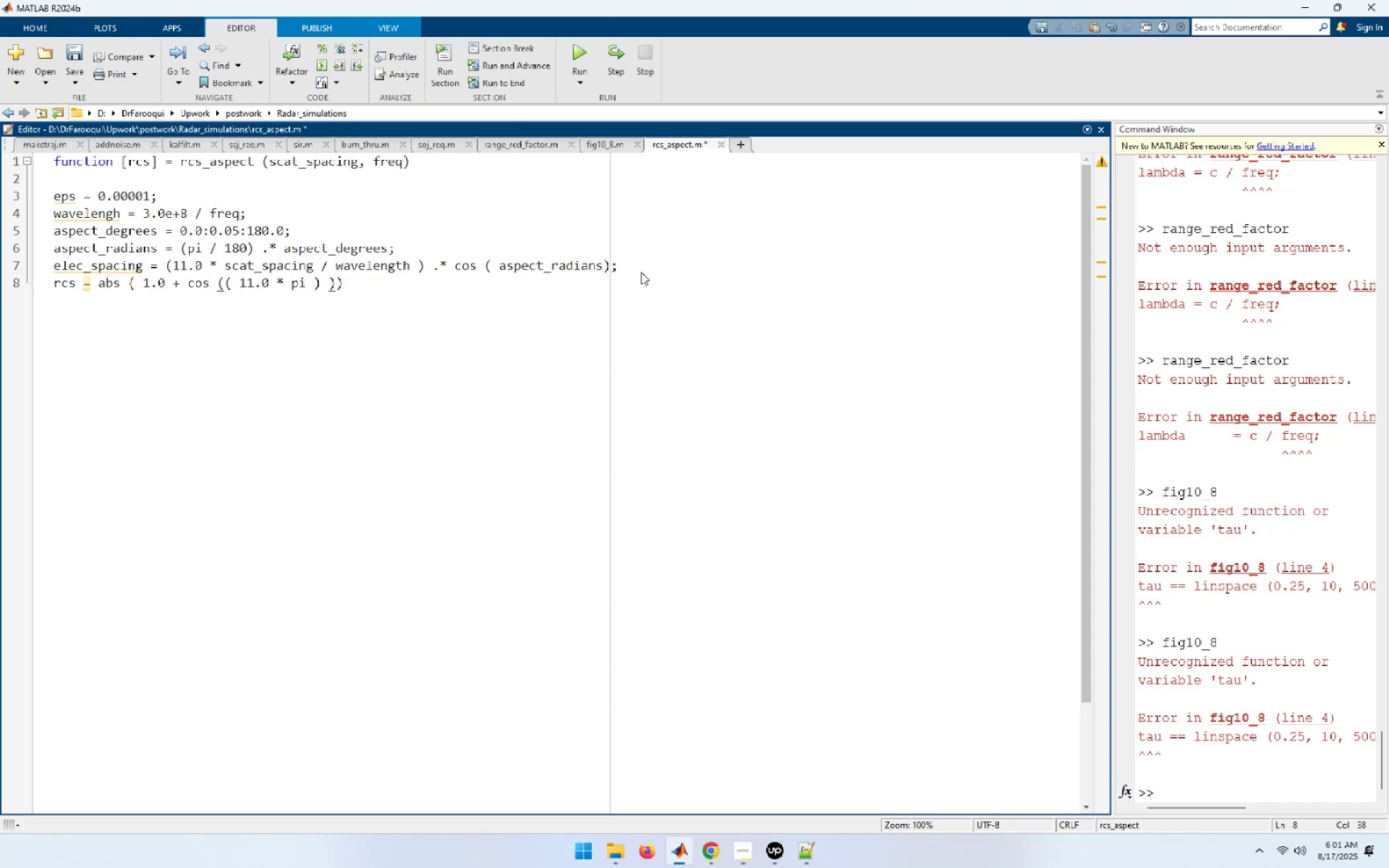 
key(Period)
 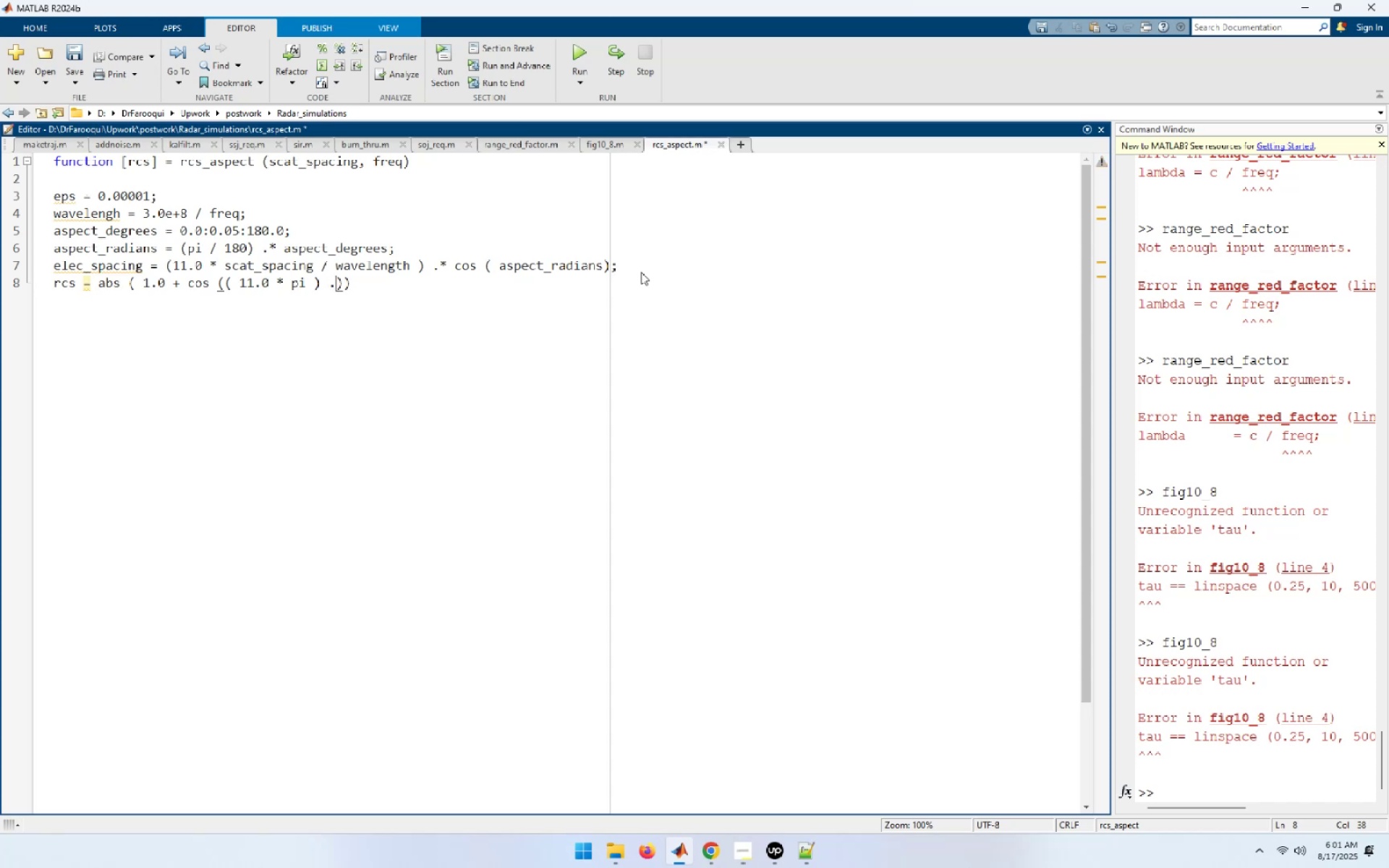 
key(Shift+8)
 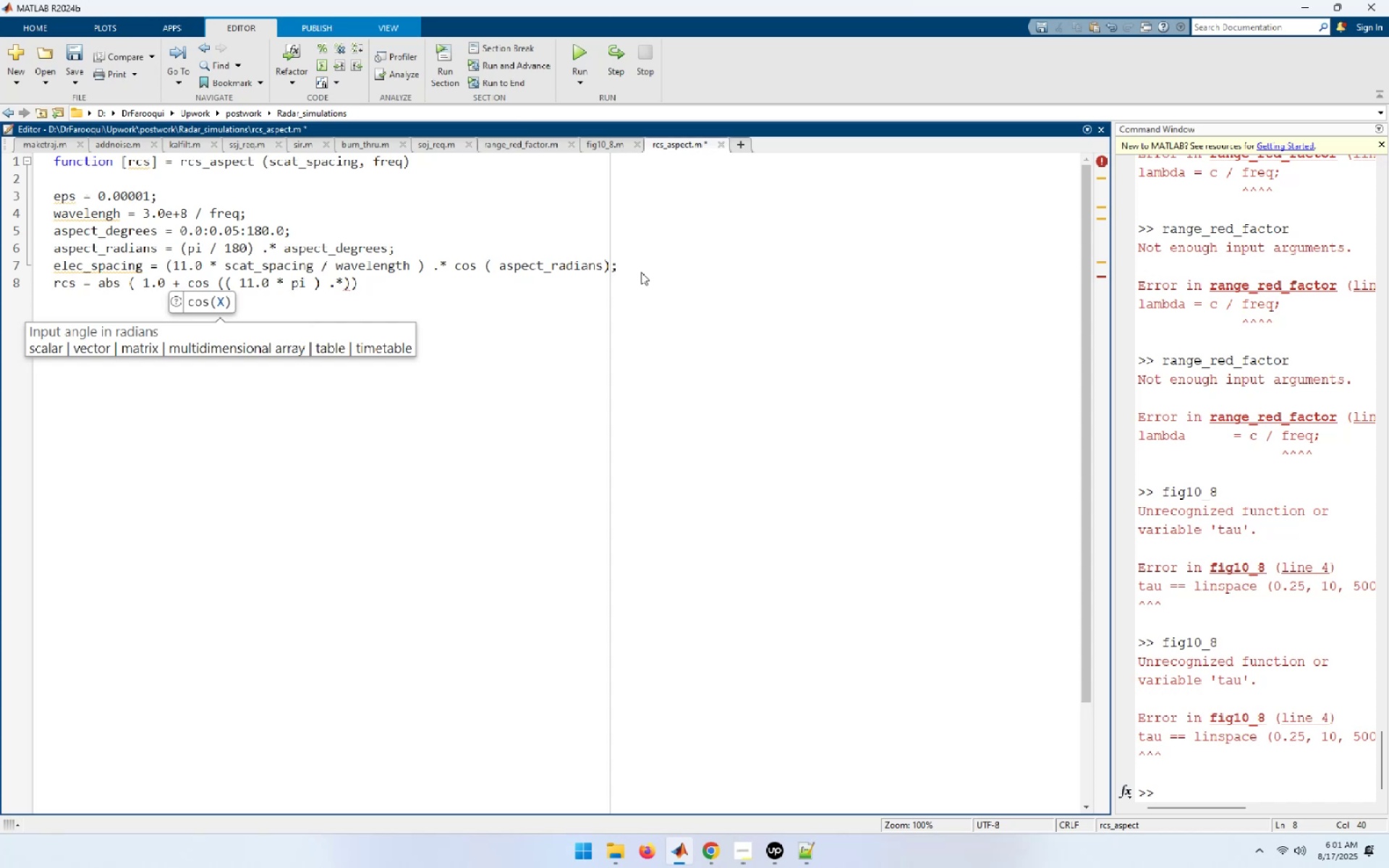 
type( ELEC_SPACING) + I * SIN()
key(Backspace)
type( (( 11.0 * PI ) .* ELECT)
key(Backspace)
type(_SPACING));)
 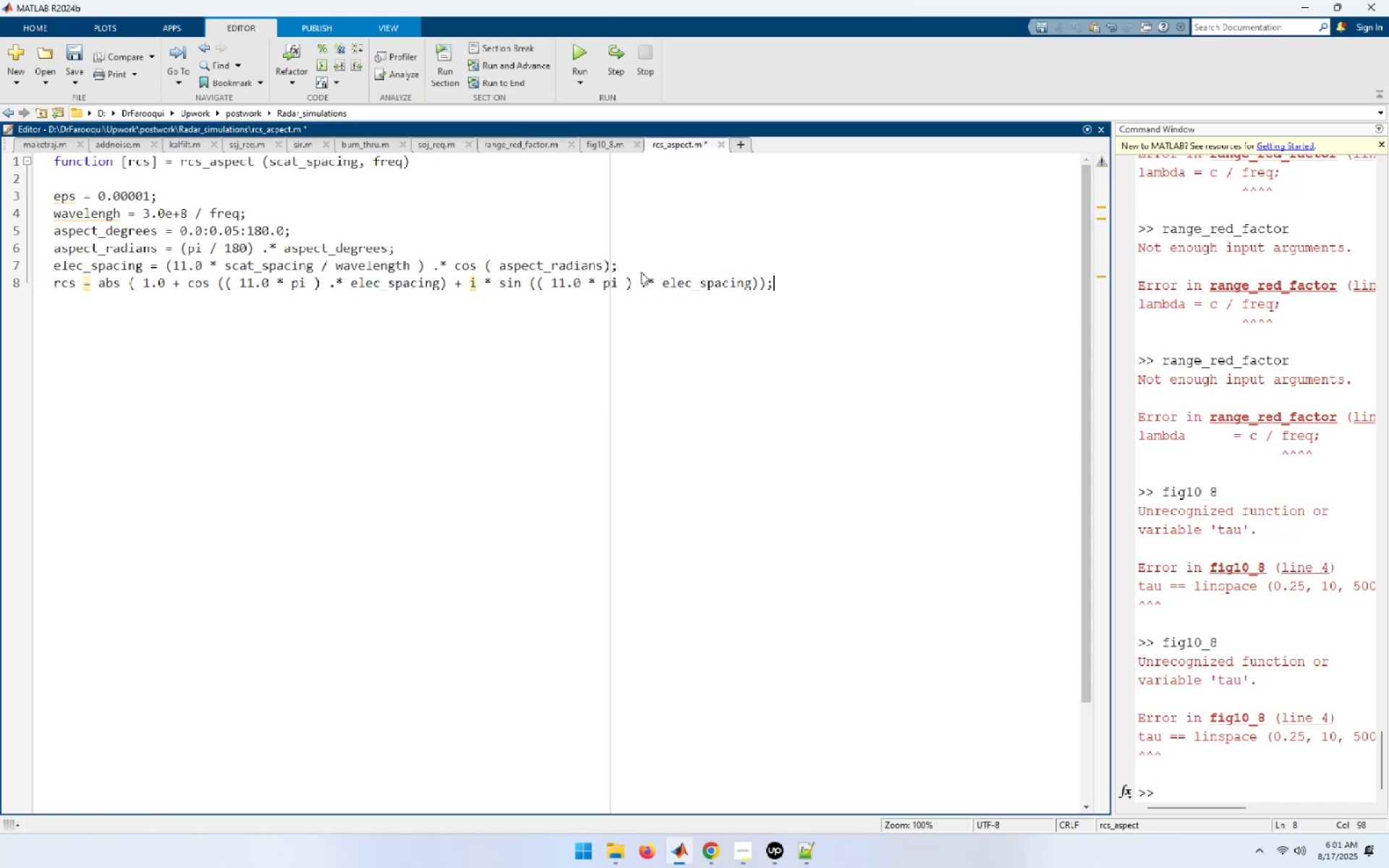 
key(Enter)
 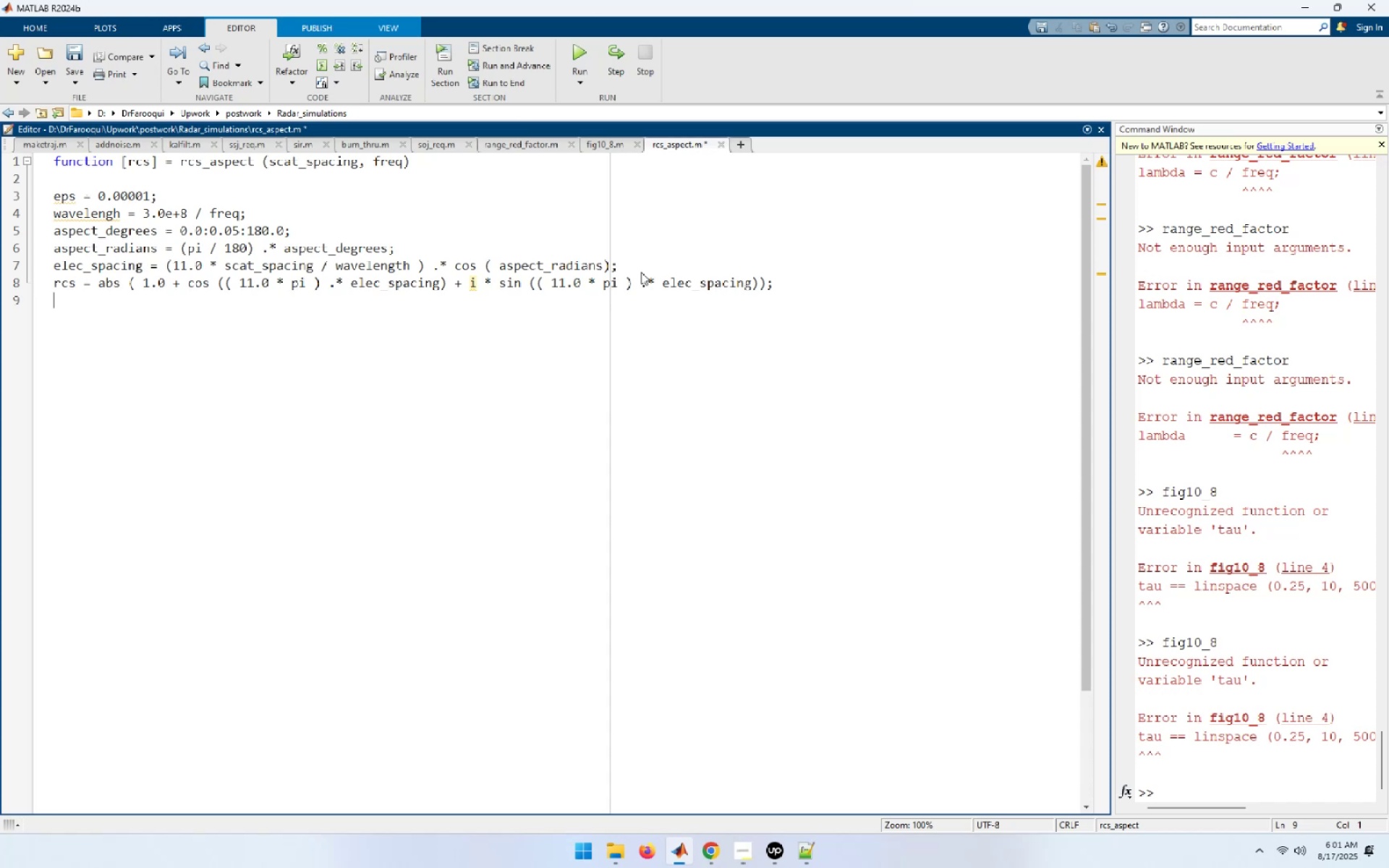 
wait(7.1)
 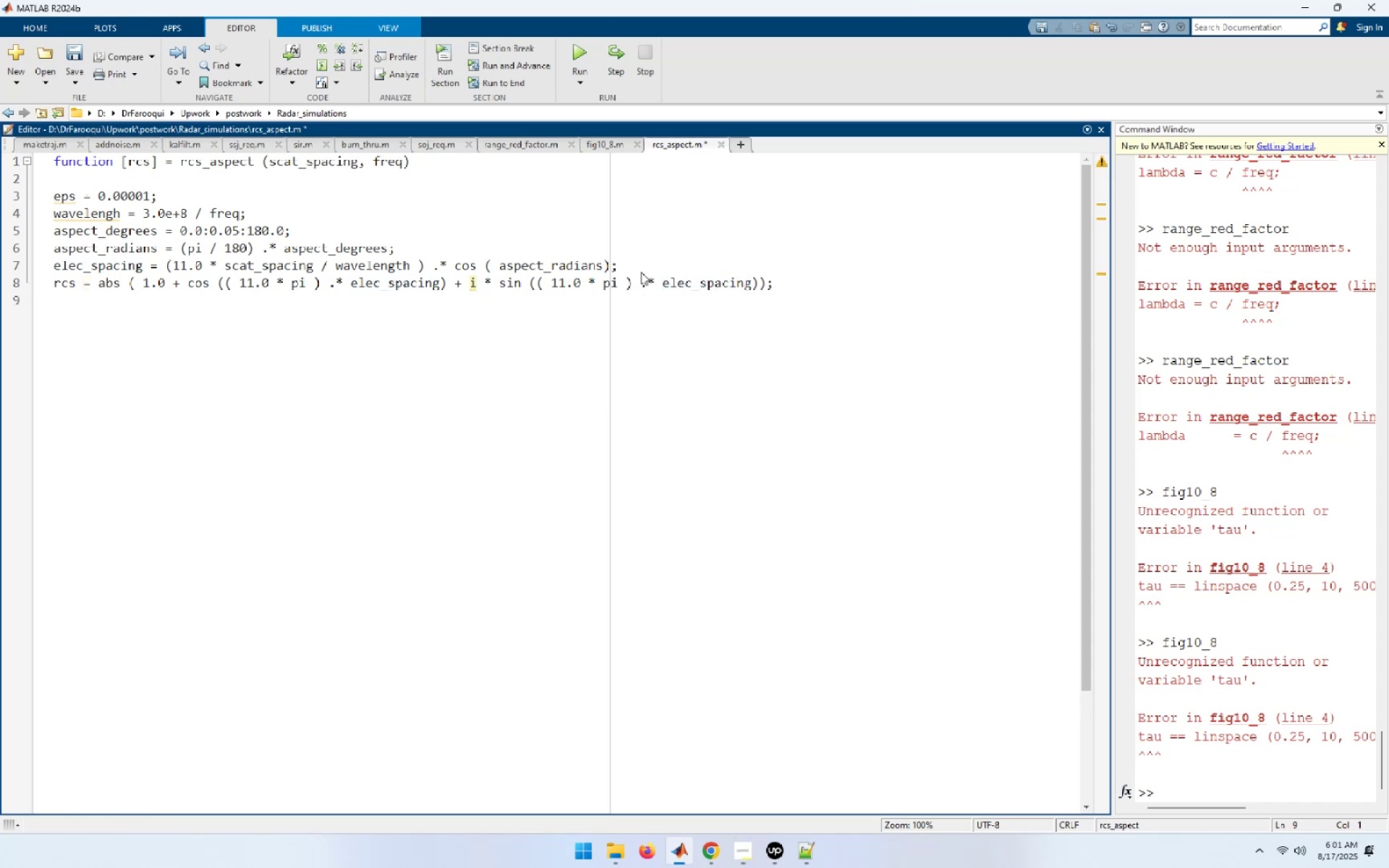 
key(Enter)
 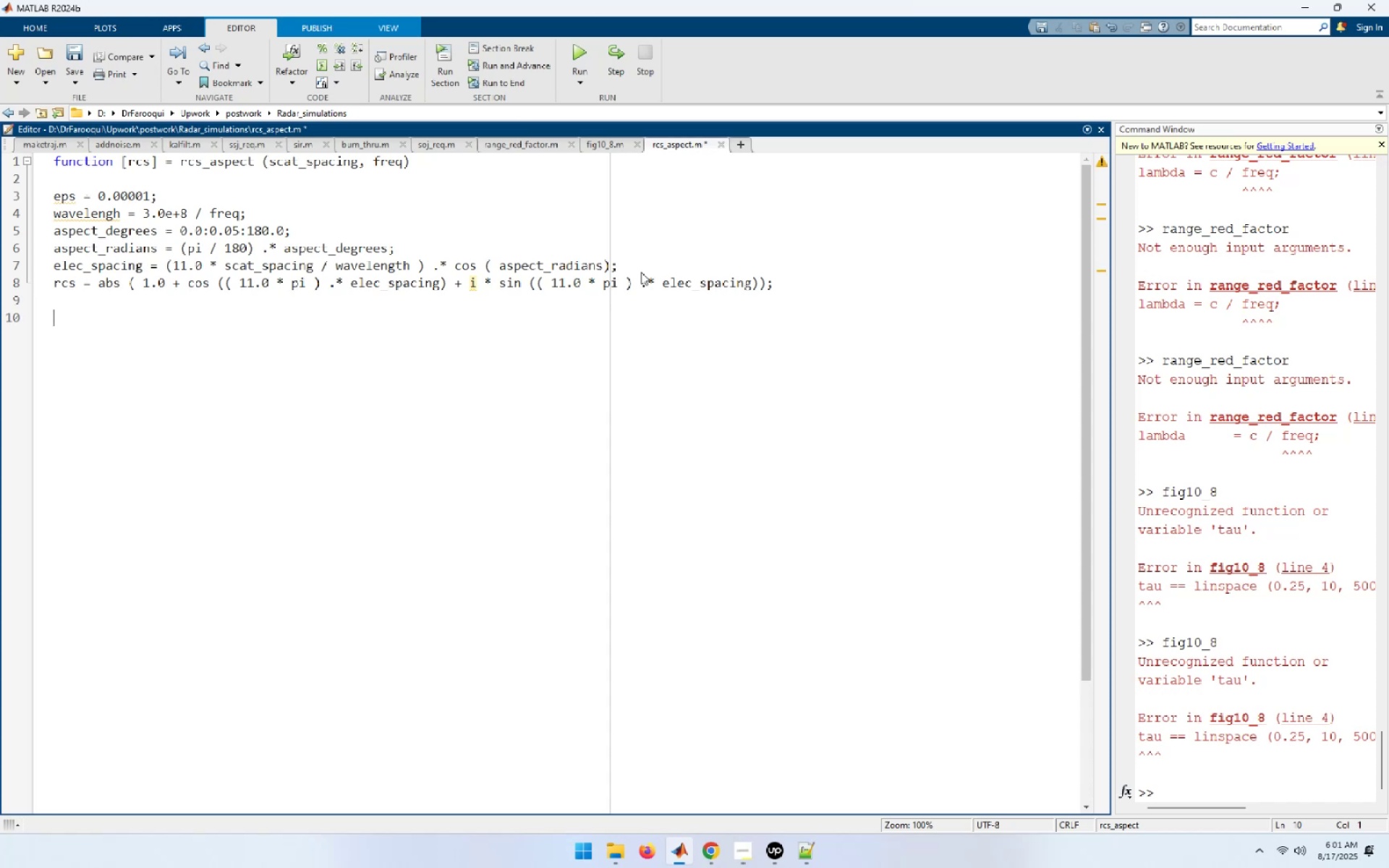 
type(RCS = RCS + EPS;)
 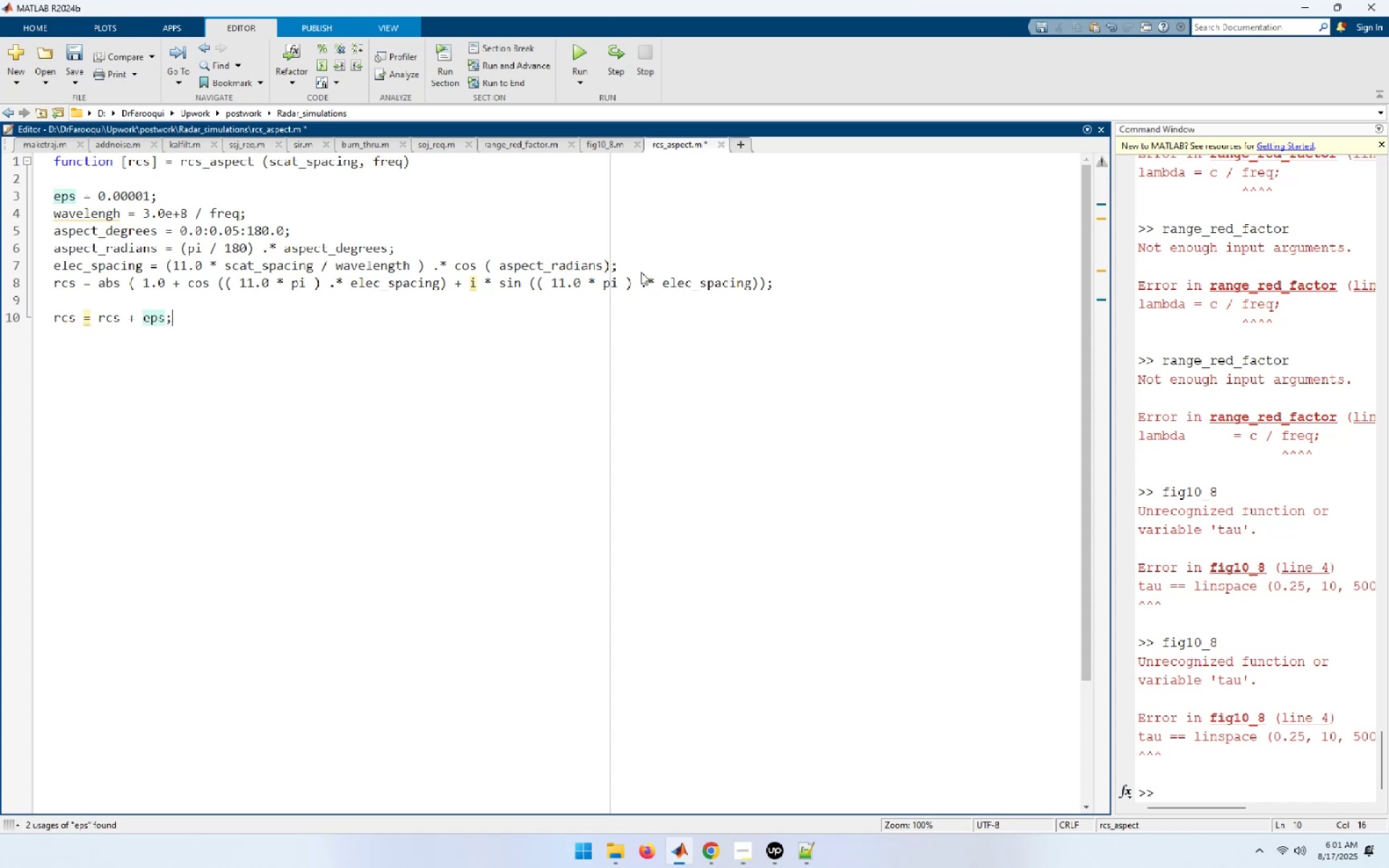 
key(Enter)
 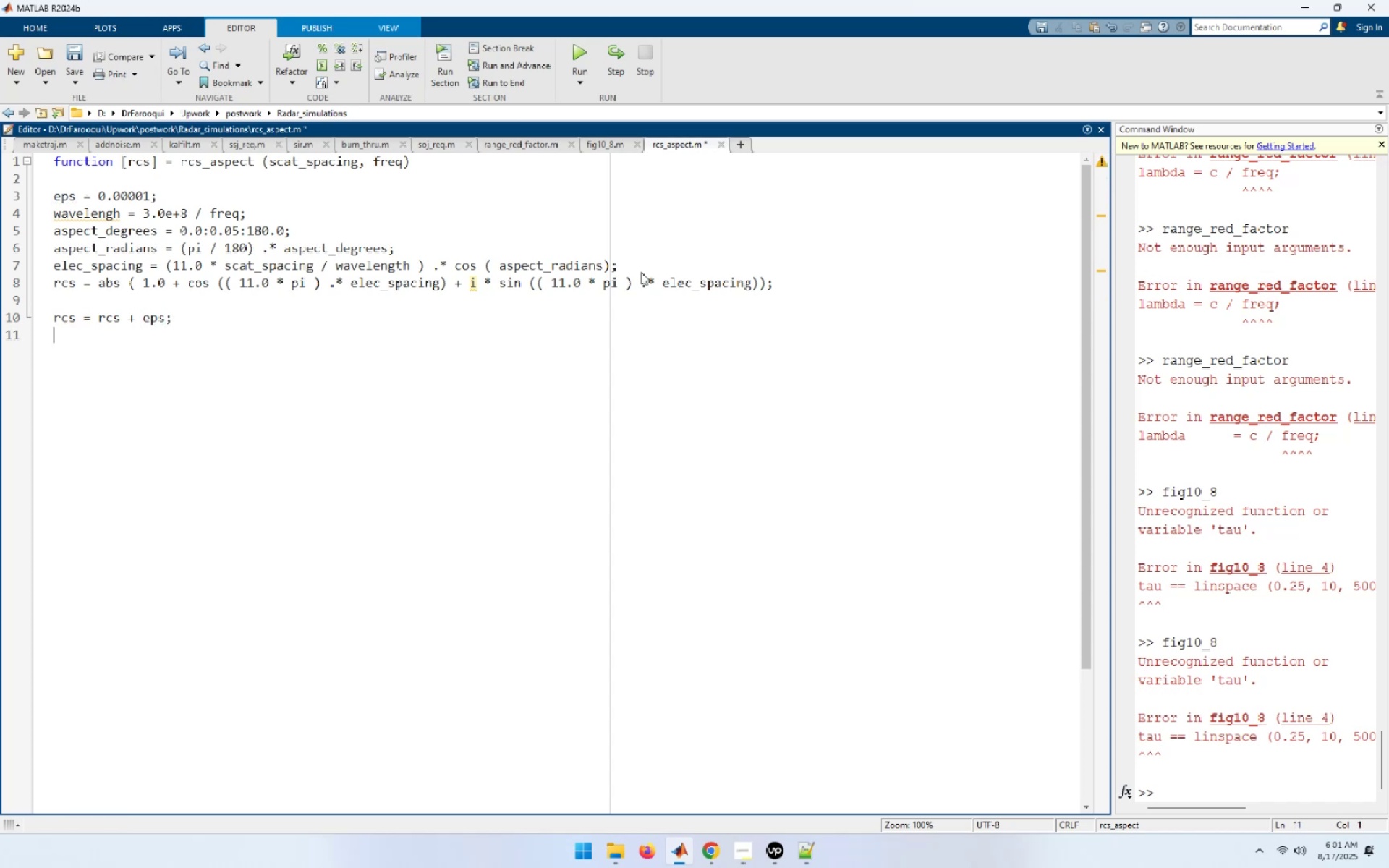 
key(Space)
 